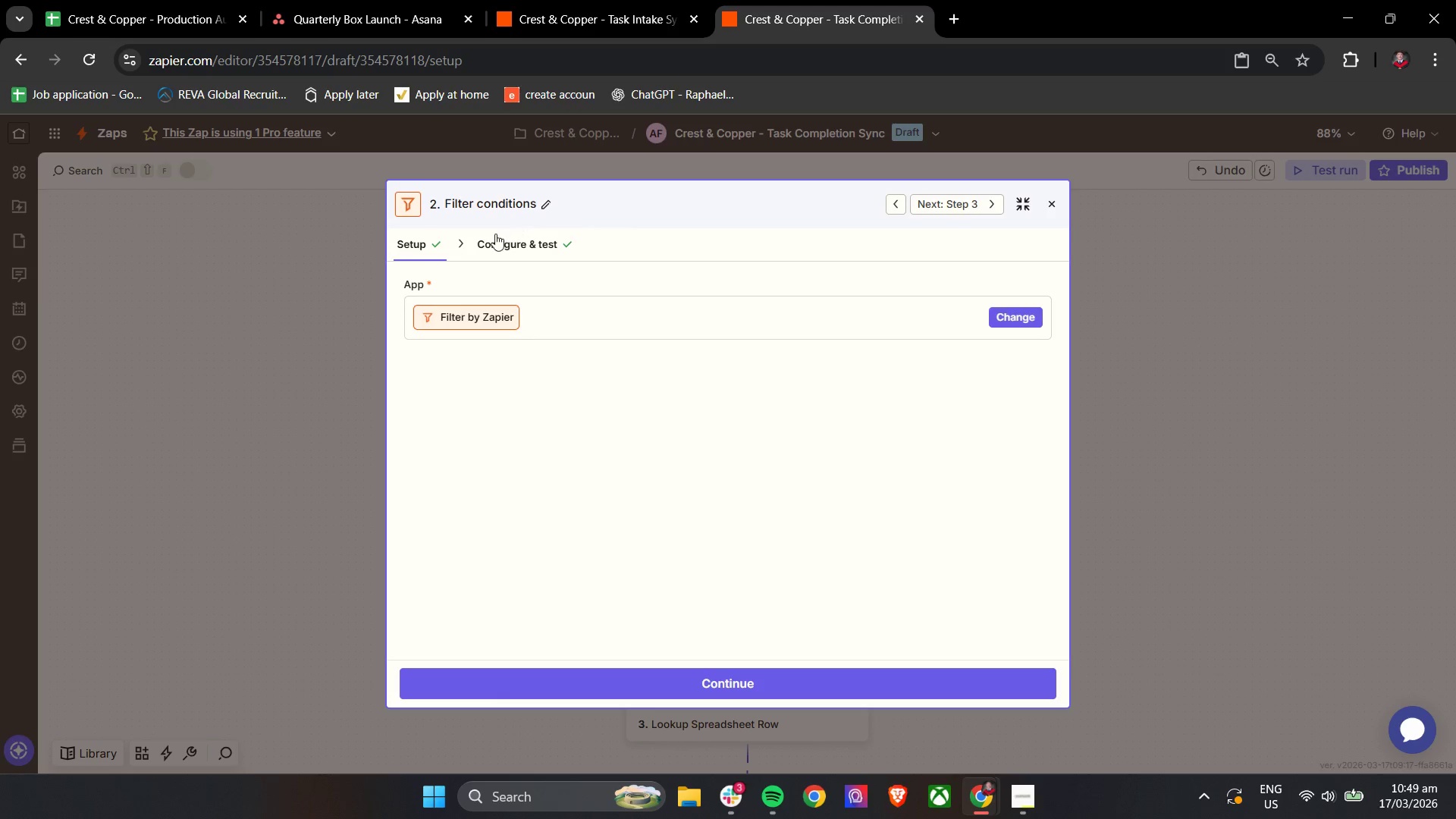 
left_click([503, 238])
 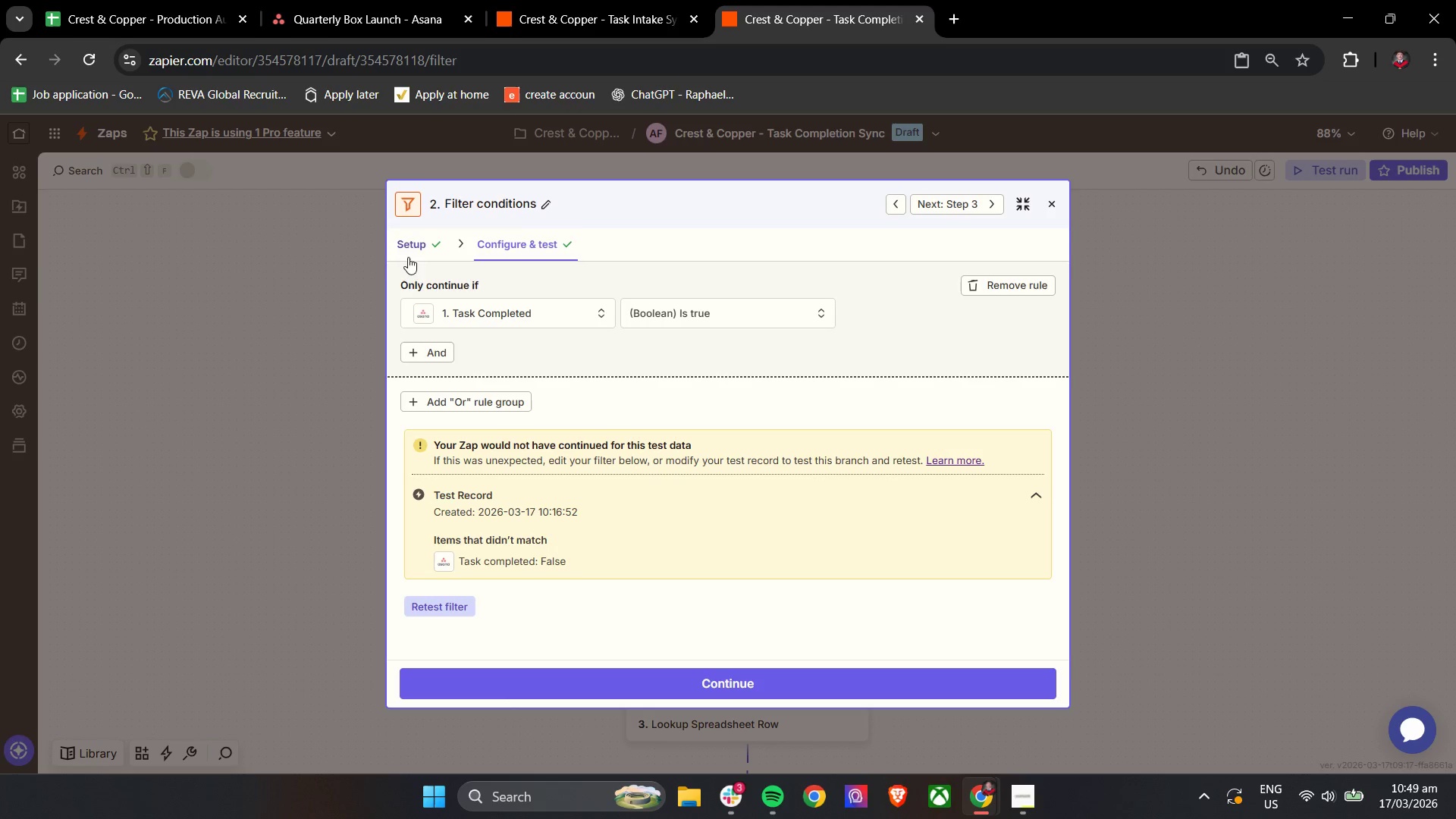 
left_click([416, 254])
 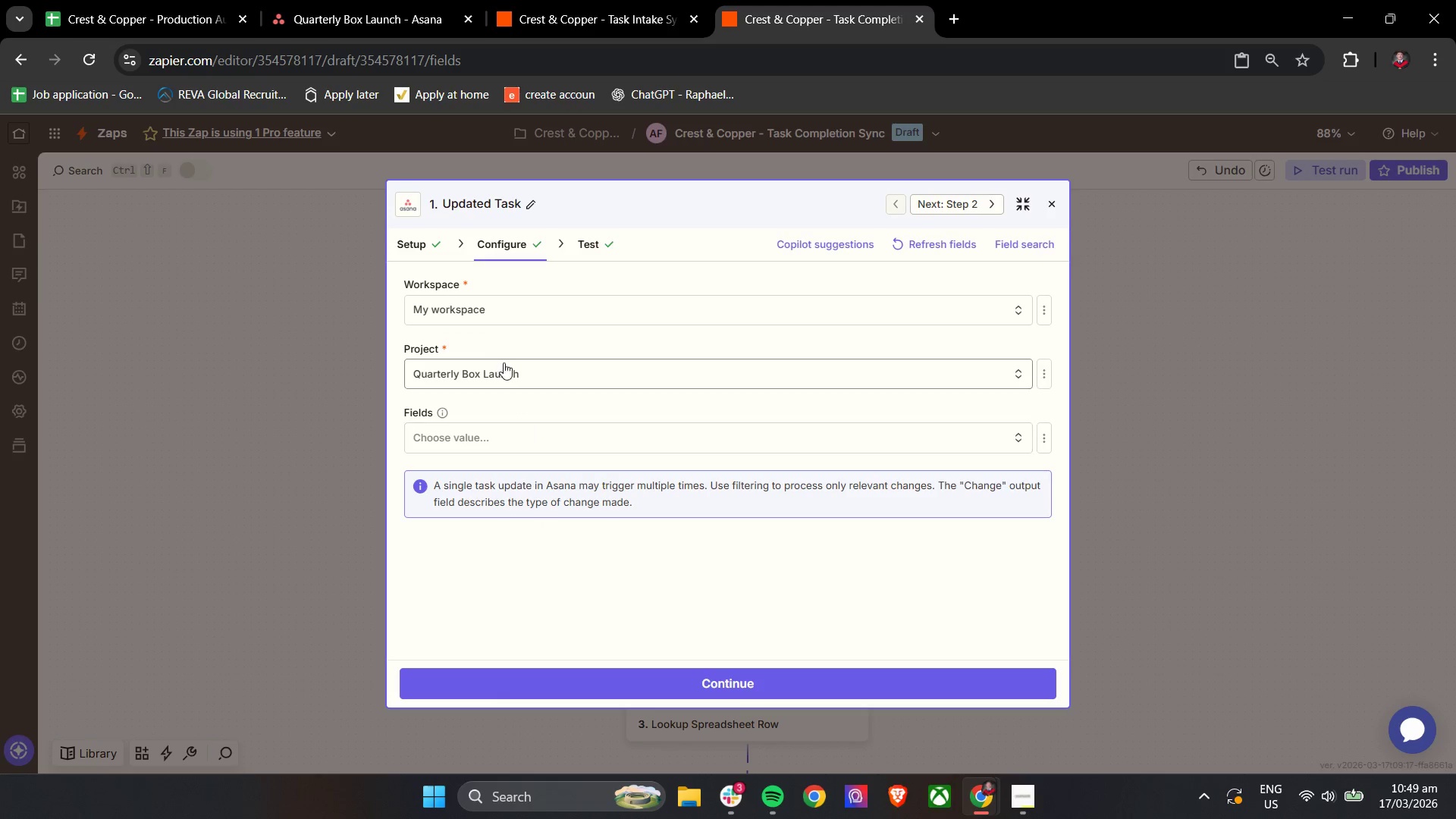 
left_click([934, 237])
 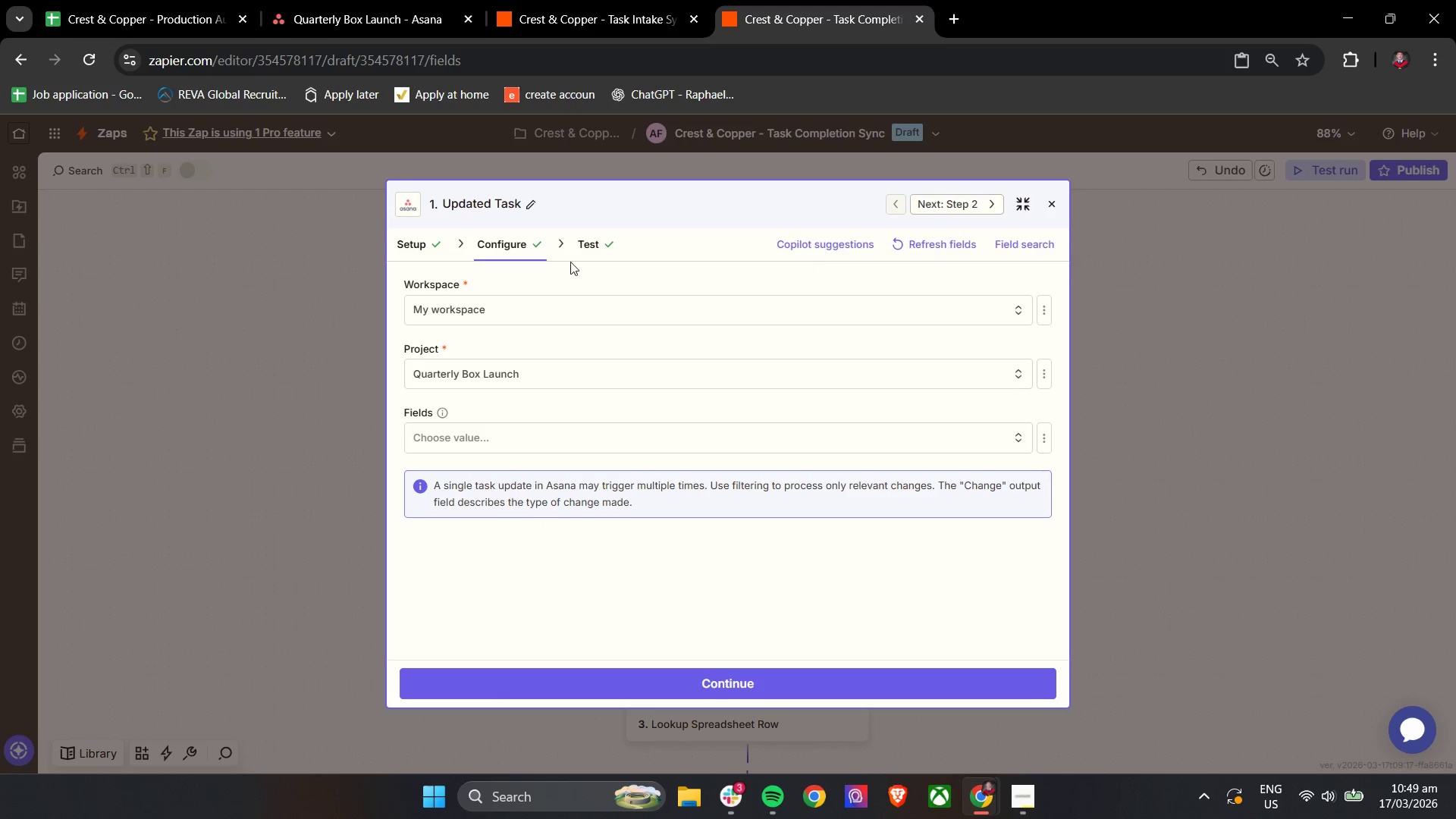 
left_click([534, 247])
 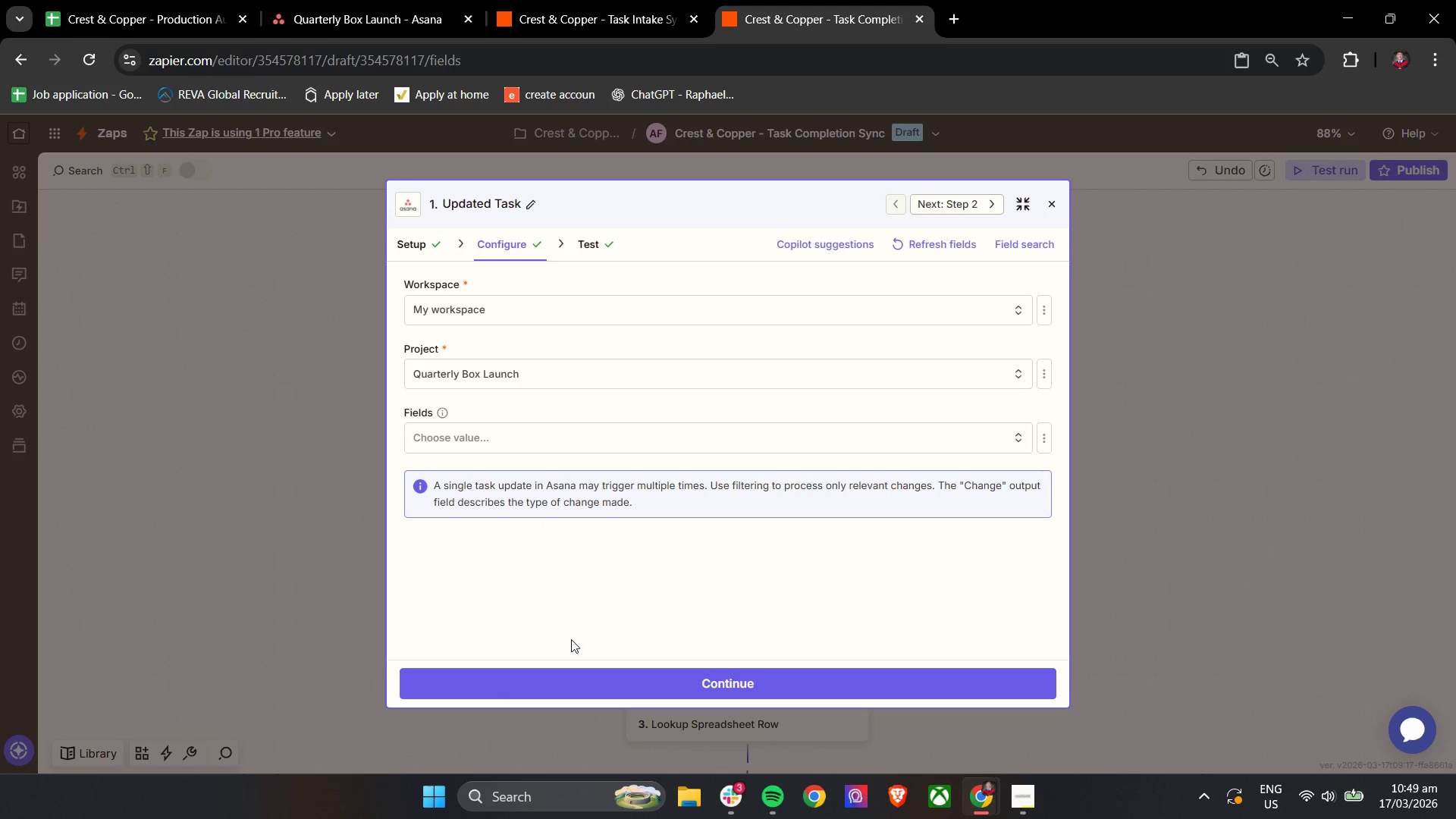 
left_click([538, 670])
 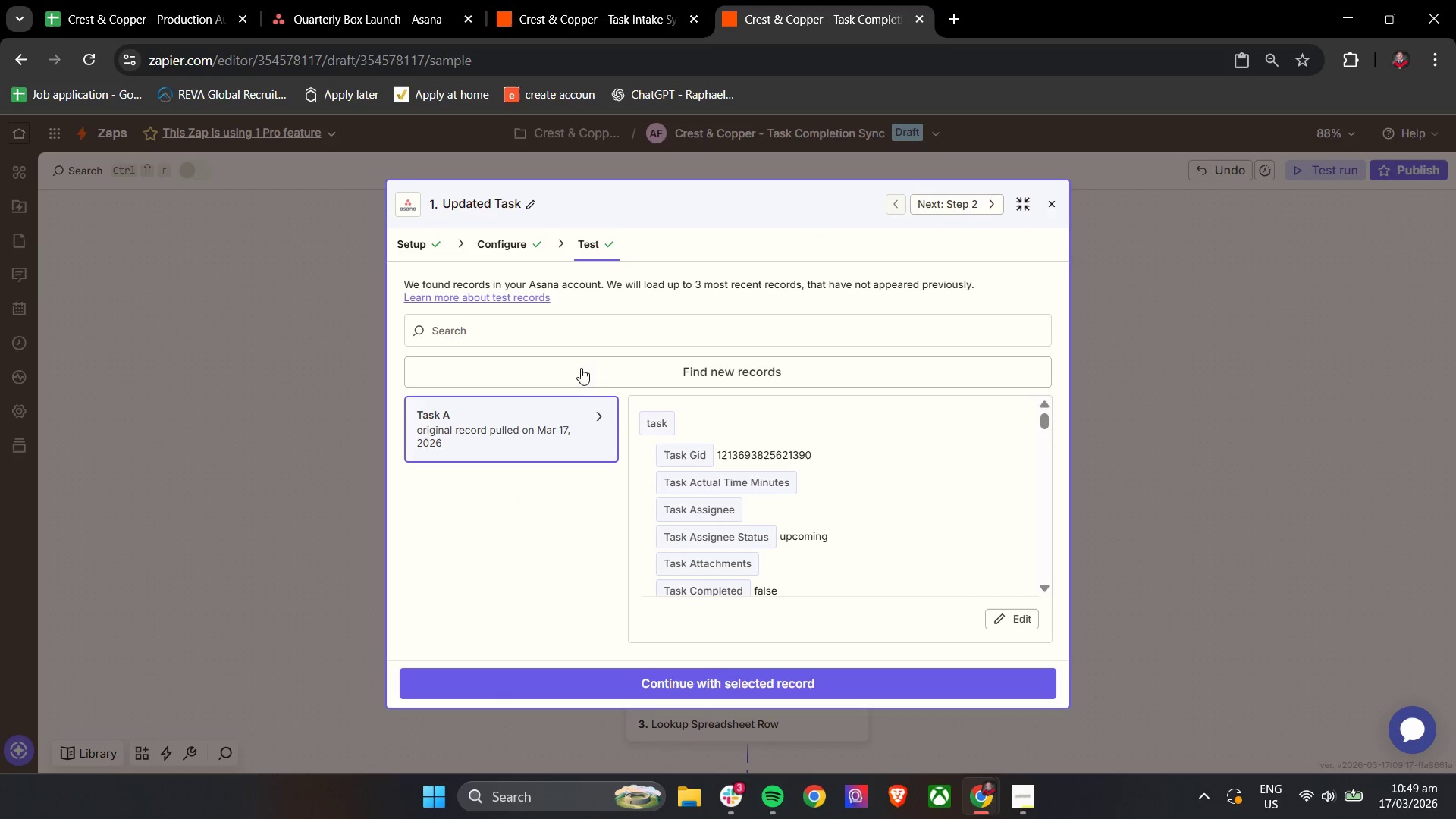 
left_click([552, 426])
 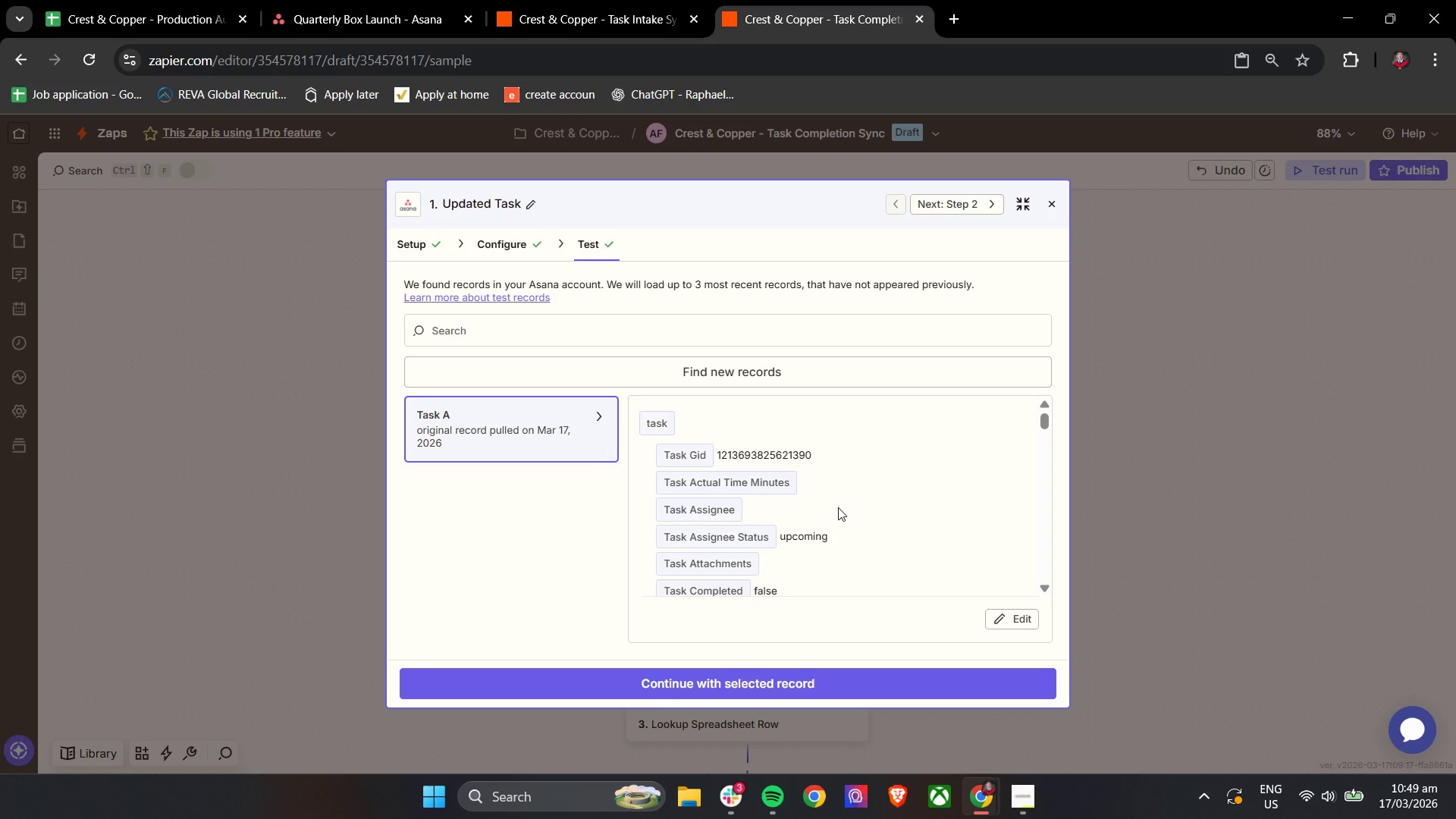 
wait(5.77)
 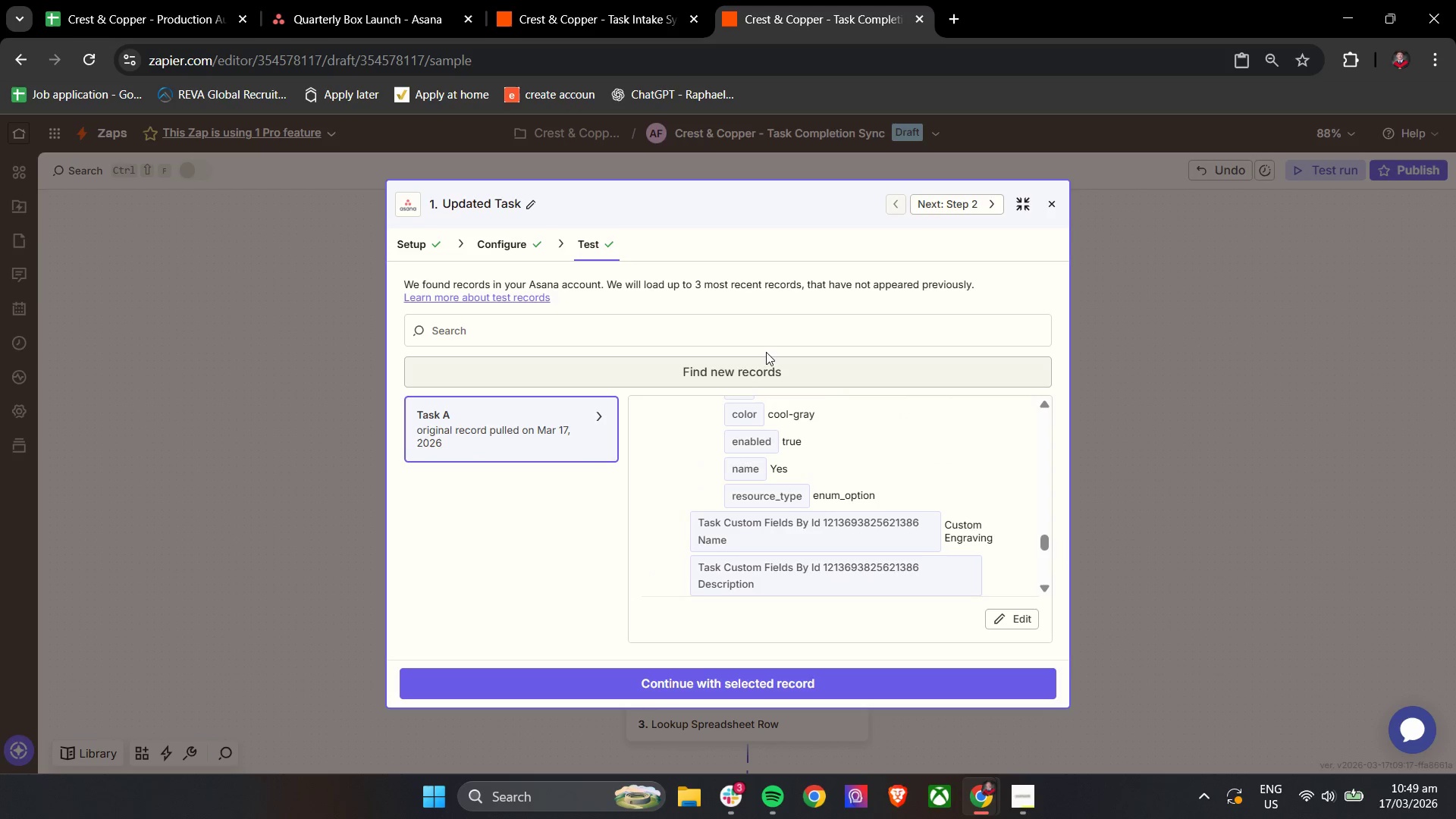 
left_click([763, 369])
 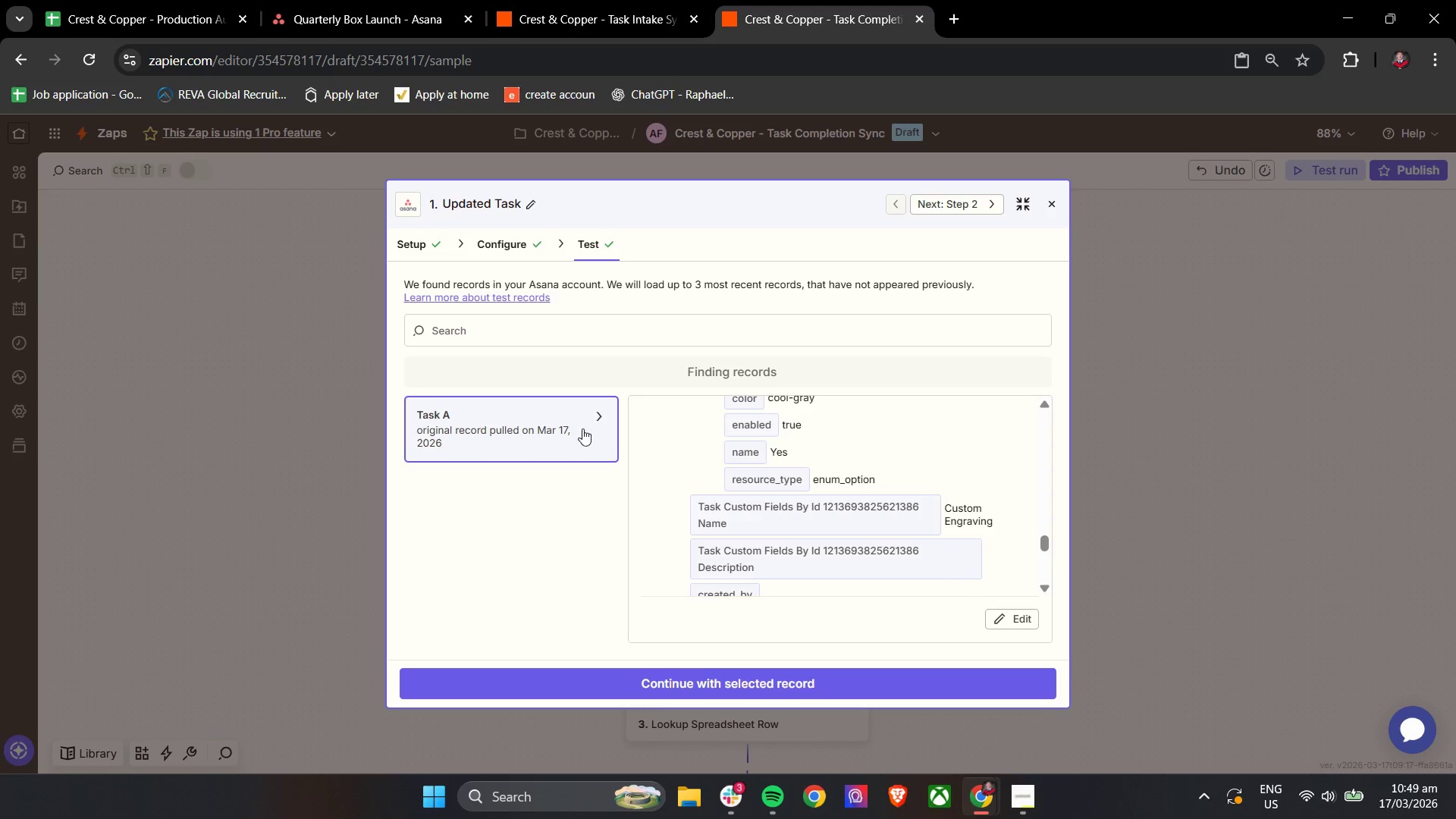 
scroll: coordinate [761, 493], scroll_direction: down, amount: 57.0
 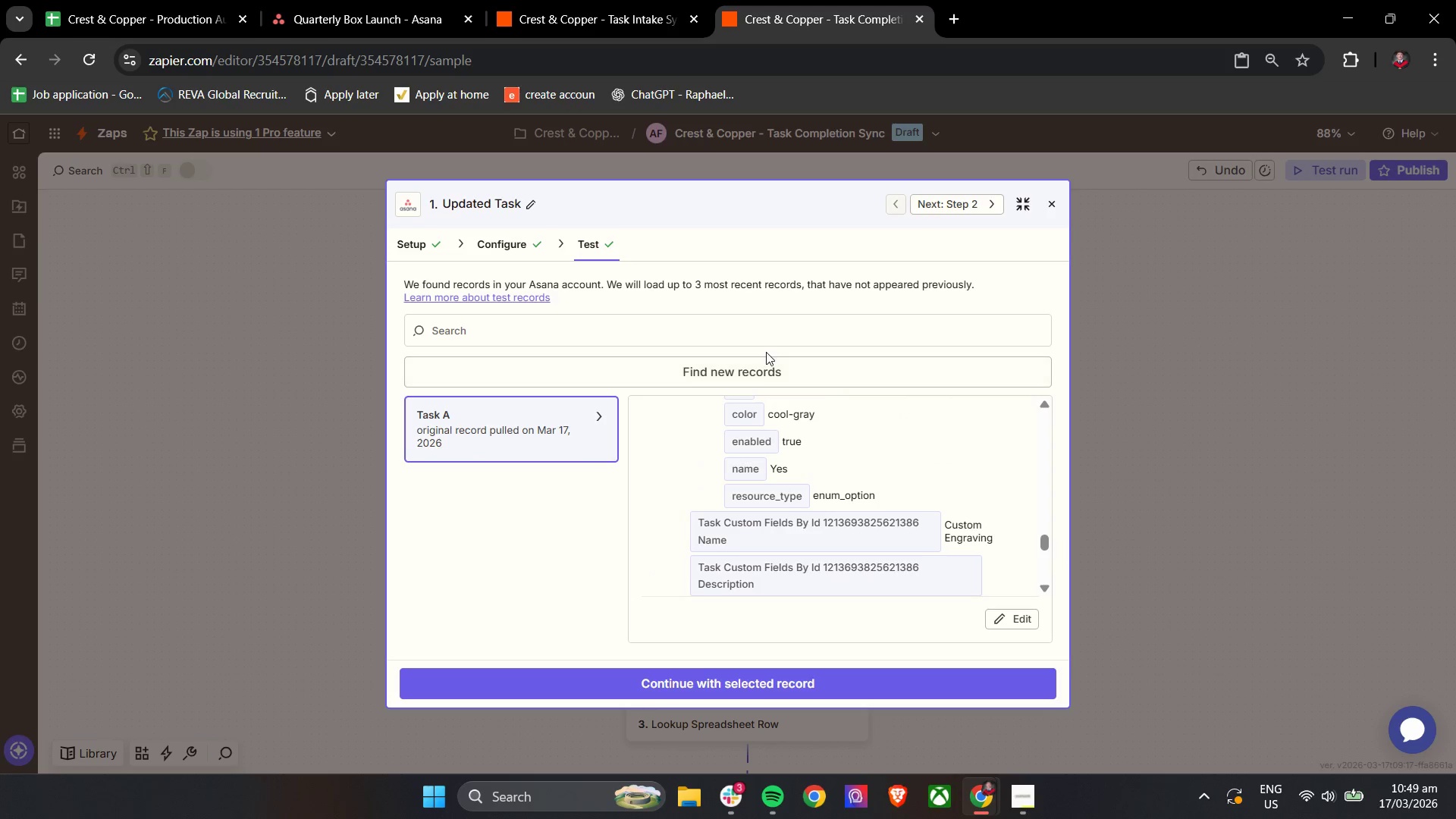 
left_click([548, 431])
 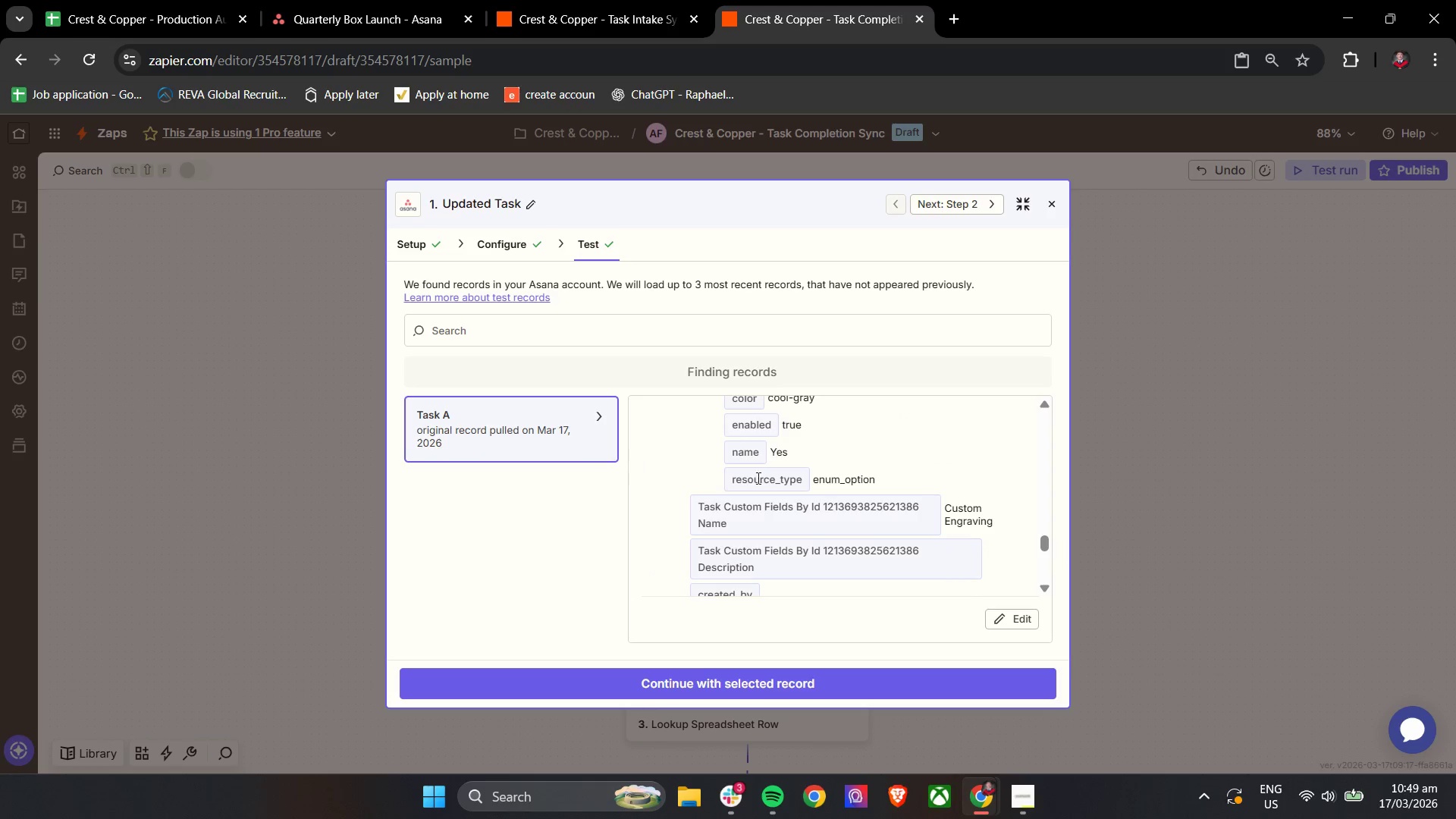 
scroll: coordinate [741, 554], scroll_direction: down, amount: 9.0
 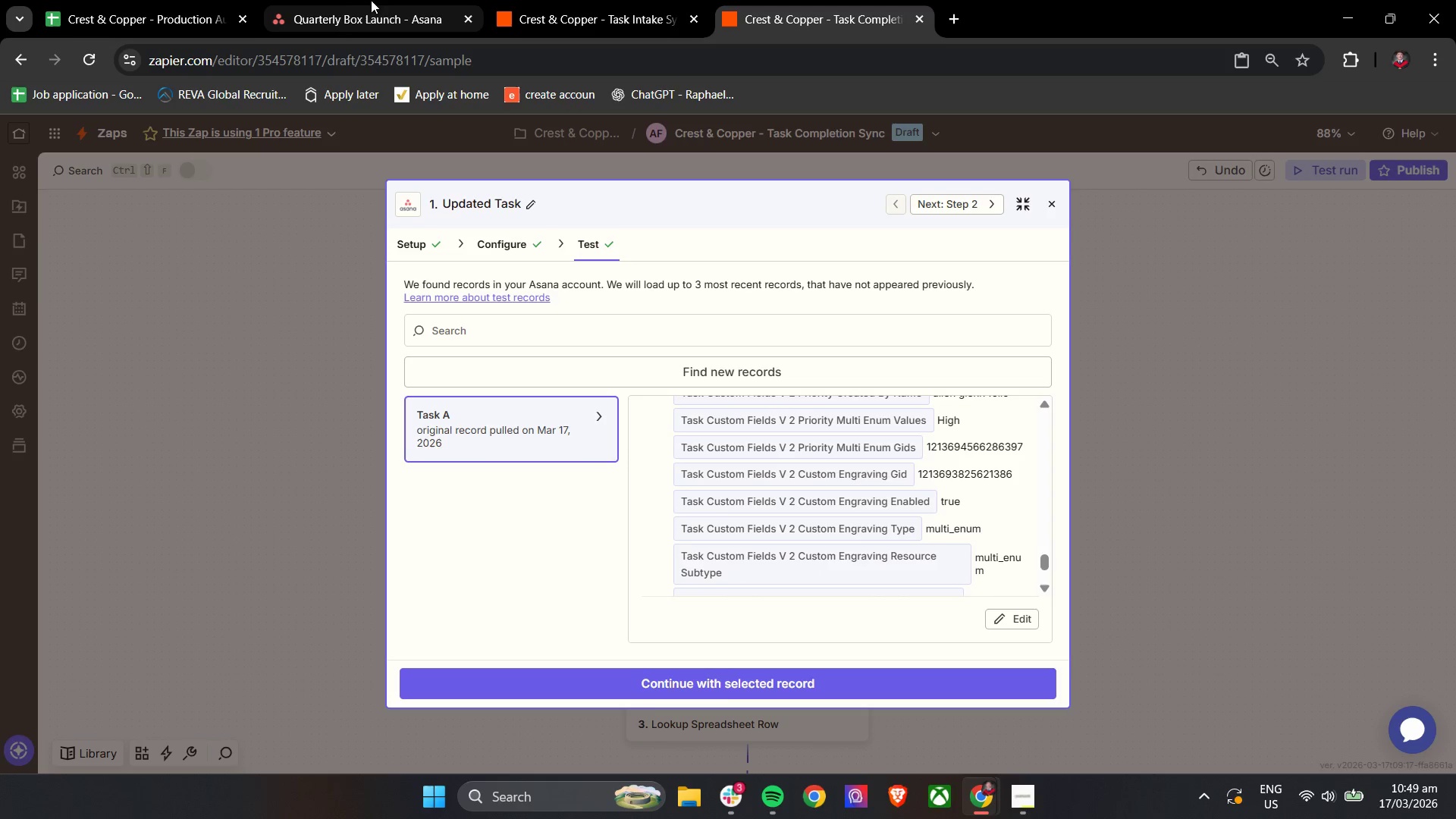 
left_click([359, 0])
 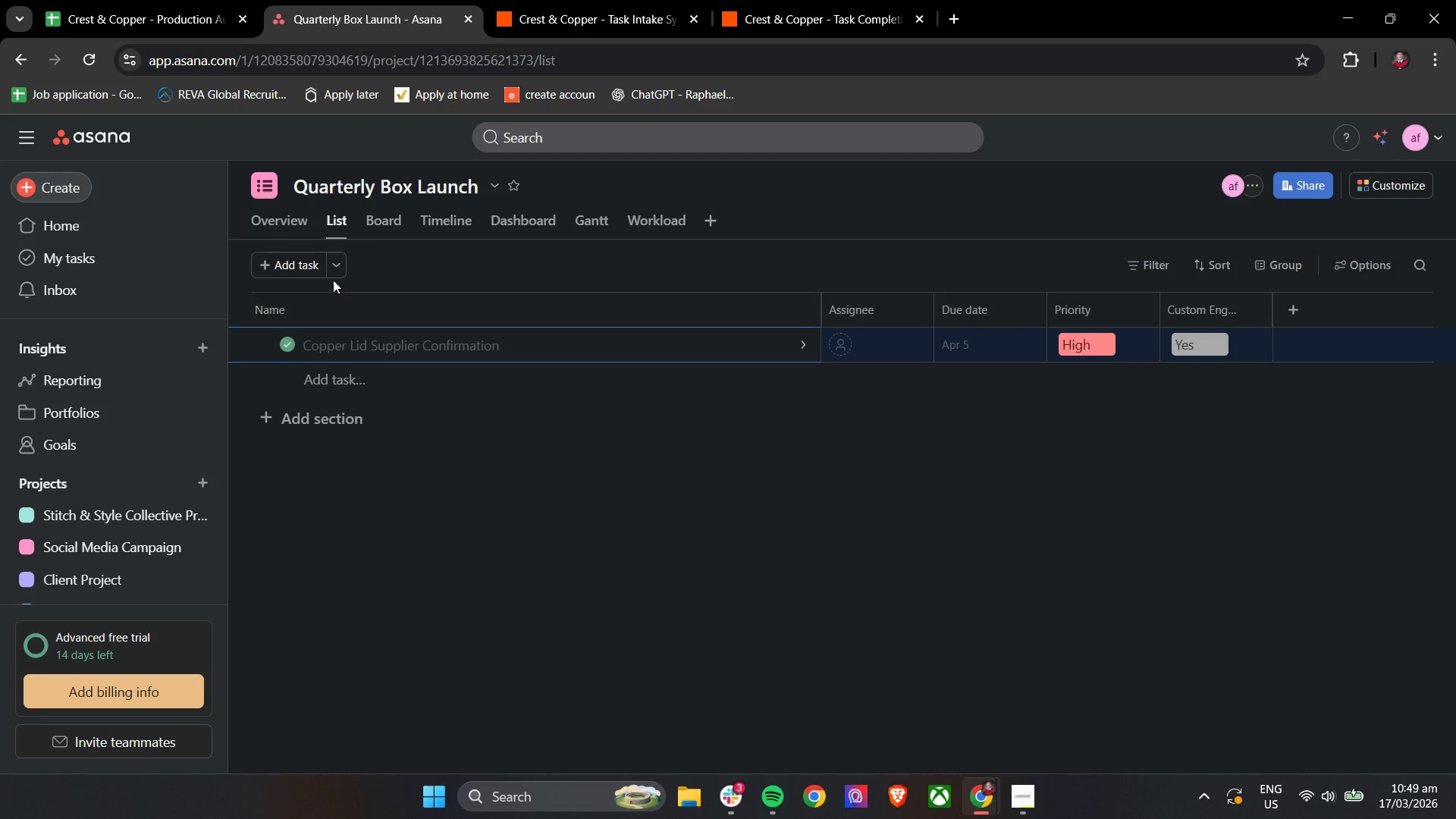 
mouse_move([306, 325])
 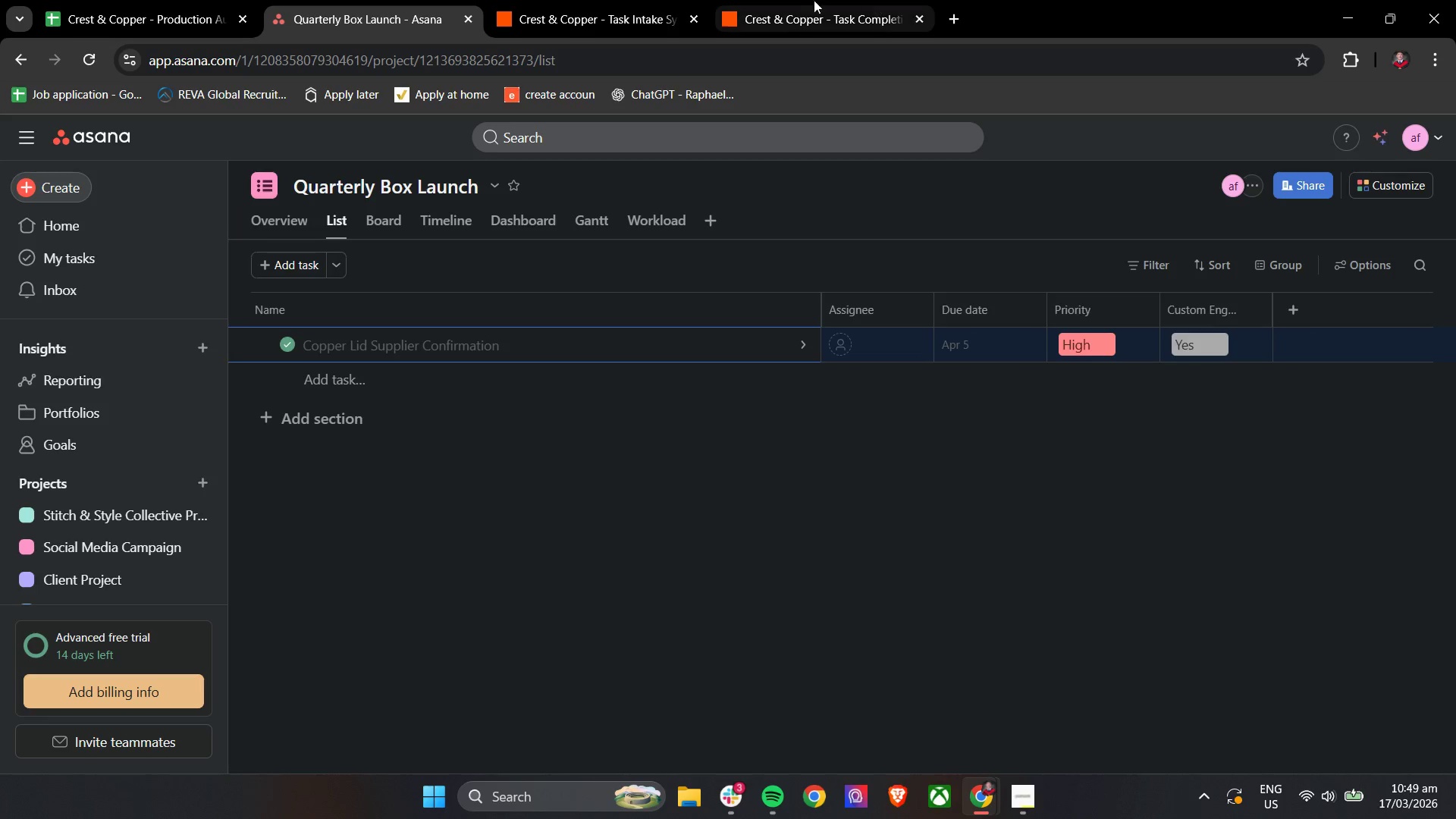 
left_click([794, 0])
 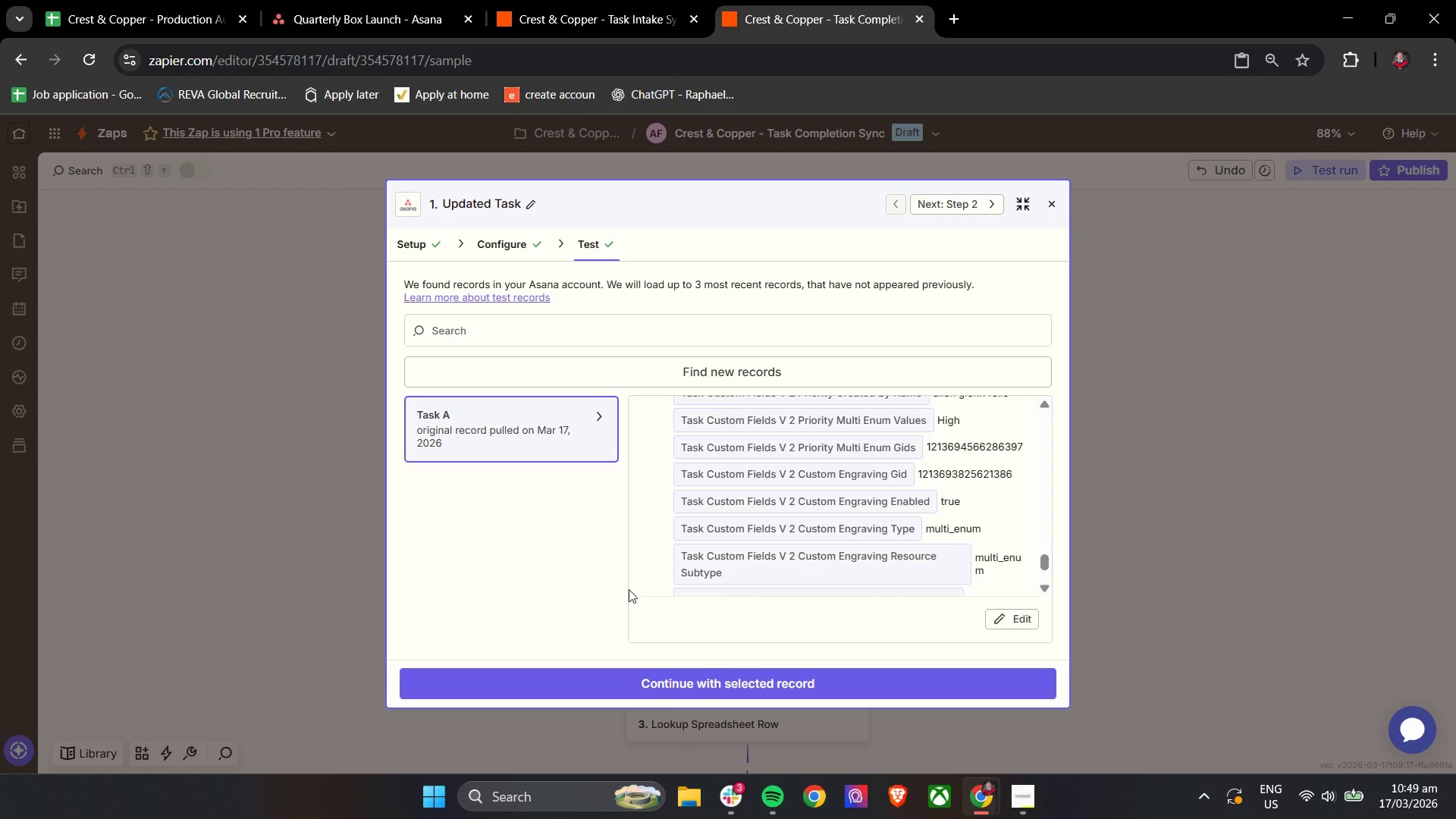 
scroll: coordinate [666, 643], scroll_direction: down, amount: 5.0
 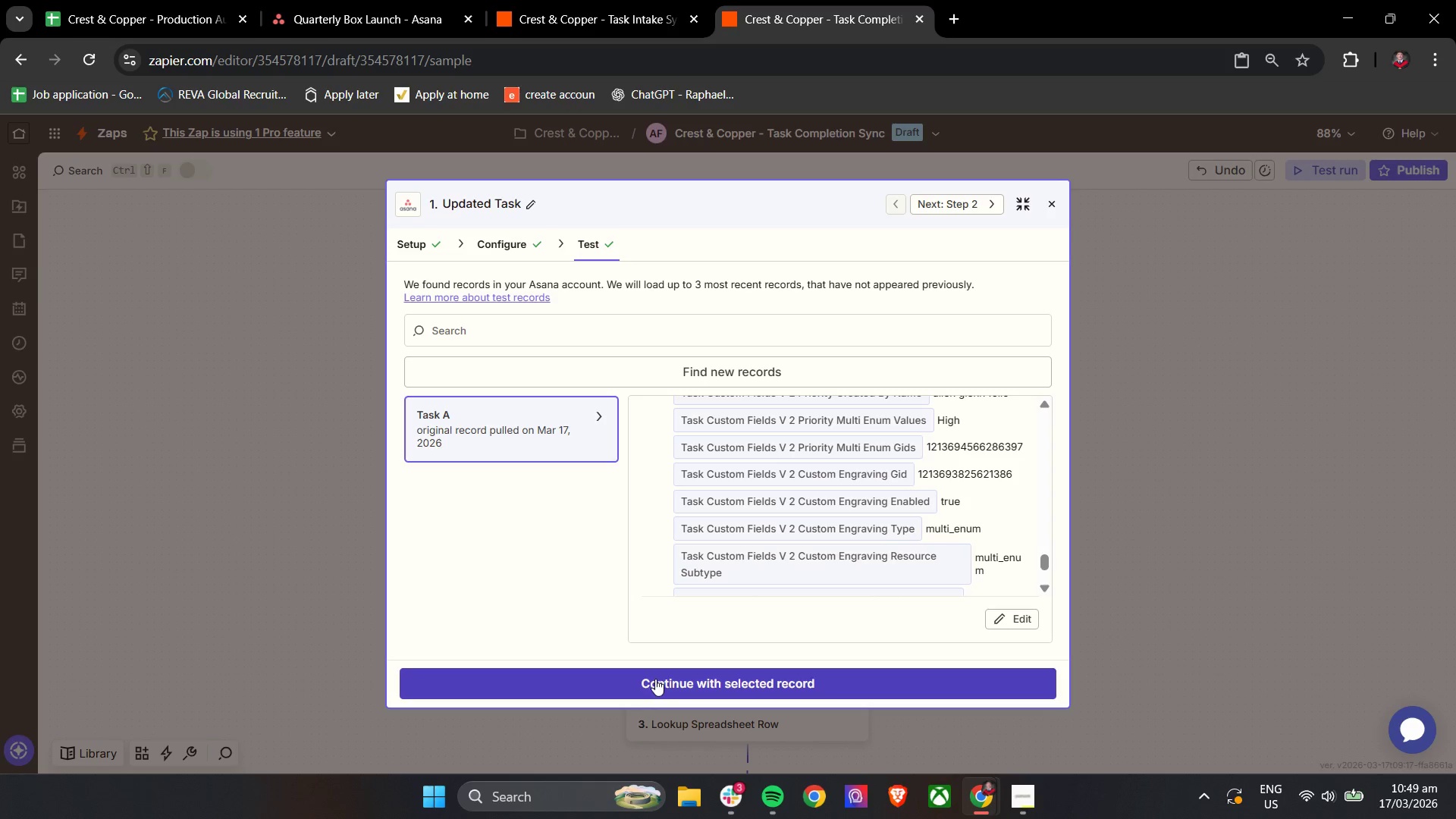 
left_click([655, 680])
 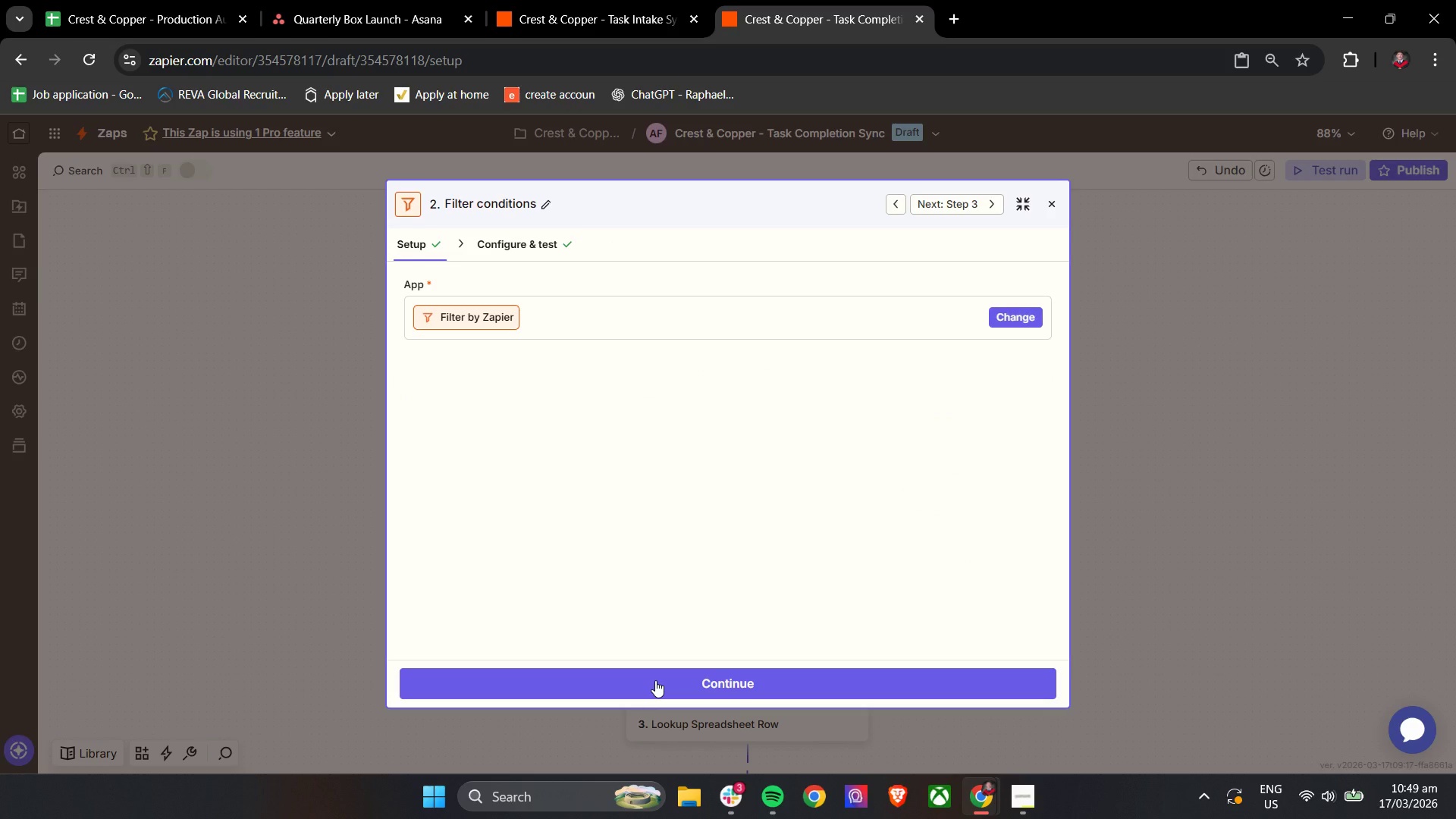 
wait(6.56)
 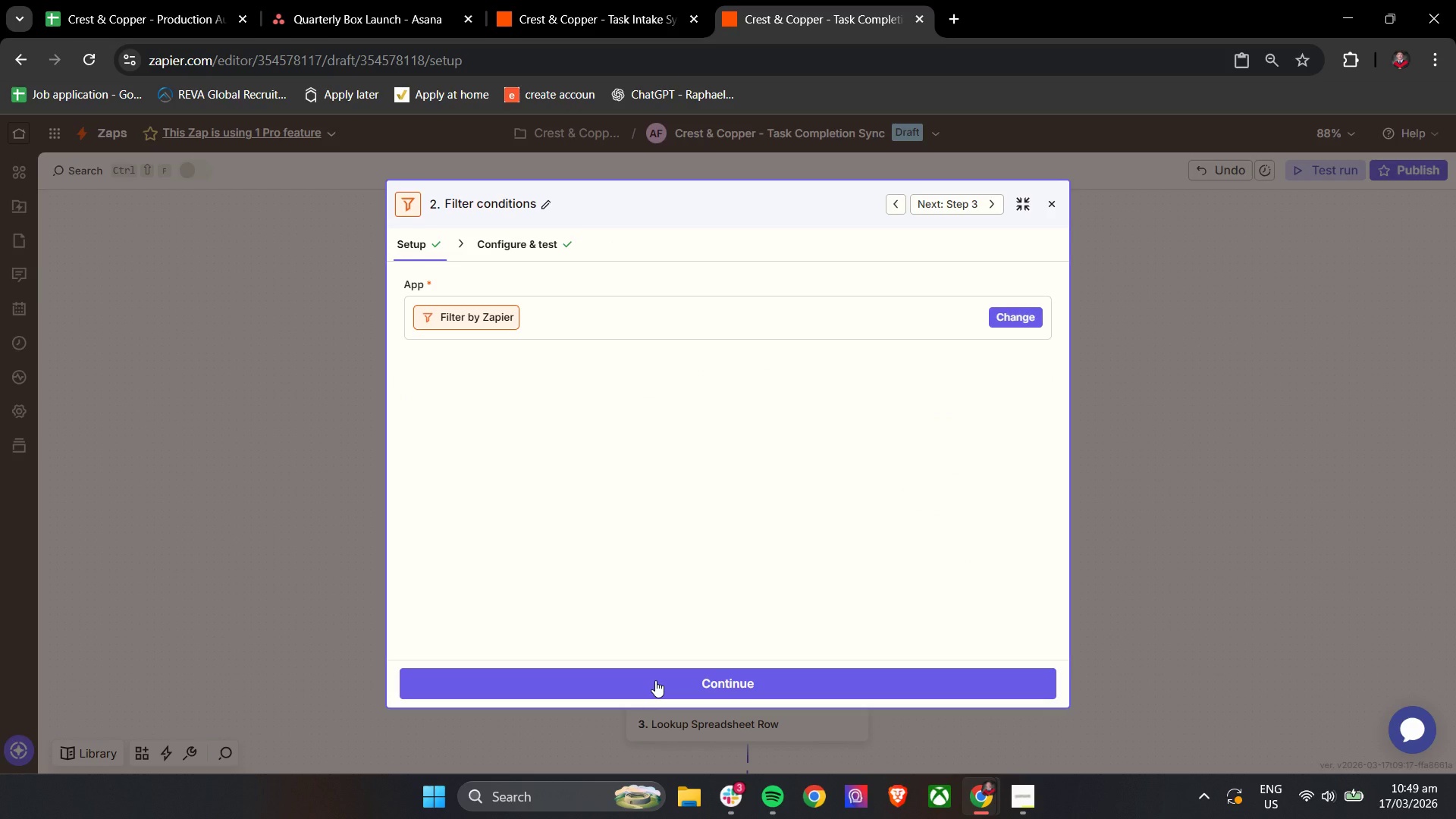 
left_click([655, 680])
 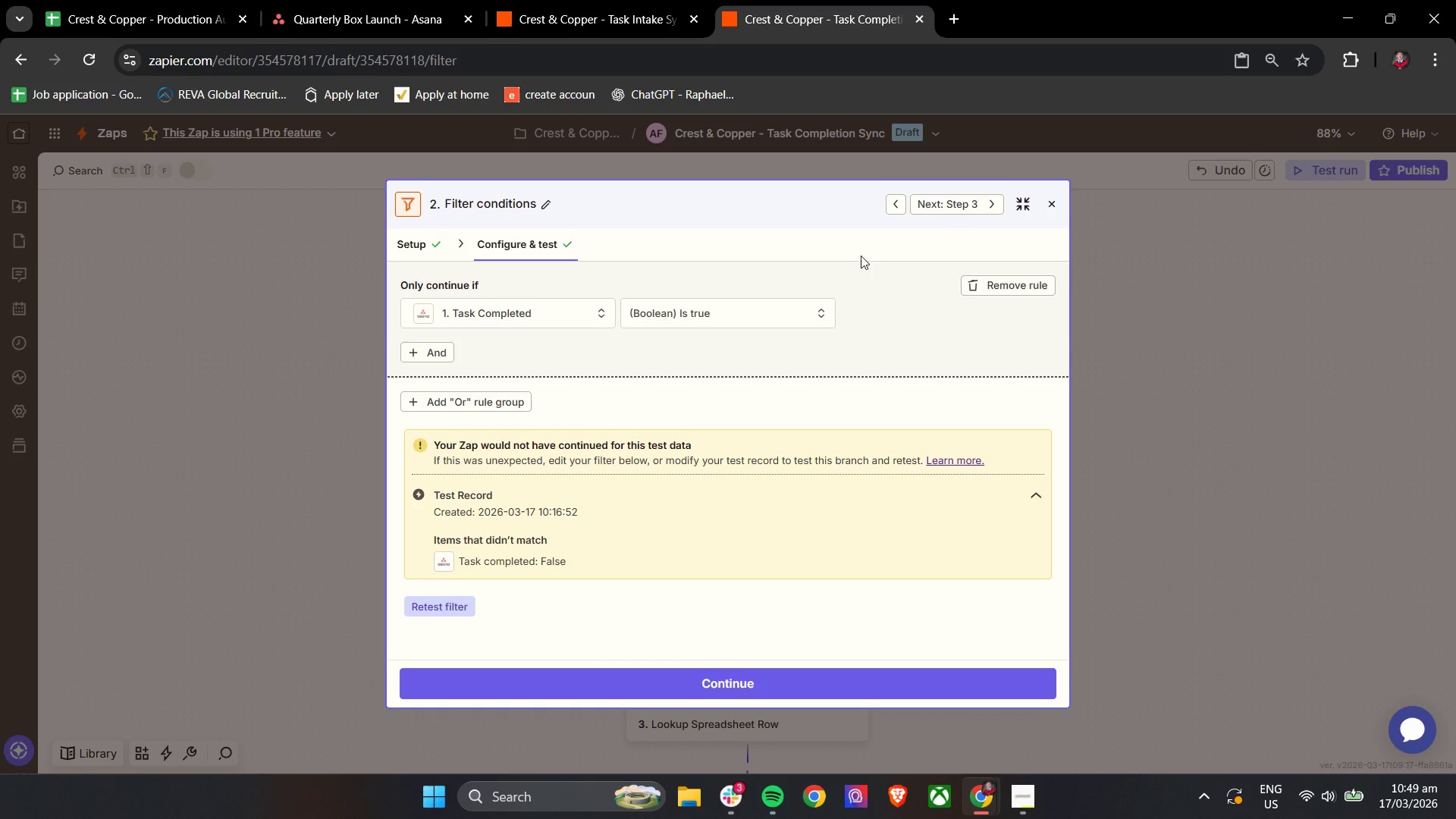 
left_click([528, 244])
 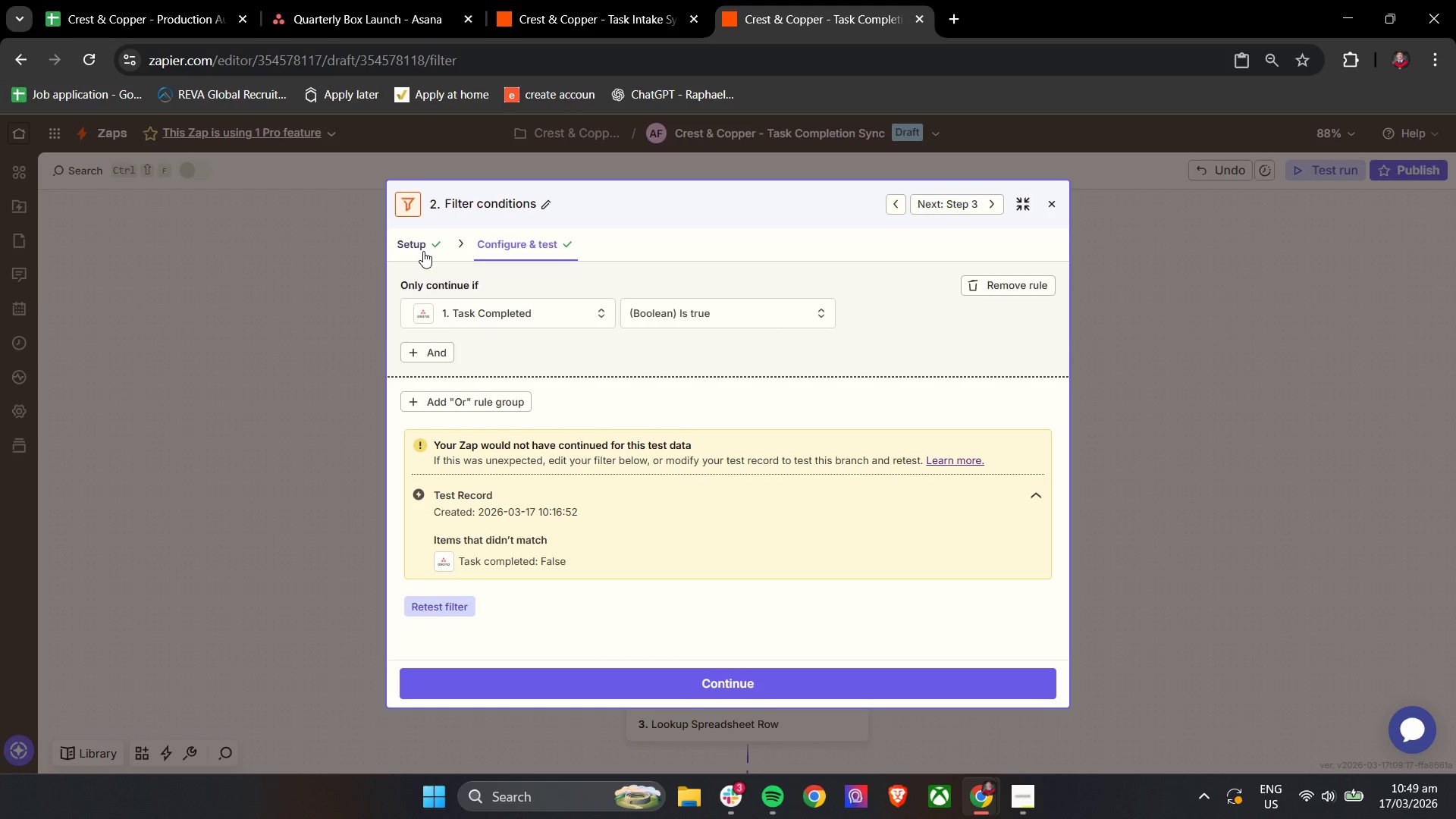 
double_click([505, 248])
 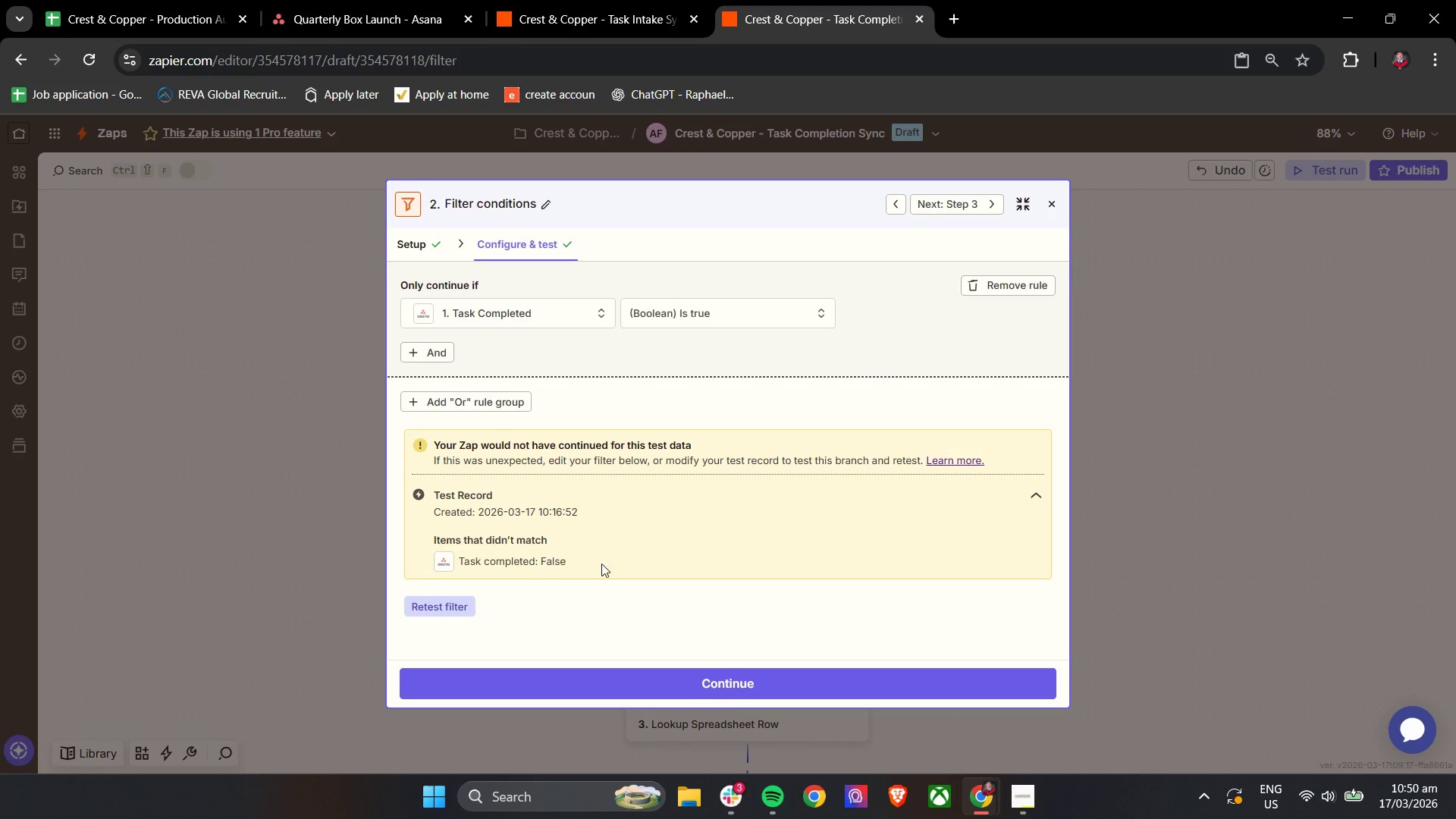 
left_click([460, 599])
 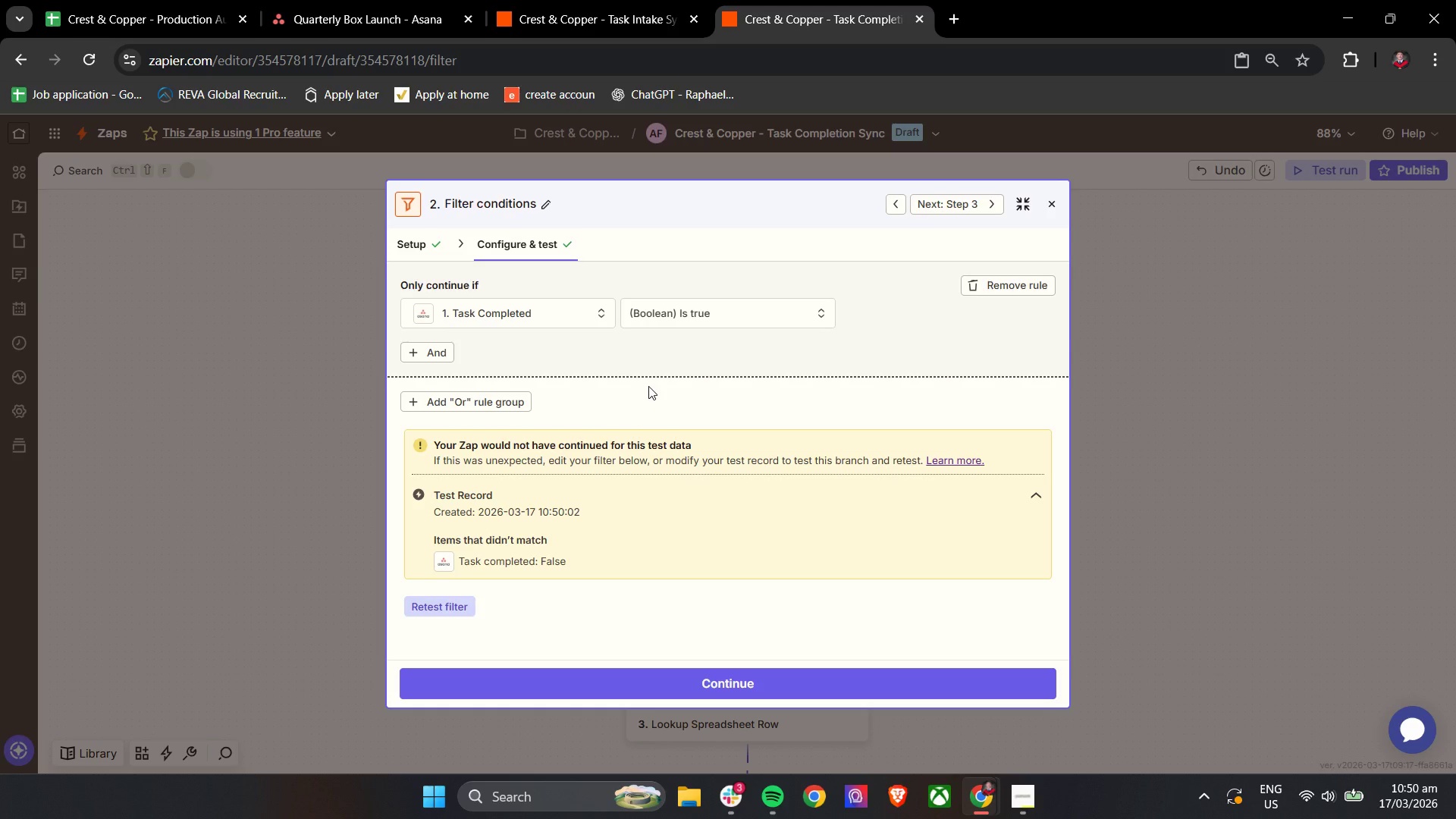 
wait(5.44)
 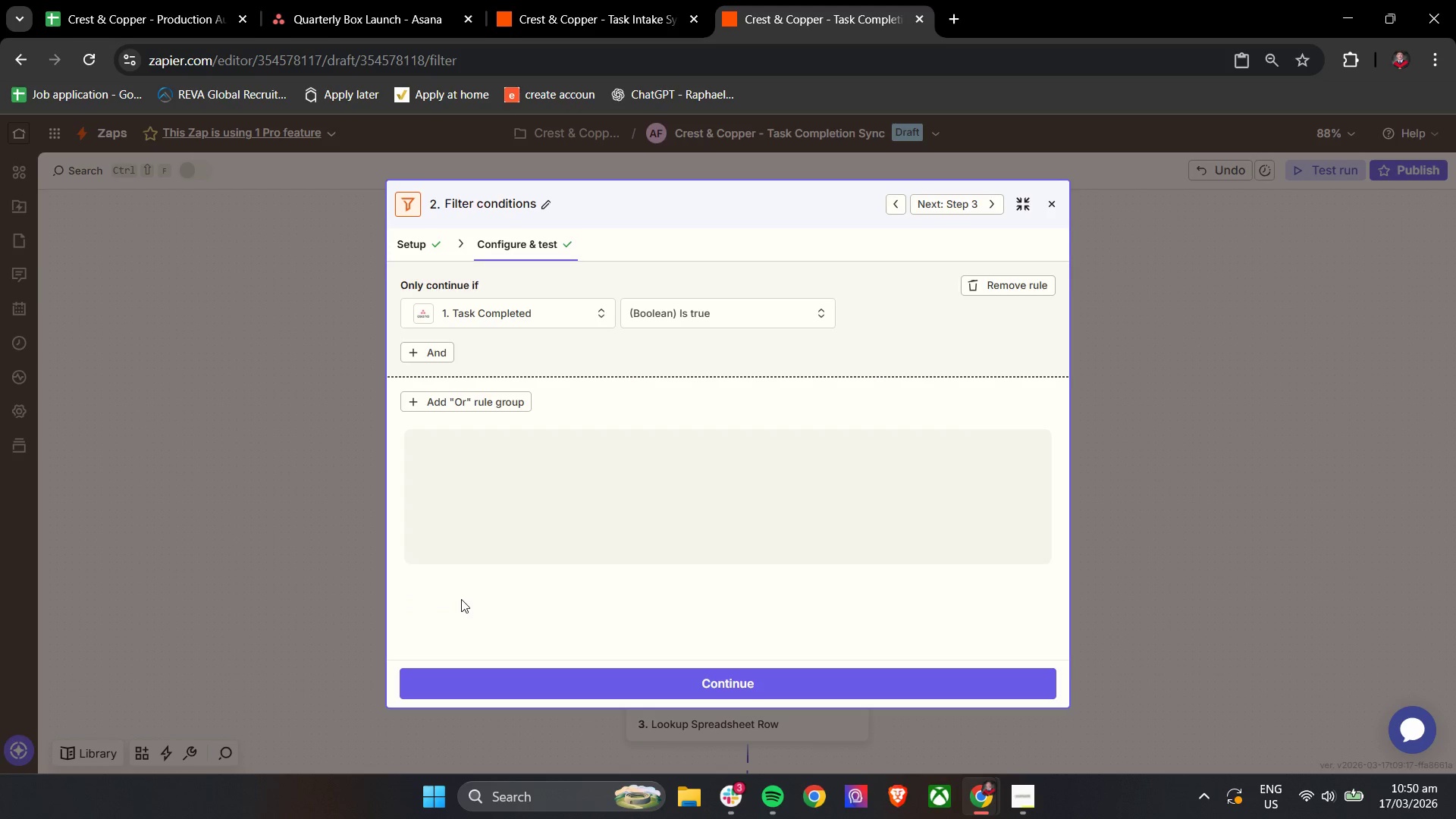 
left_click([423, 240])
 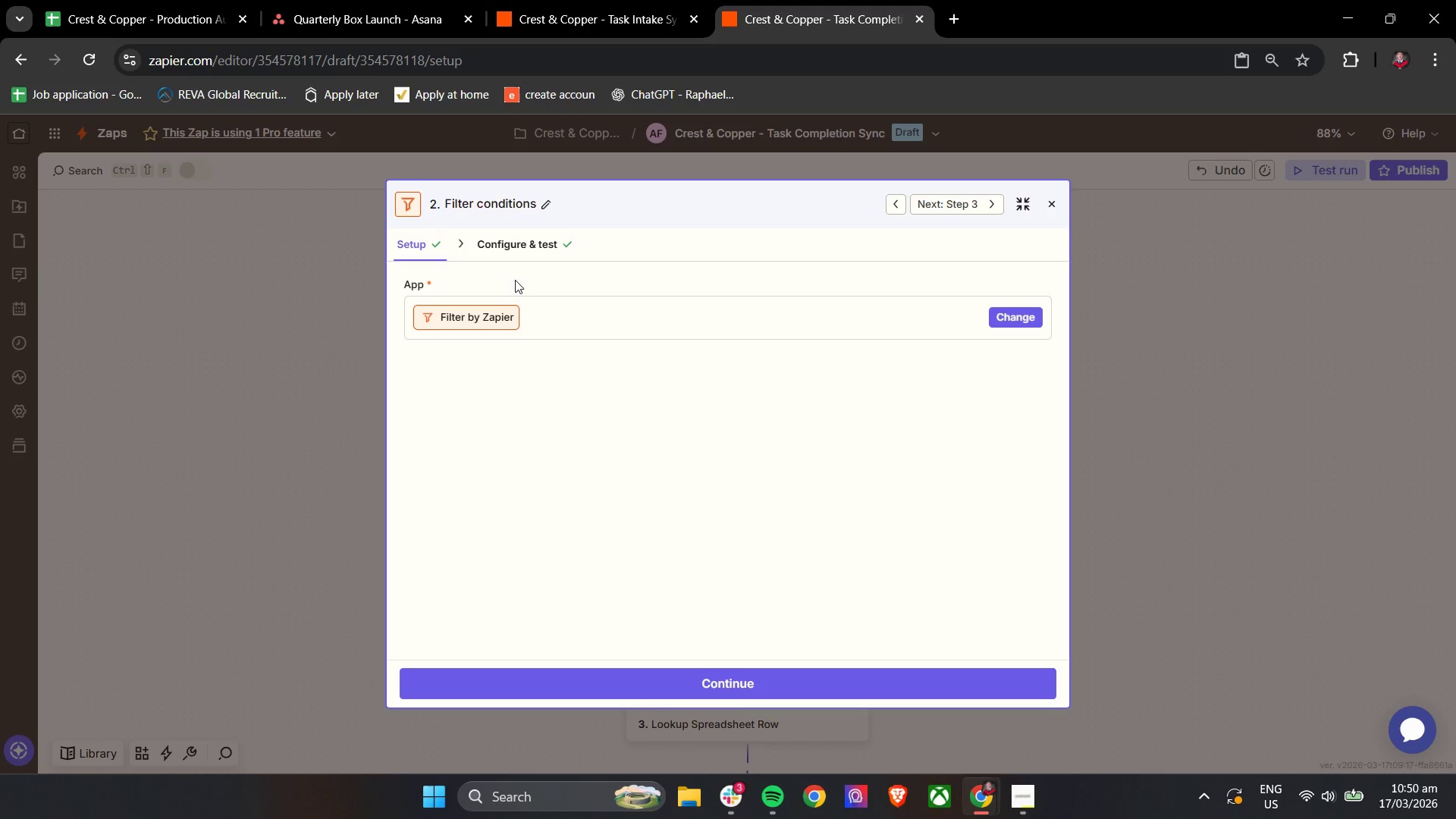 
left_click([510, 246])
 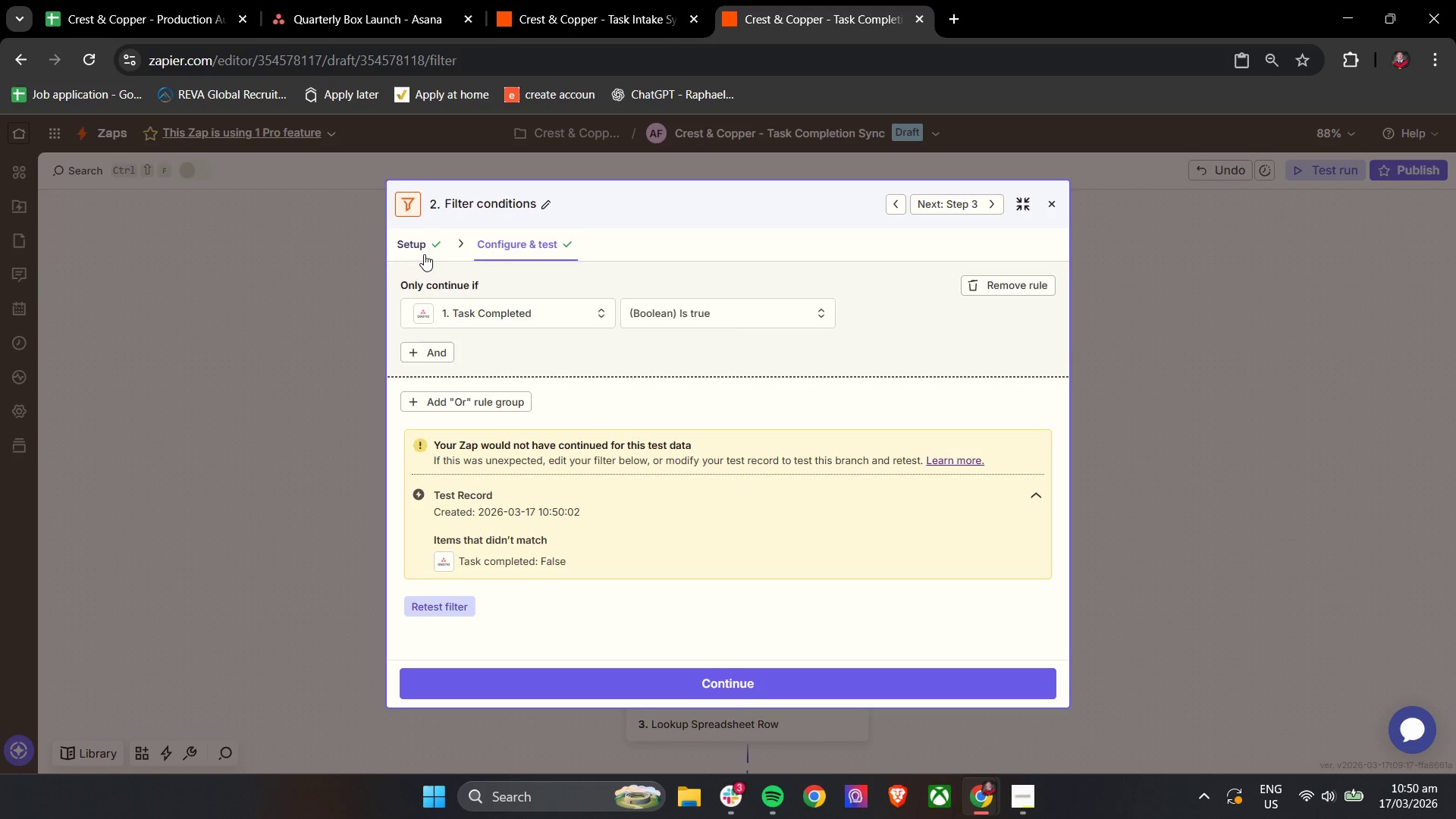 
left_click([424, 254])
 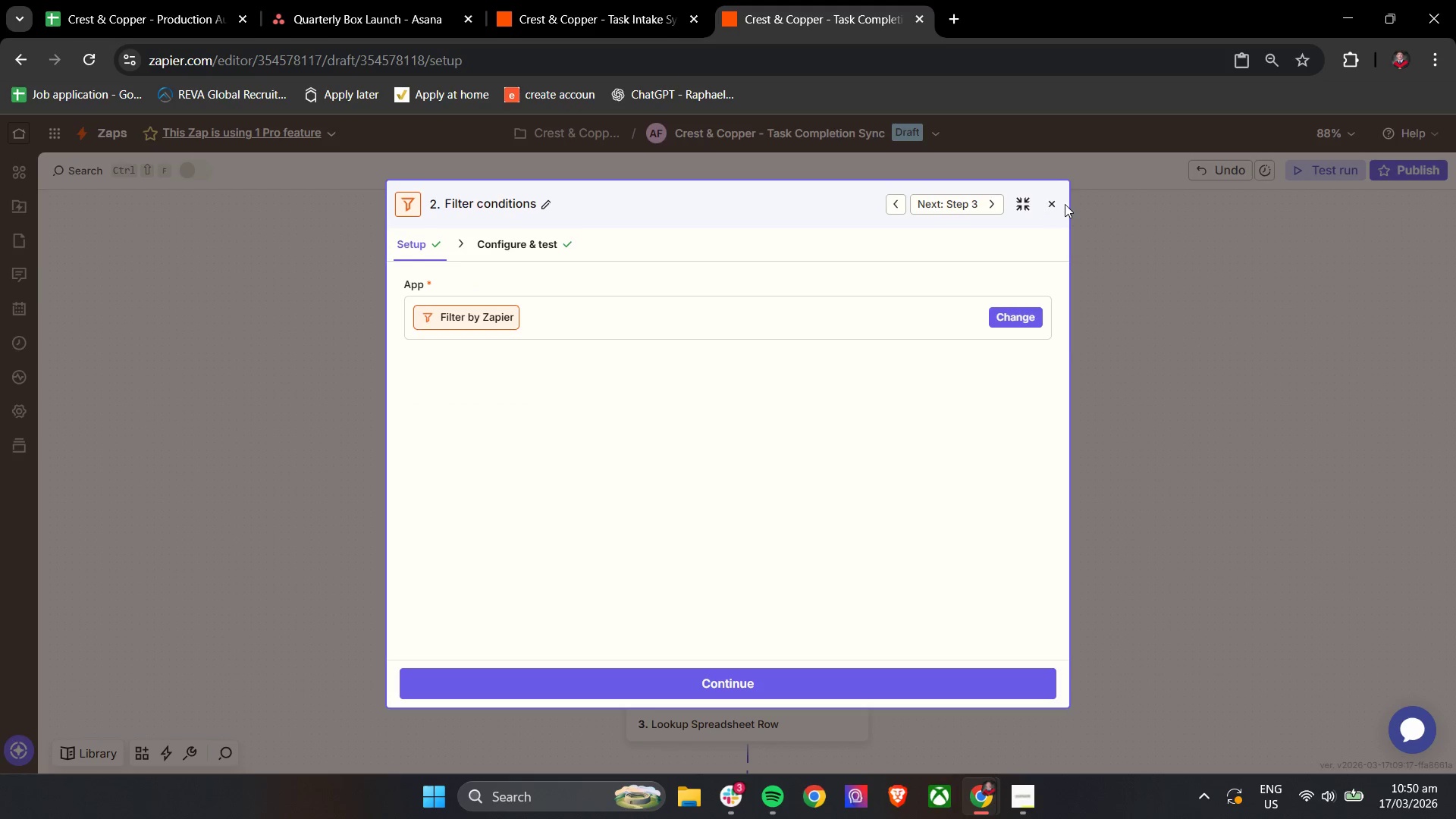 
left_click([1054, 203])
 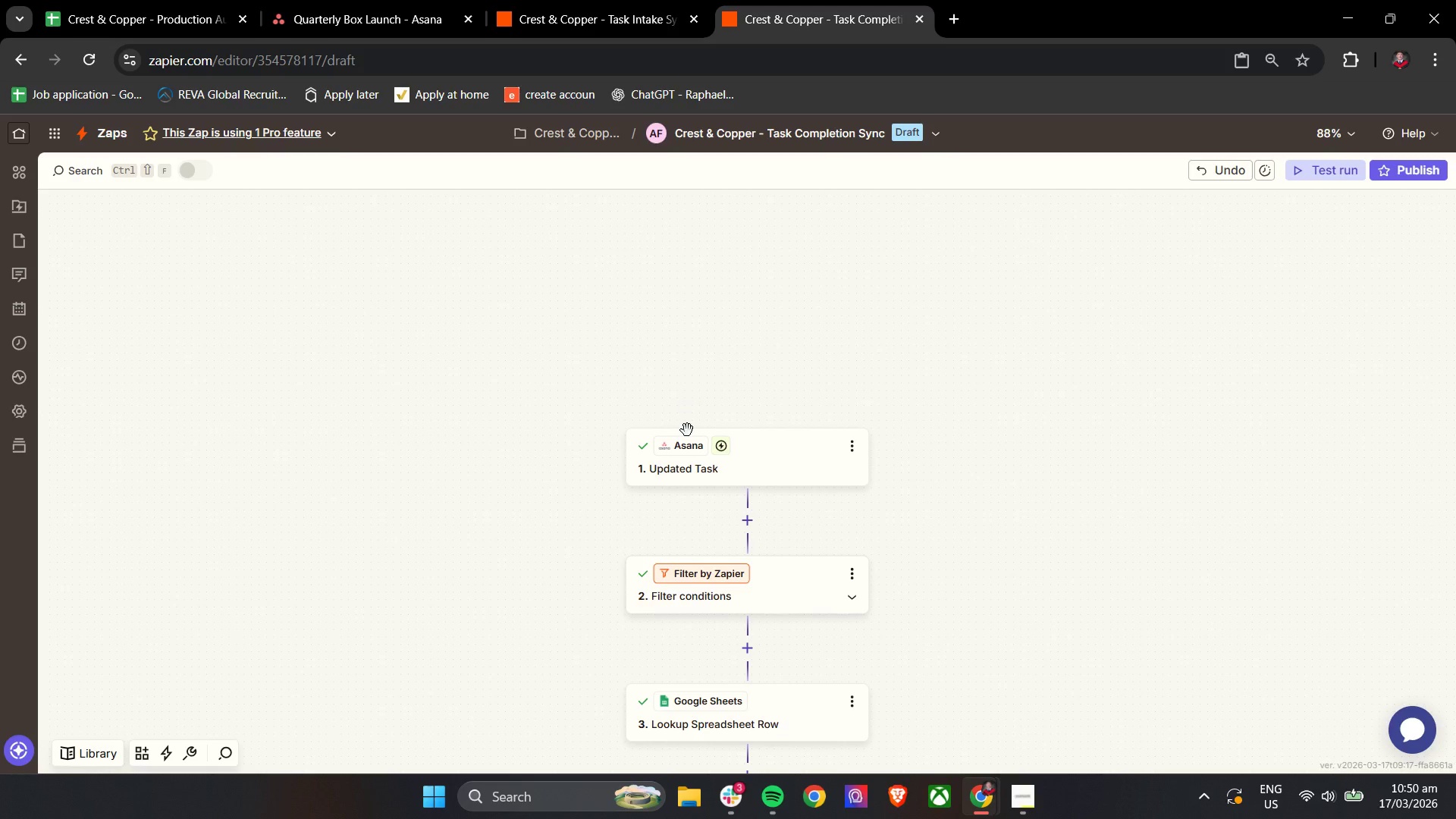 
left_click([758, 458])
 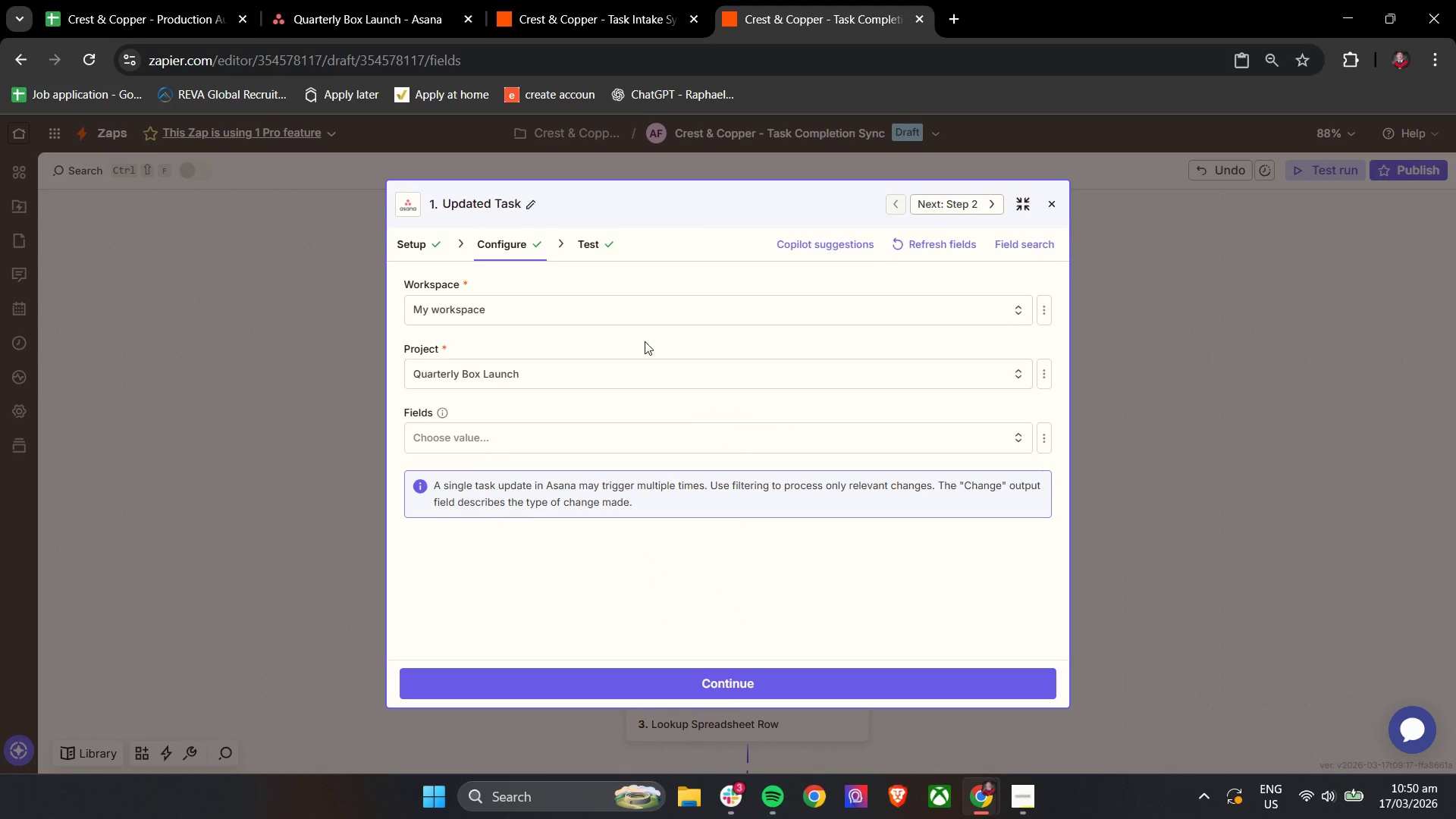 
left_click([924, 247])
 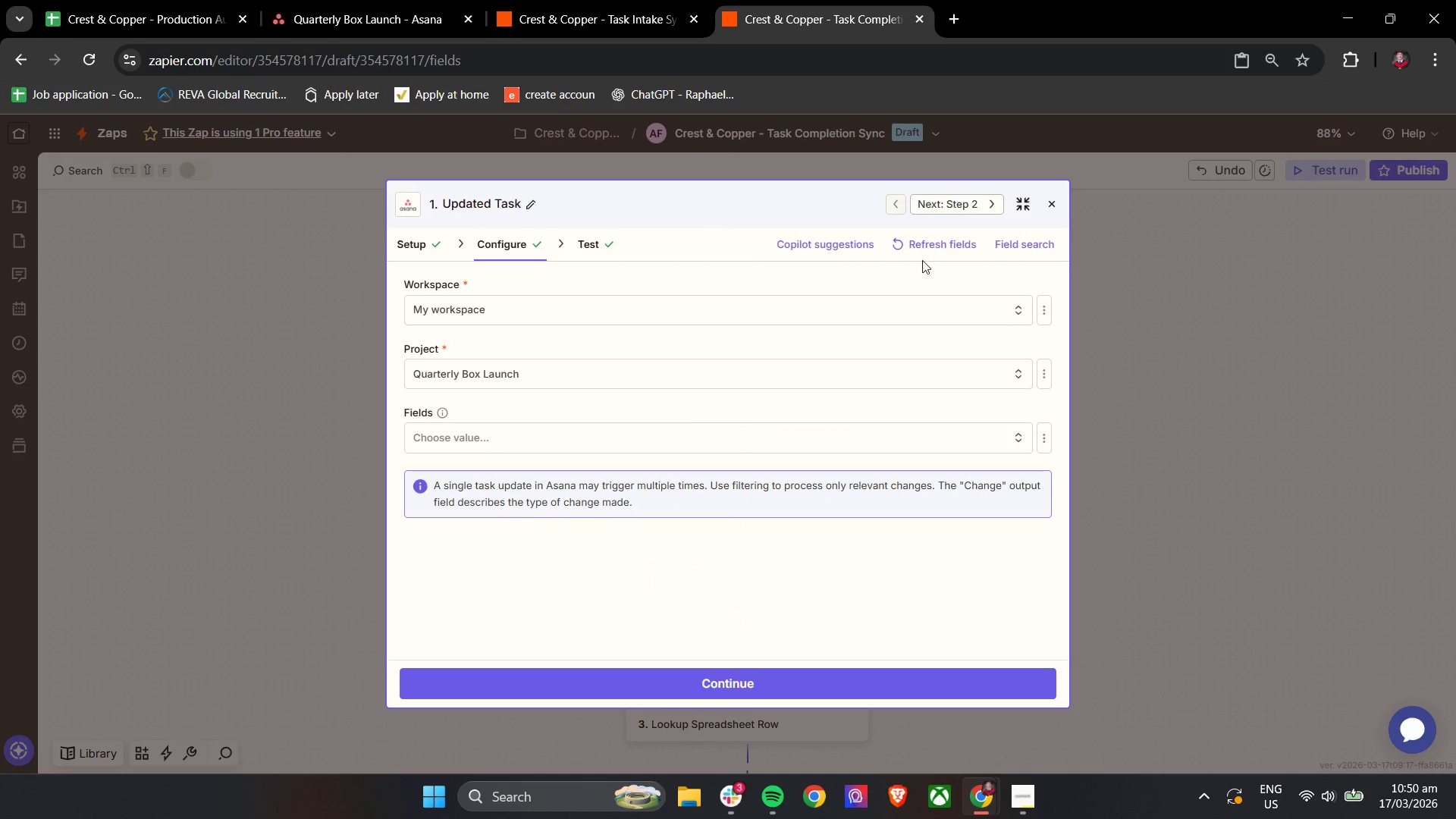 
left_click([930, 246])
 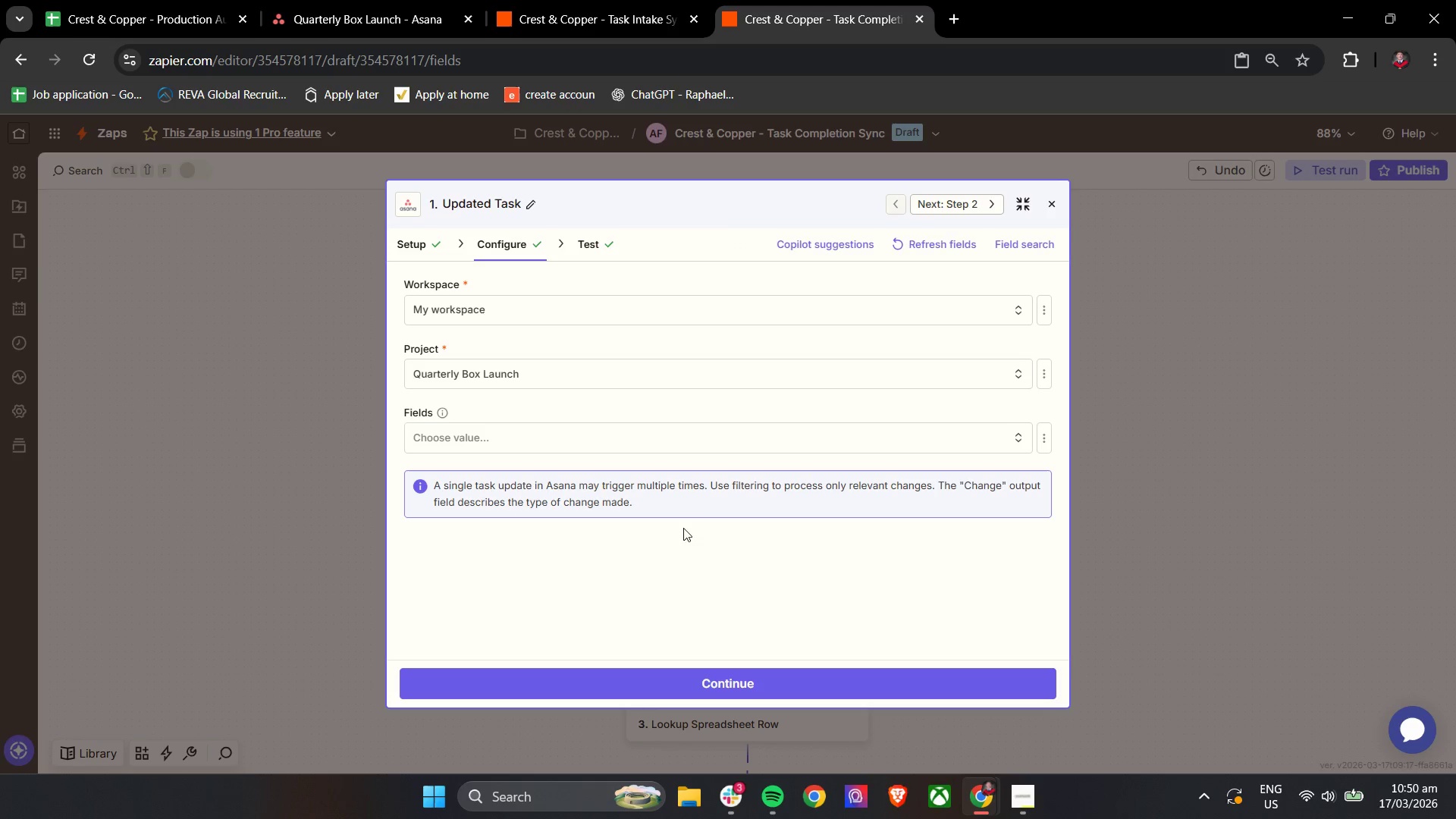 
left_click([520, 685])
 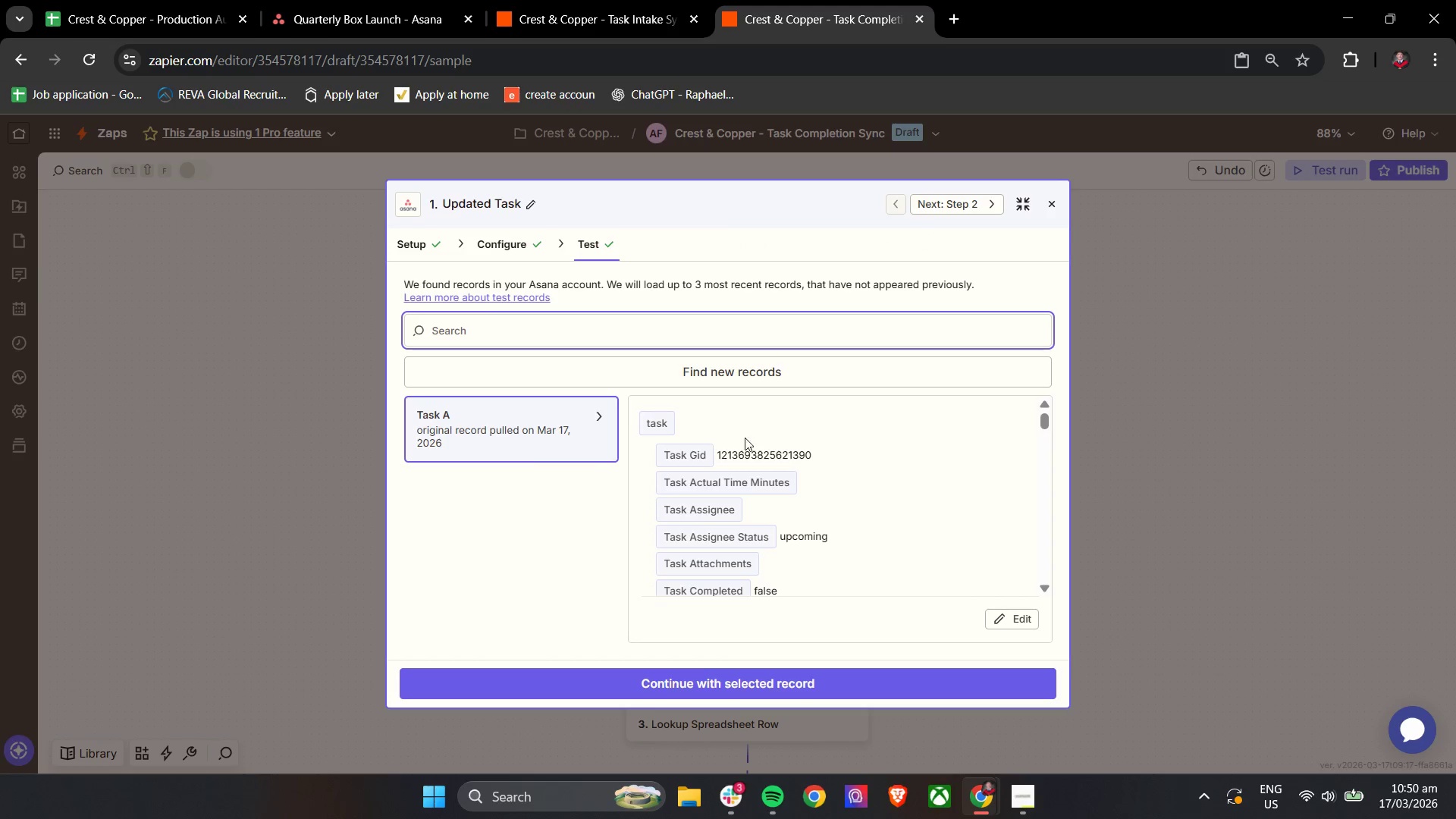 
double_click([535, 438])
 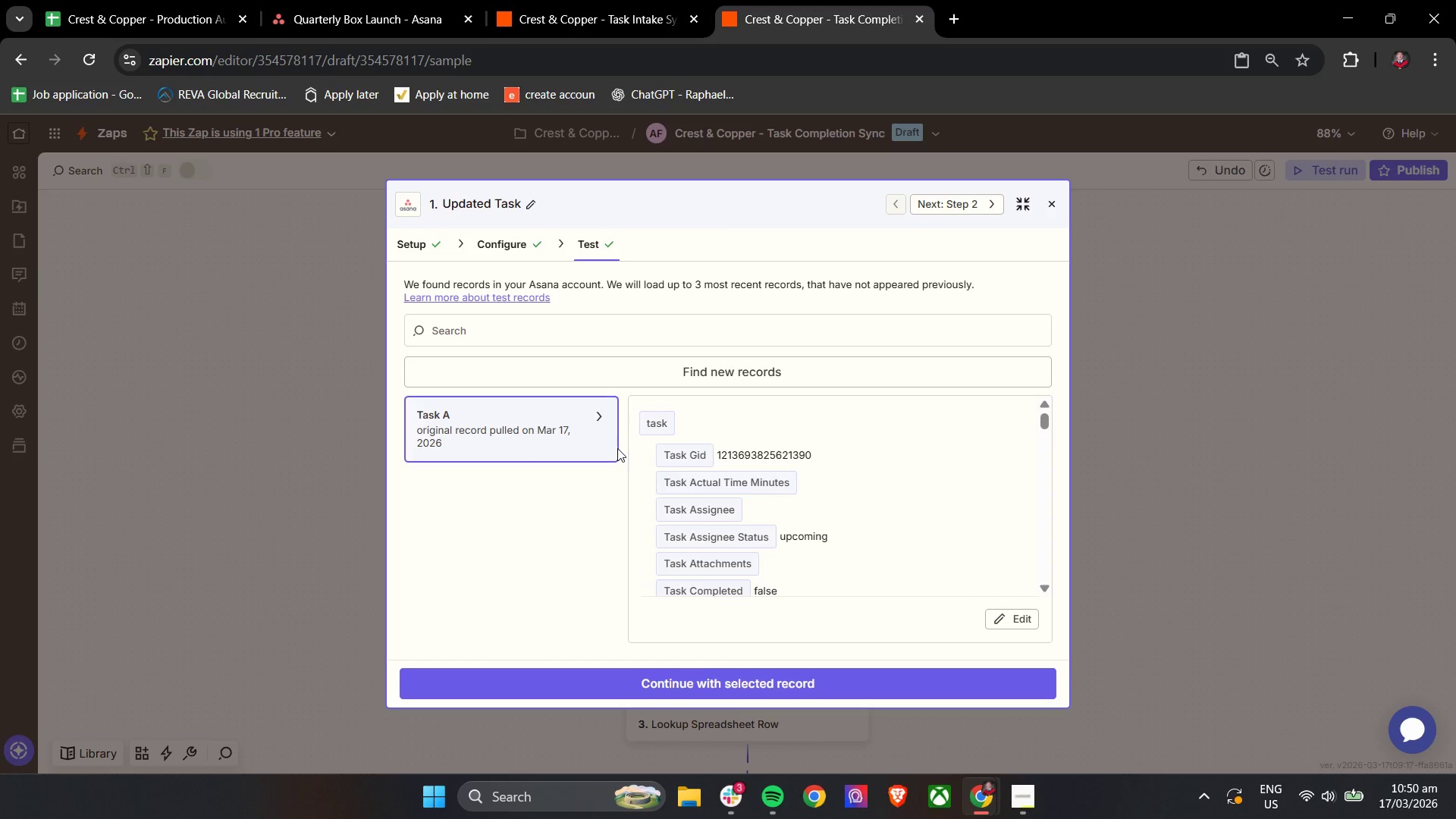 
scroll: coordinate [764, 484], scroll_direction: down, amount: 3.0
 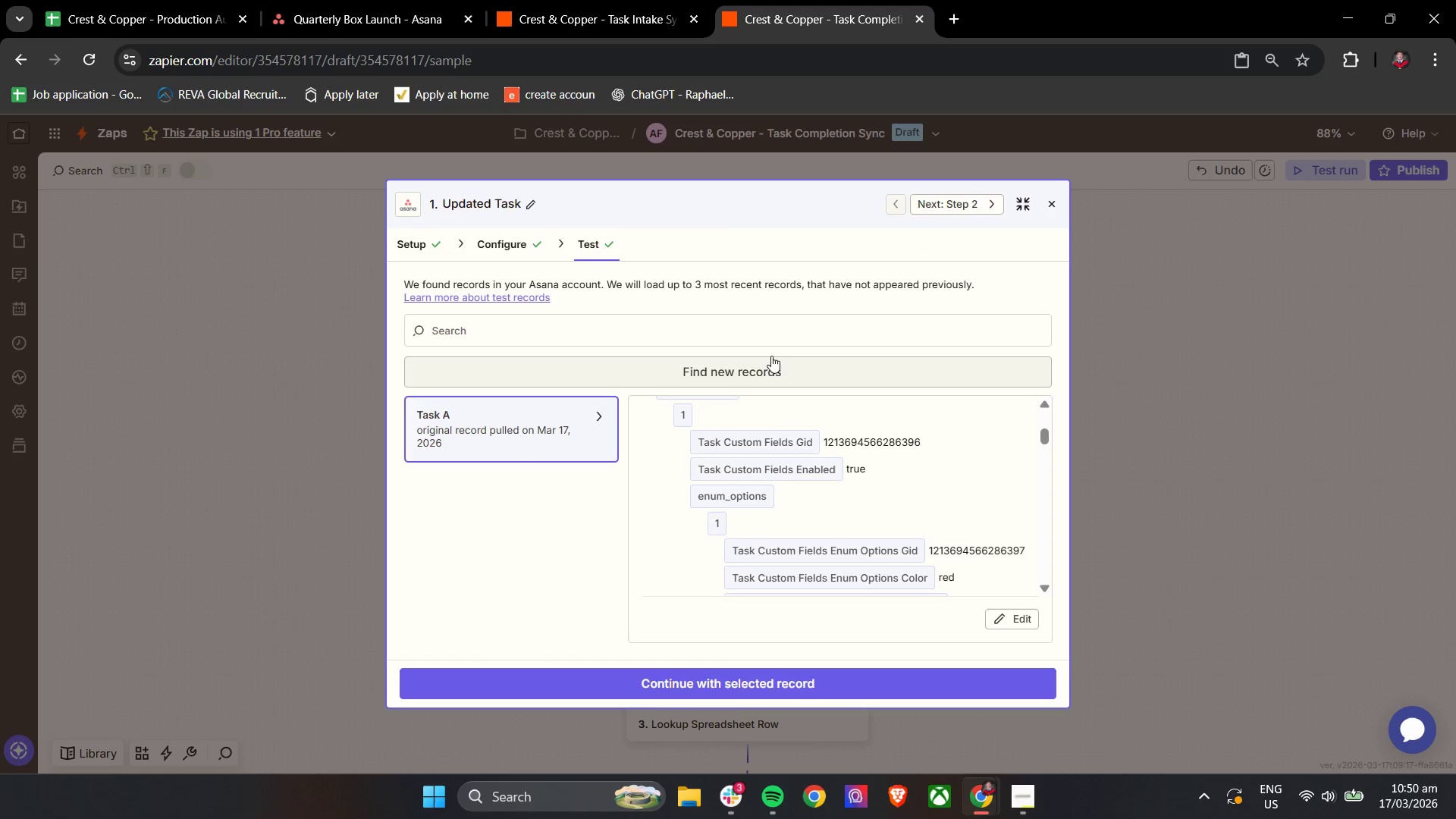 
left_click([755, 331])
 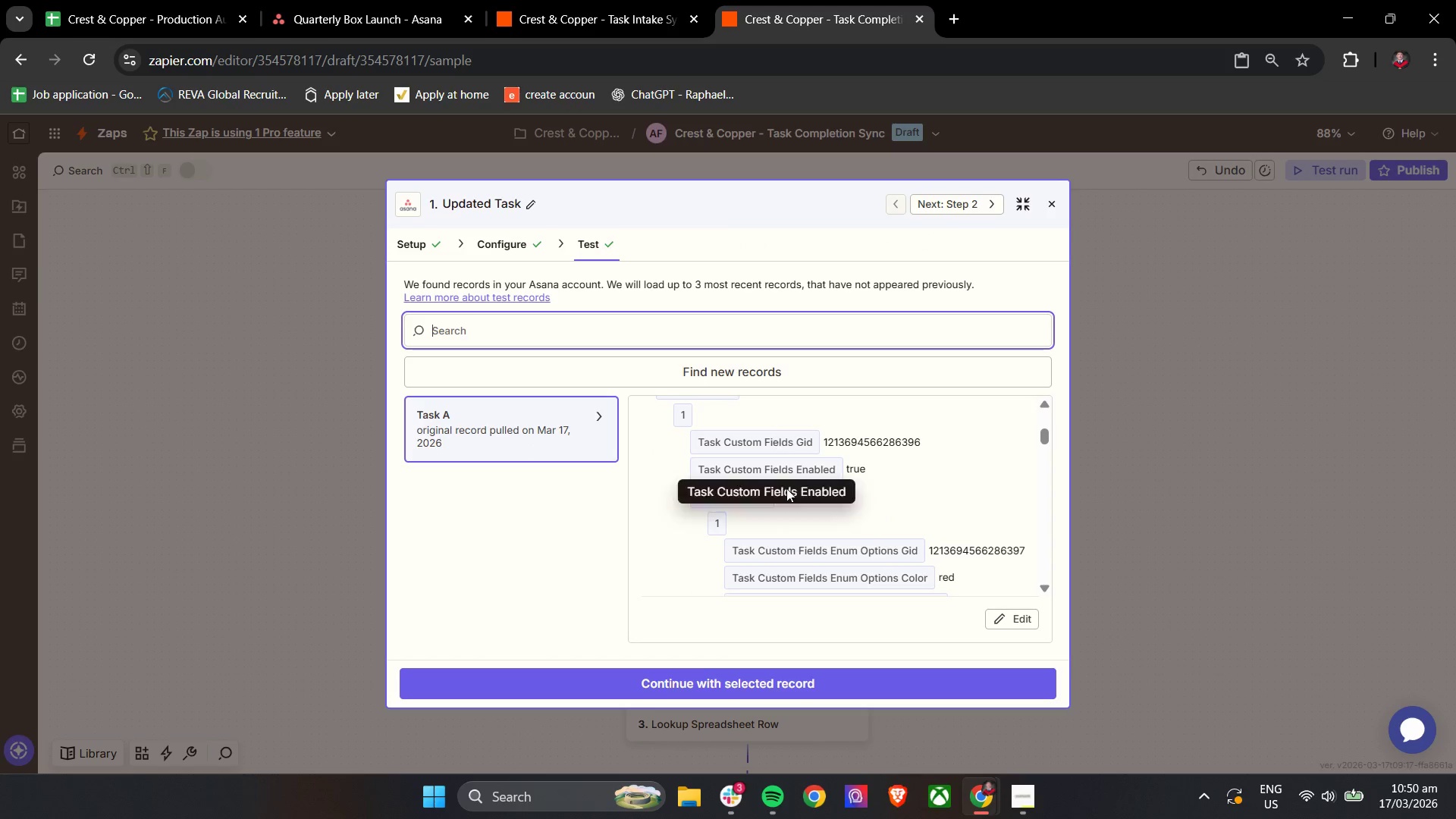 
scroll: coordinate [839, 542], scroll_direction: down, amount: 11.0
 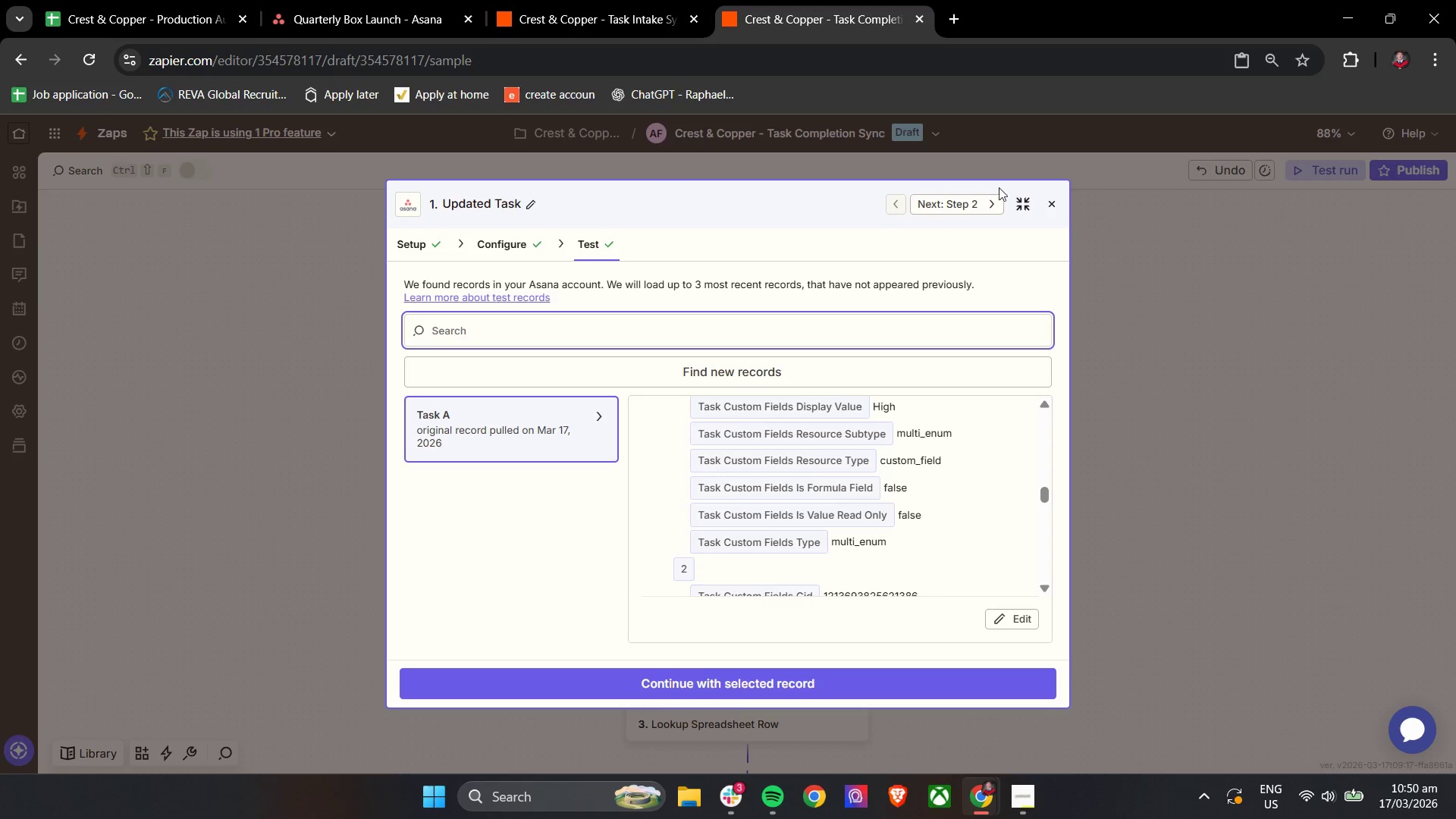 
left_click([1048, 202])
 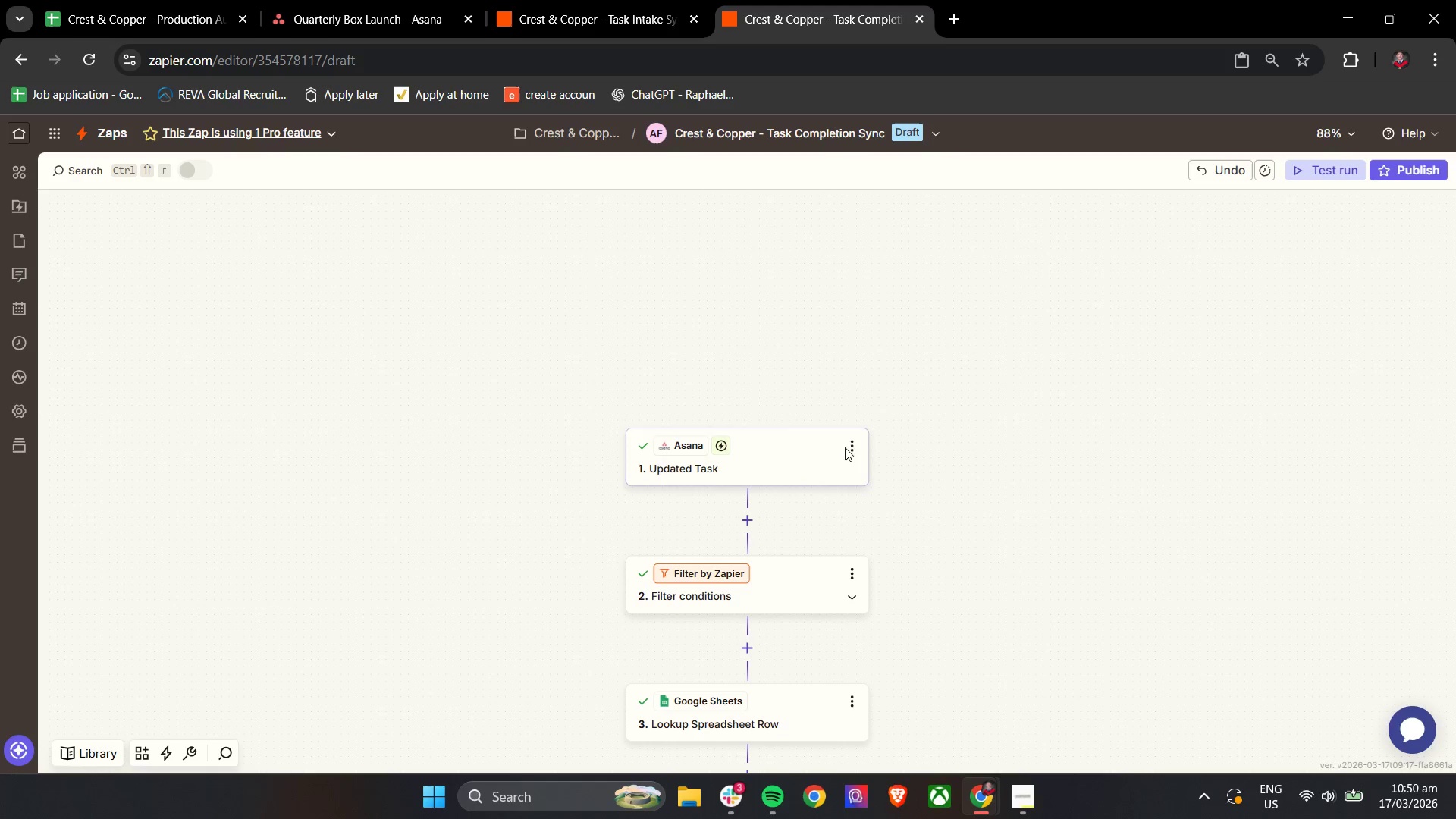 
left_click([852, 447])
 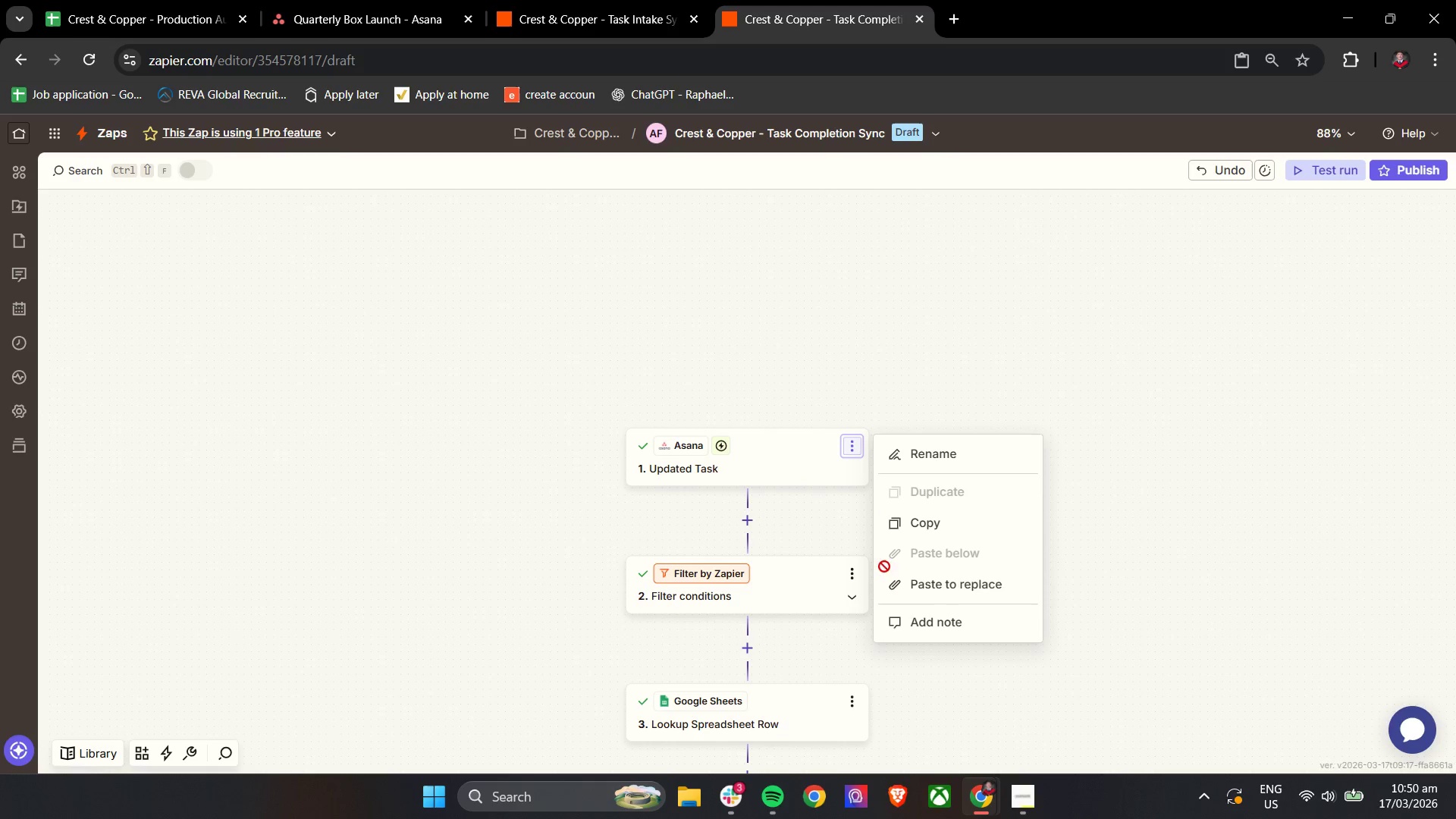 
left_click([780, 472])
 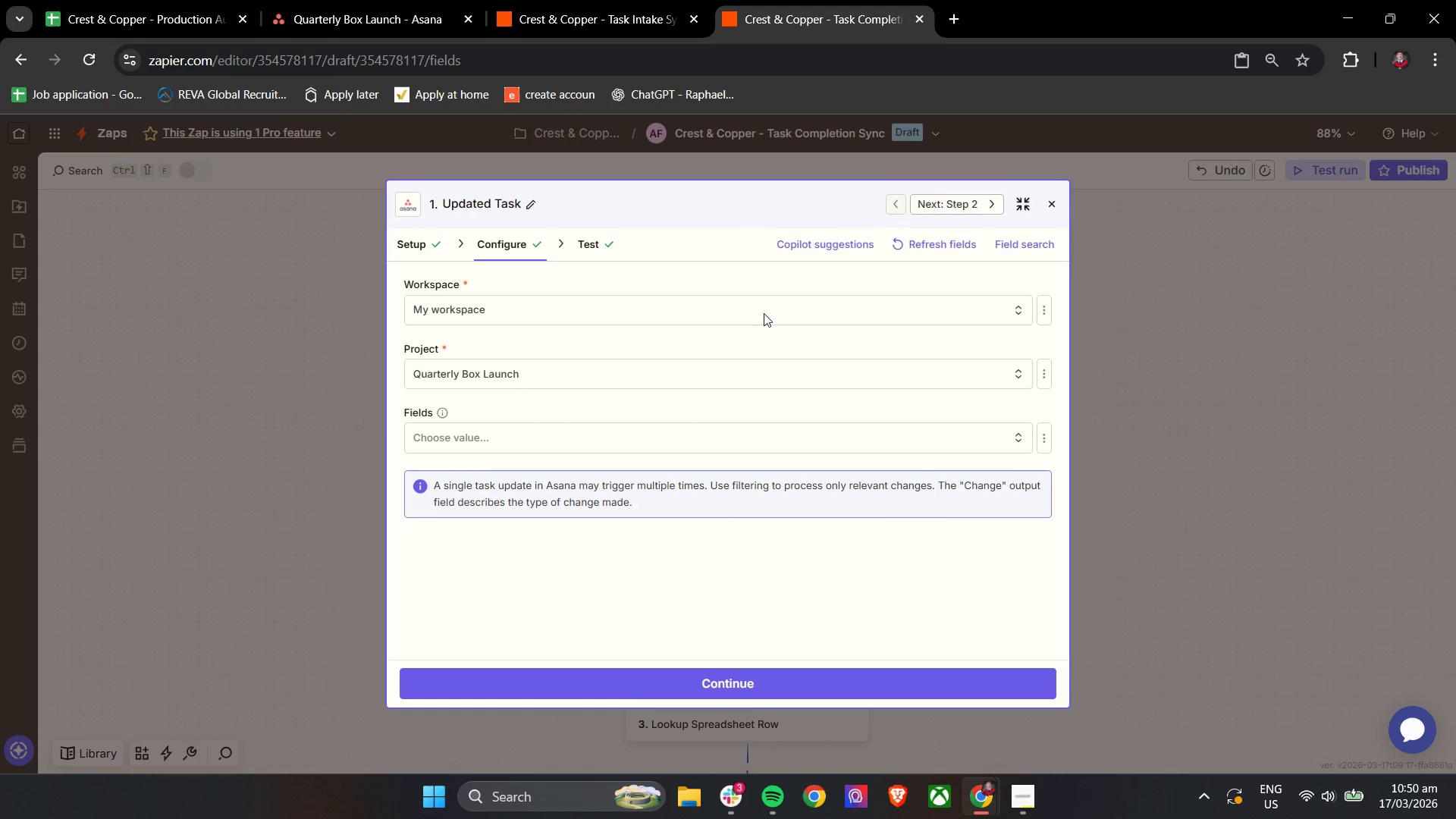 
left_click([932, 250])
 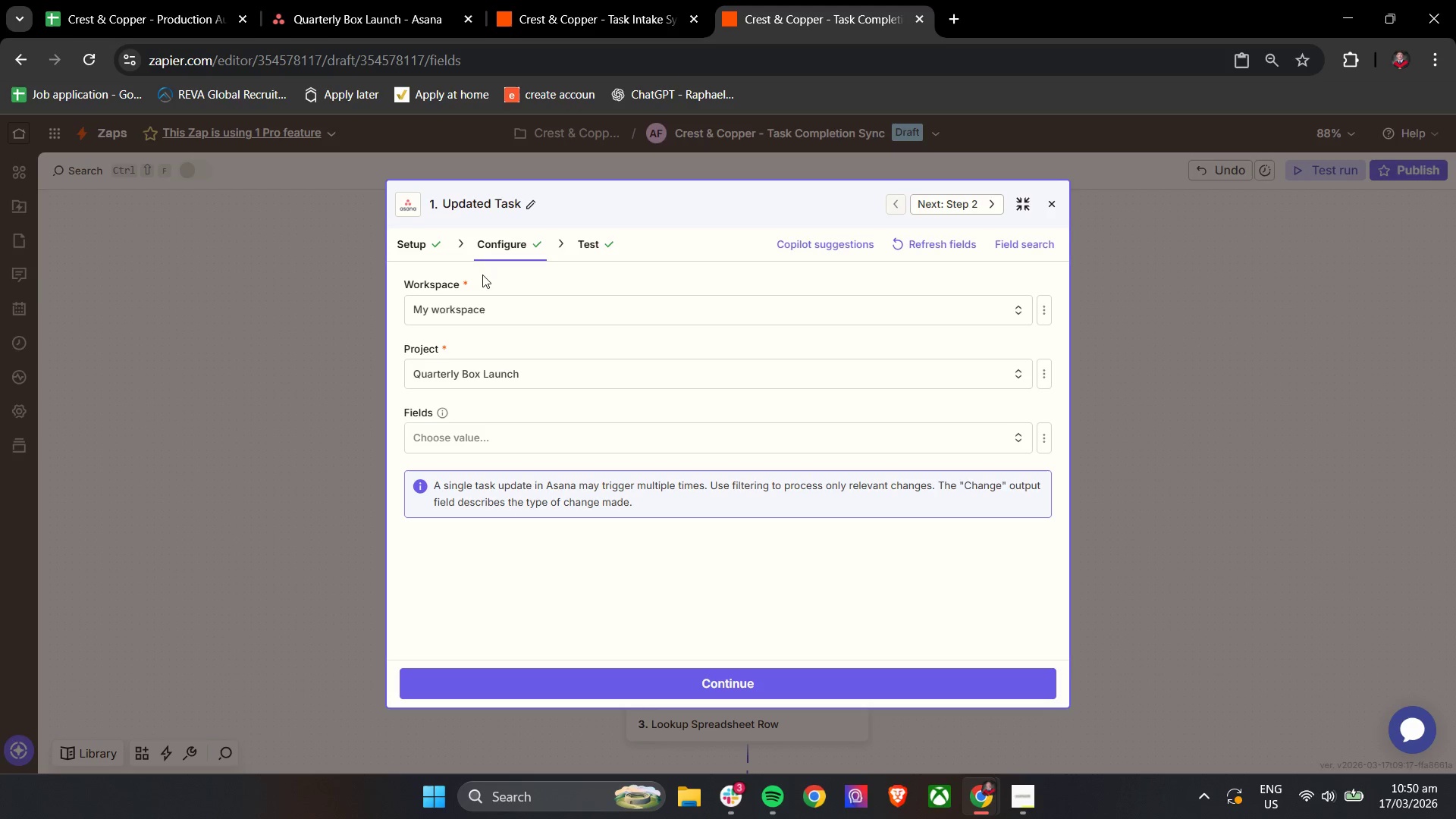 
left_click([414, 247])
 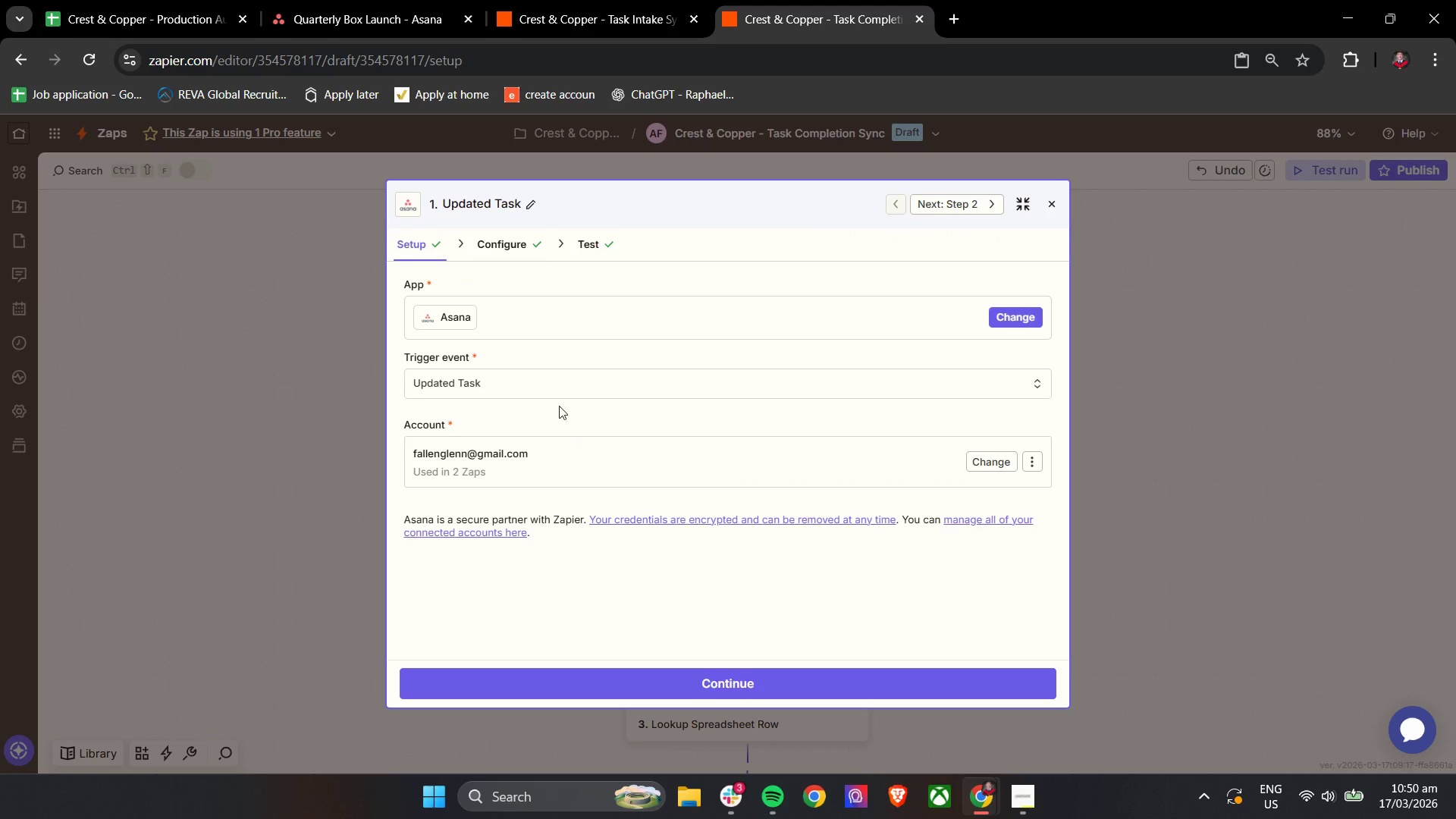 
left_click([541, 380])
 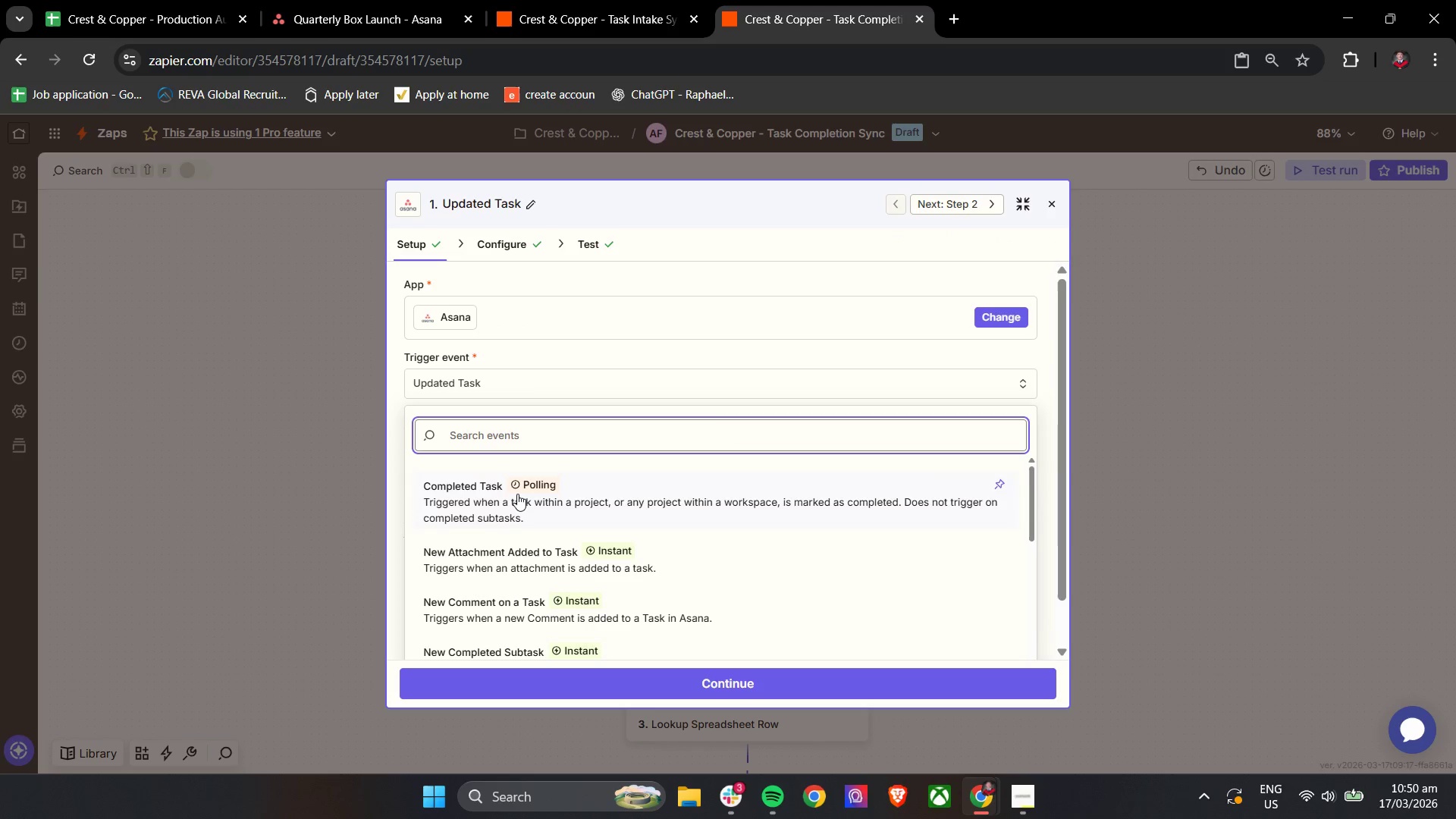 
left_click([517, 494])
 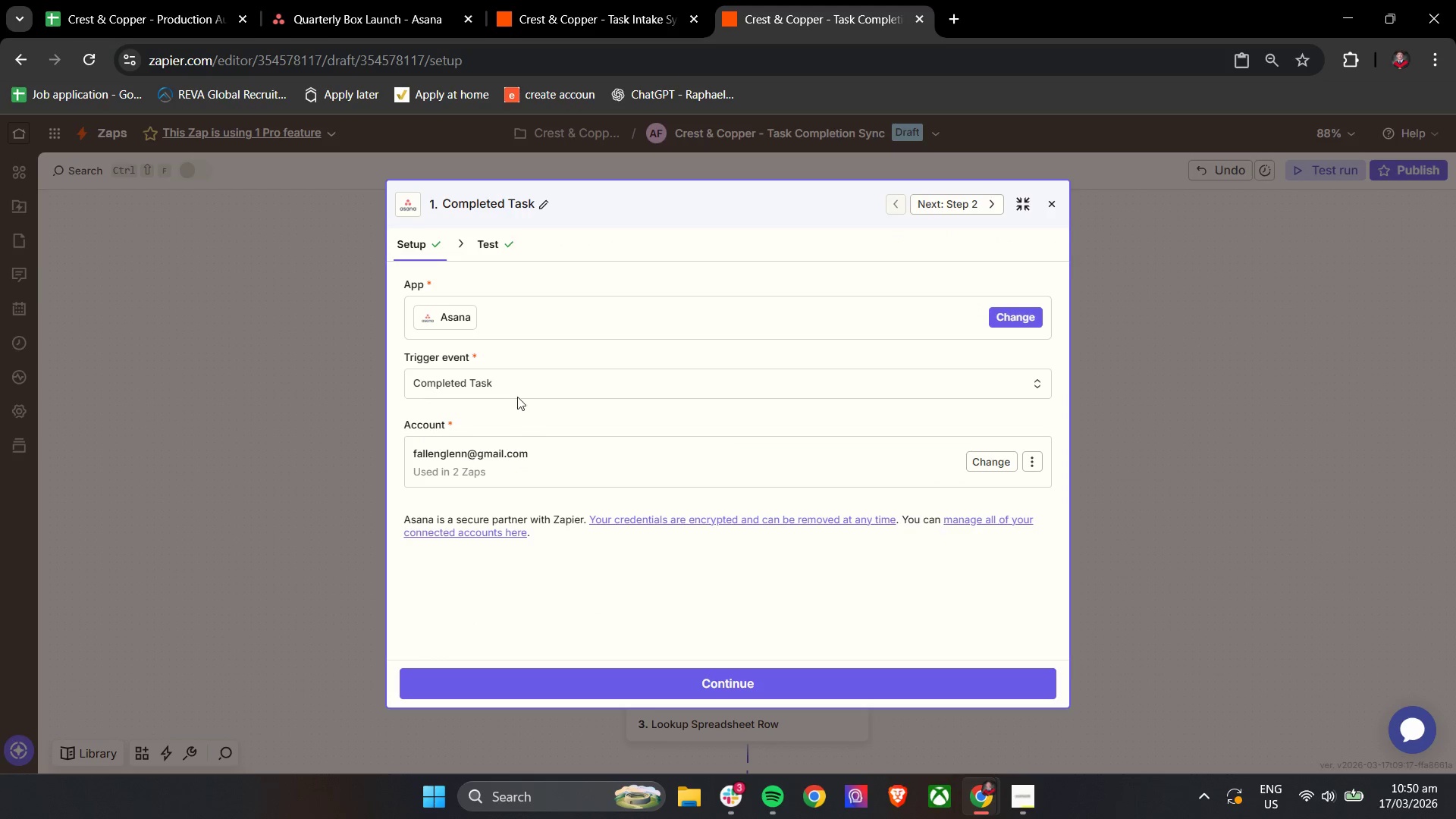 
left_click([515, 388])
 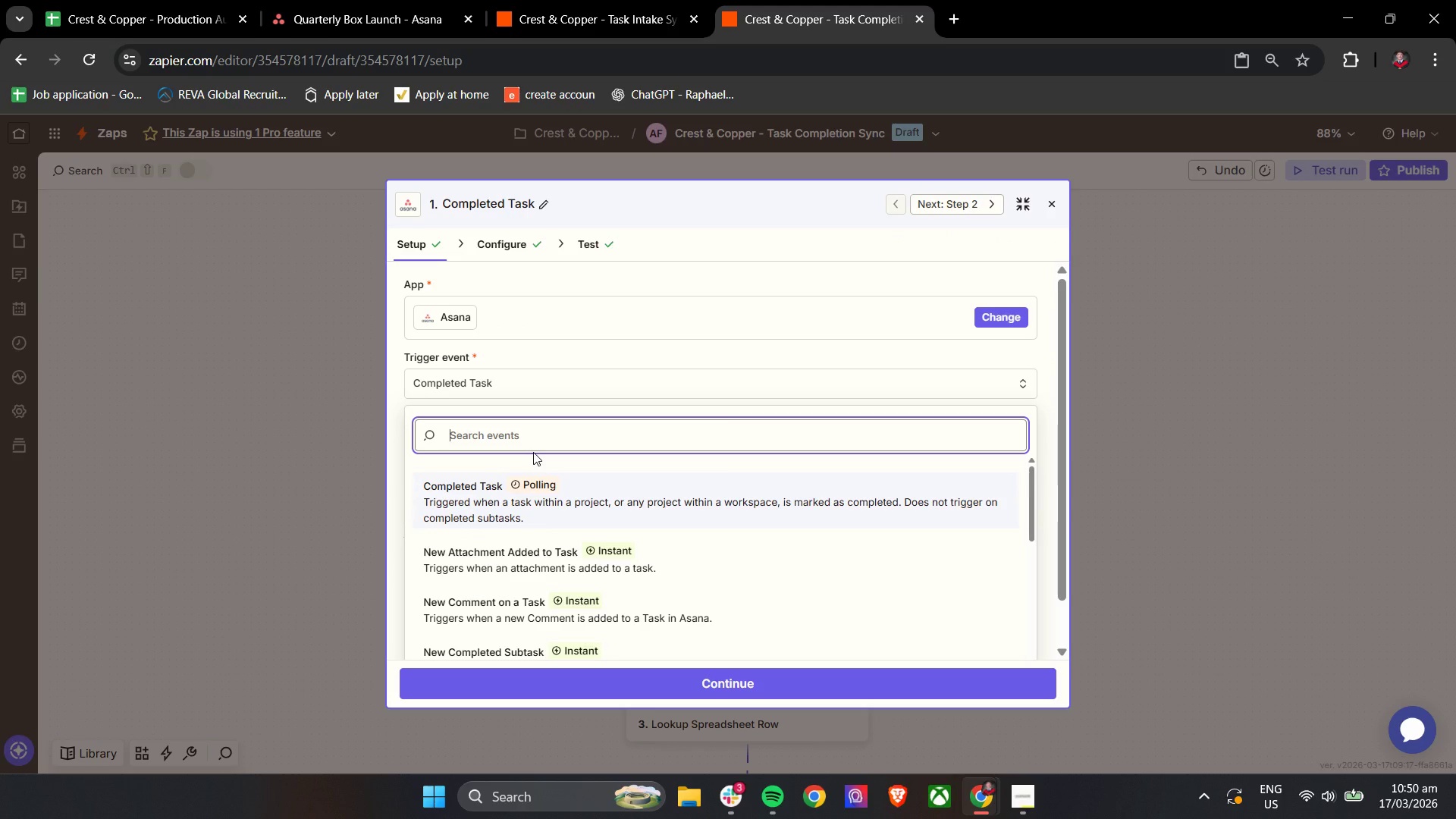 
type(upda)
 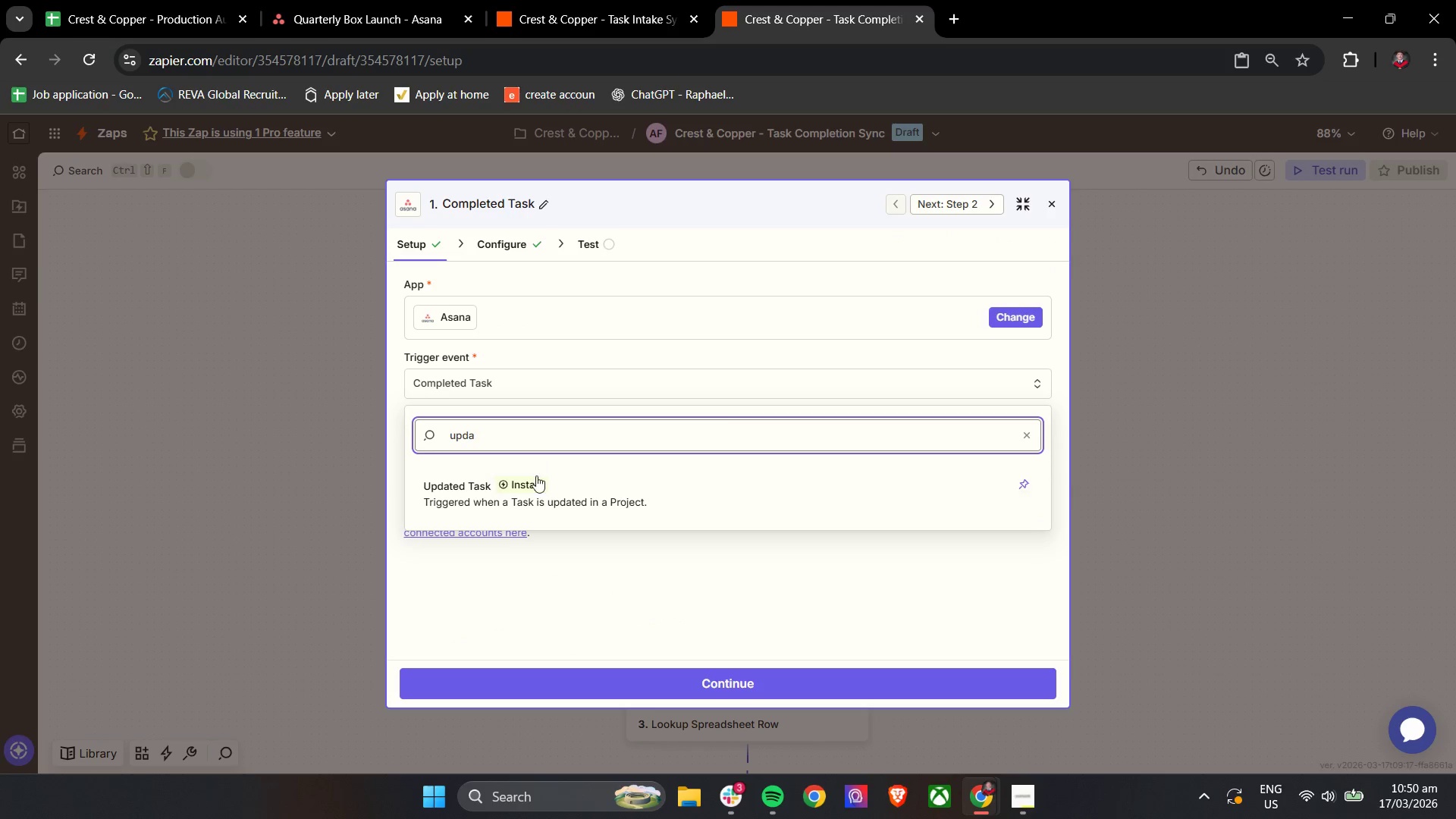 
left_click([538, 479])
 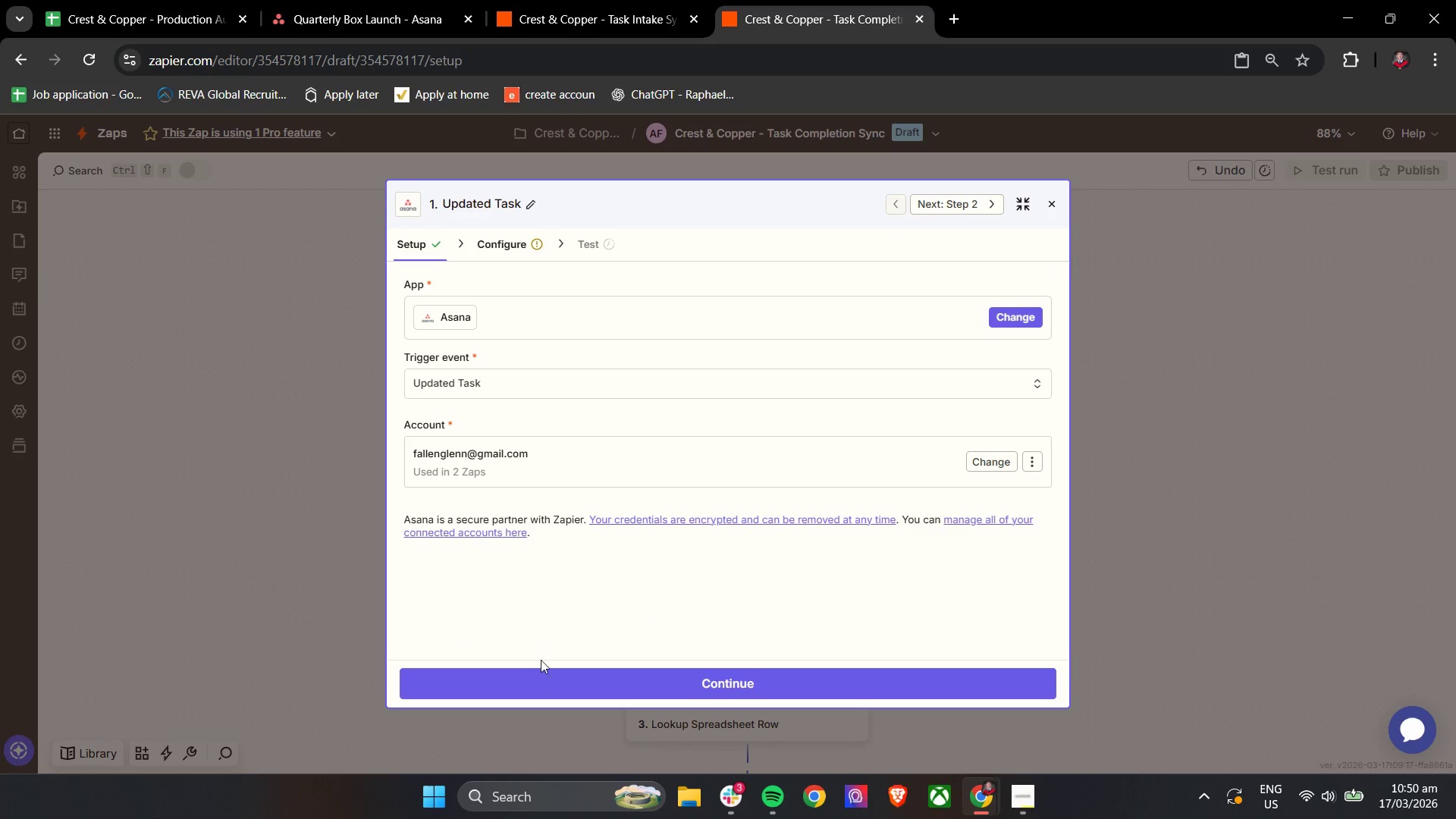 
left_click([527, 671])
 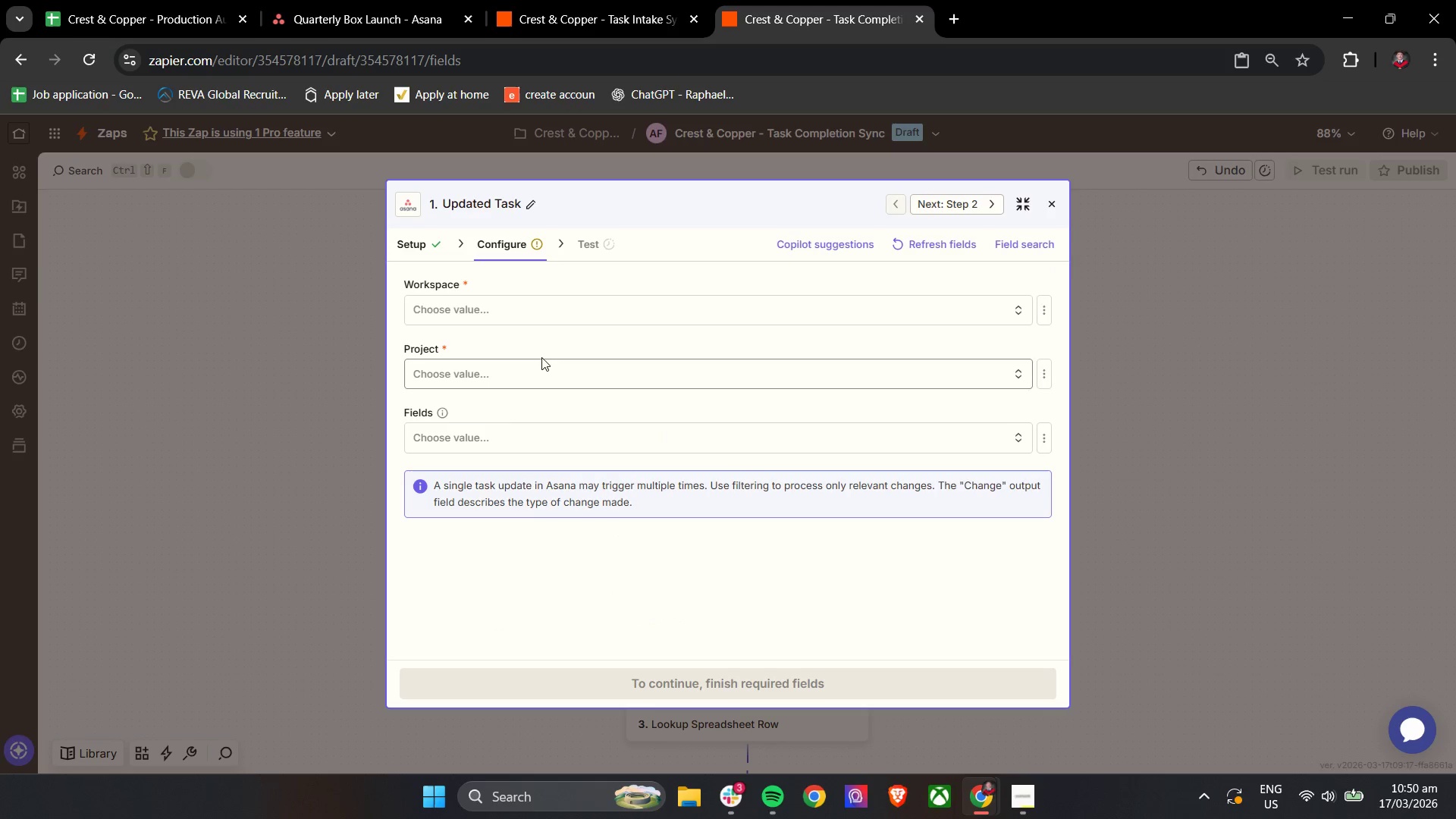 
left_click([517, 315])
 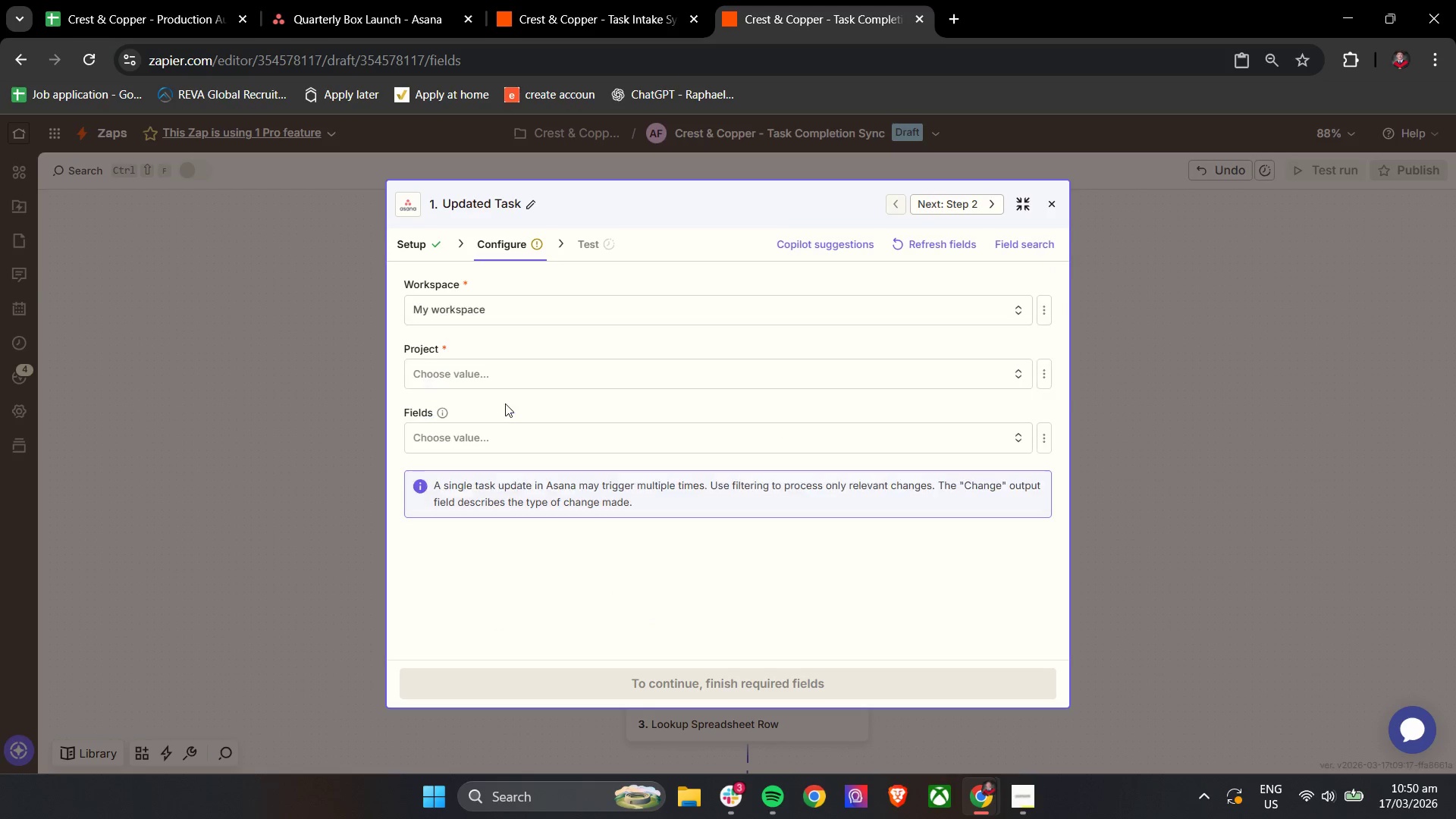 
double_click([491, 384])
 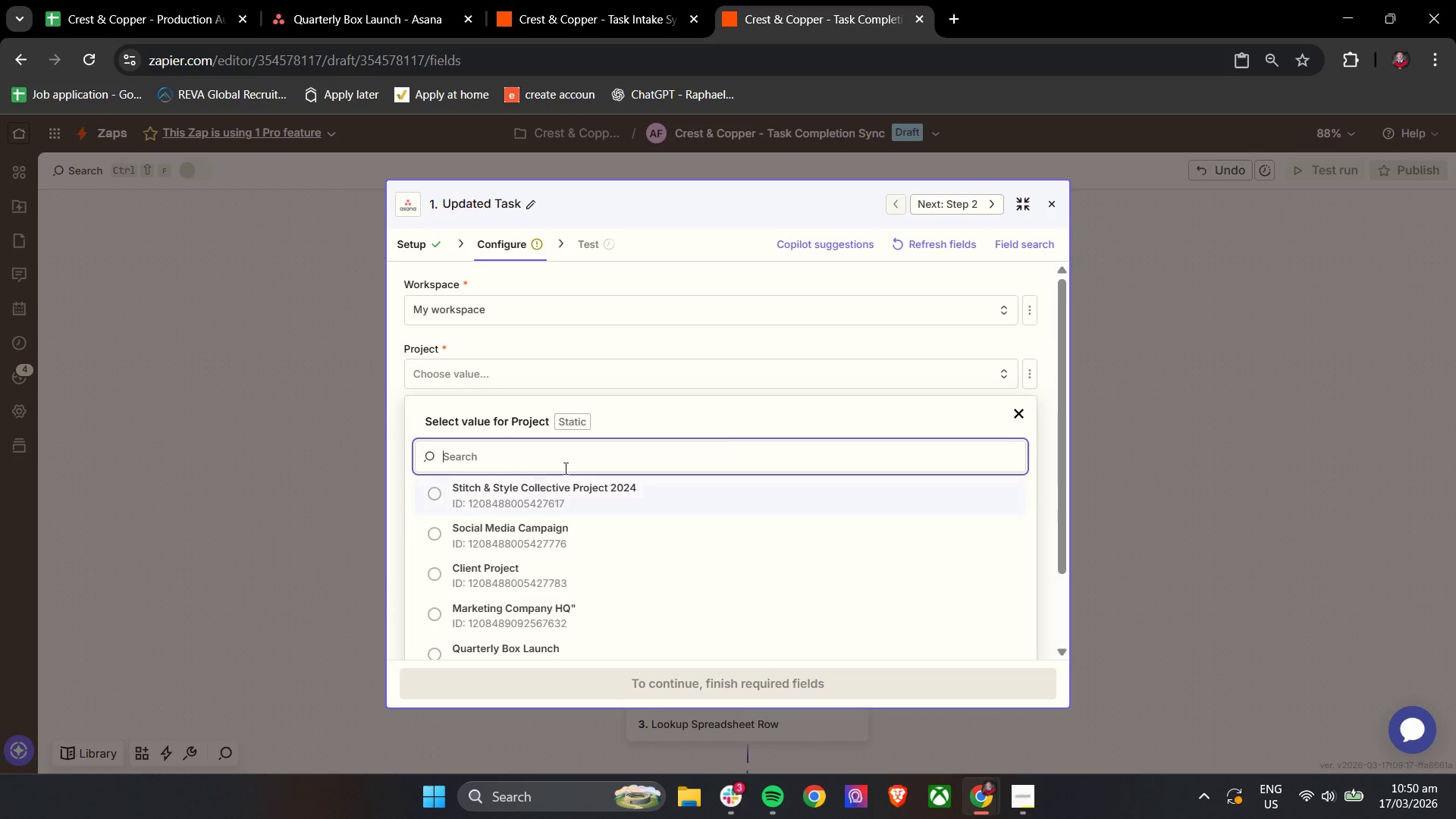 
left_click([576, 566])
 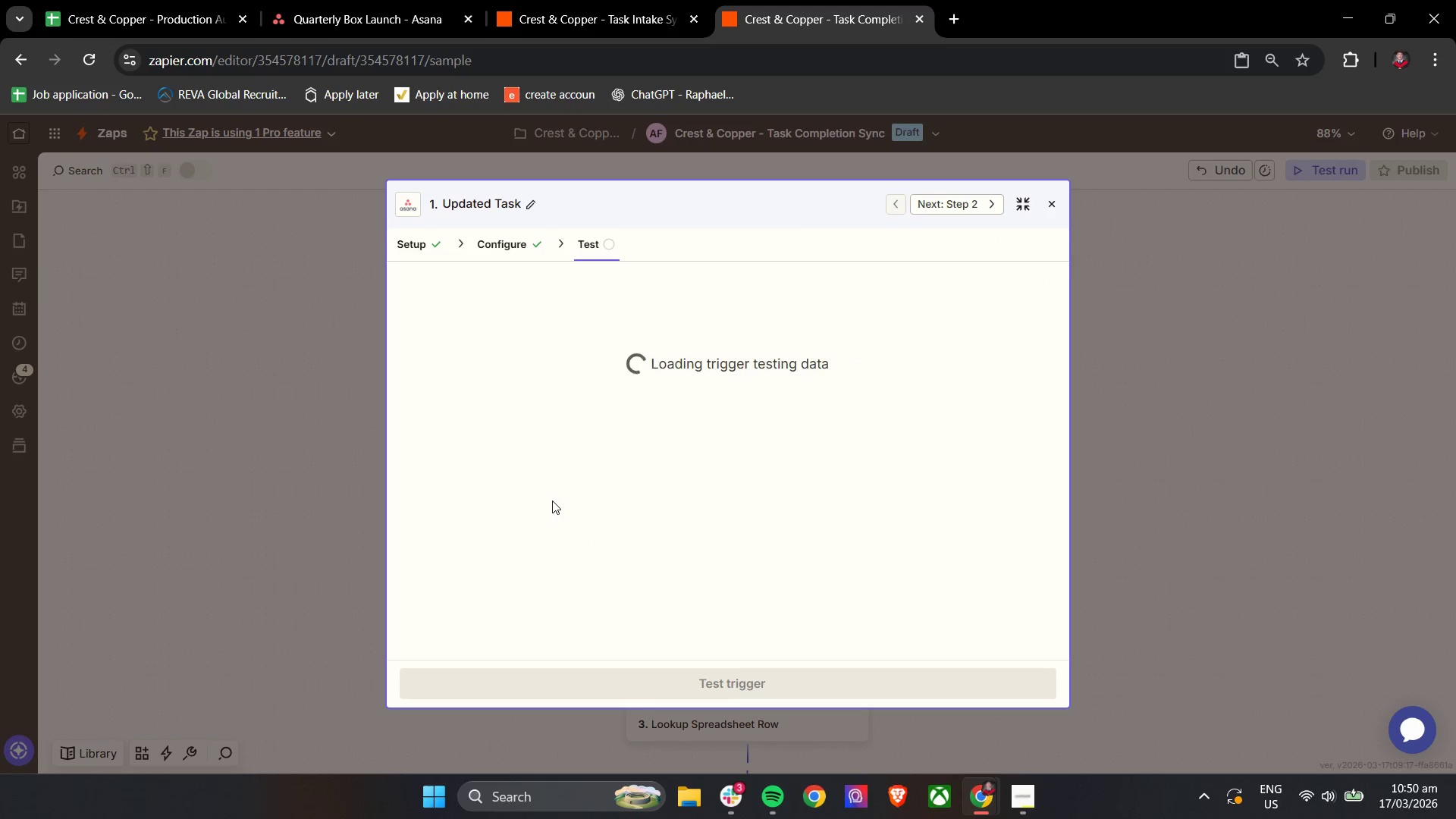 
scroll: coordinate [607, 544], scroll_direction: down, amount: 4.0
 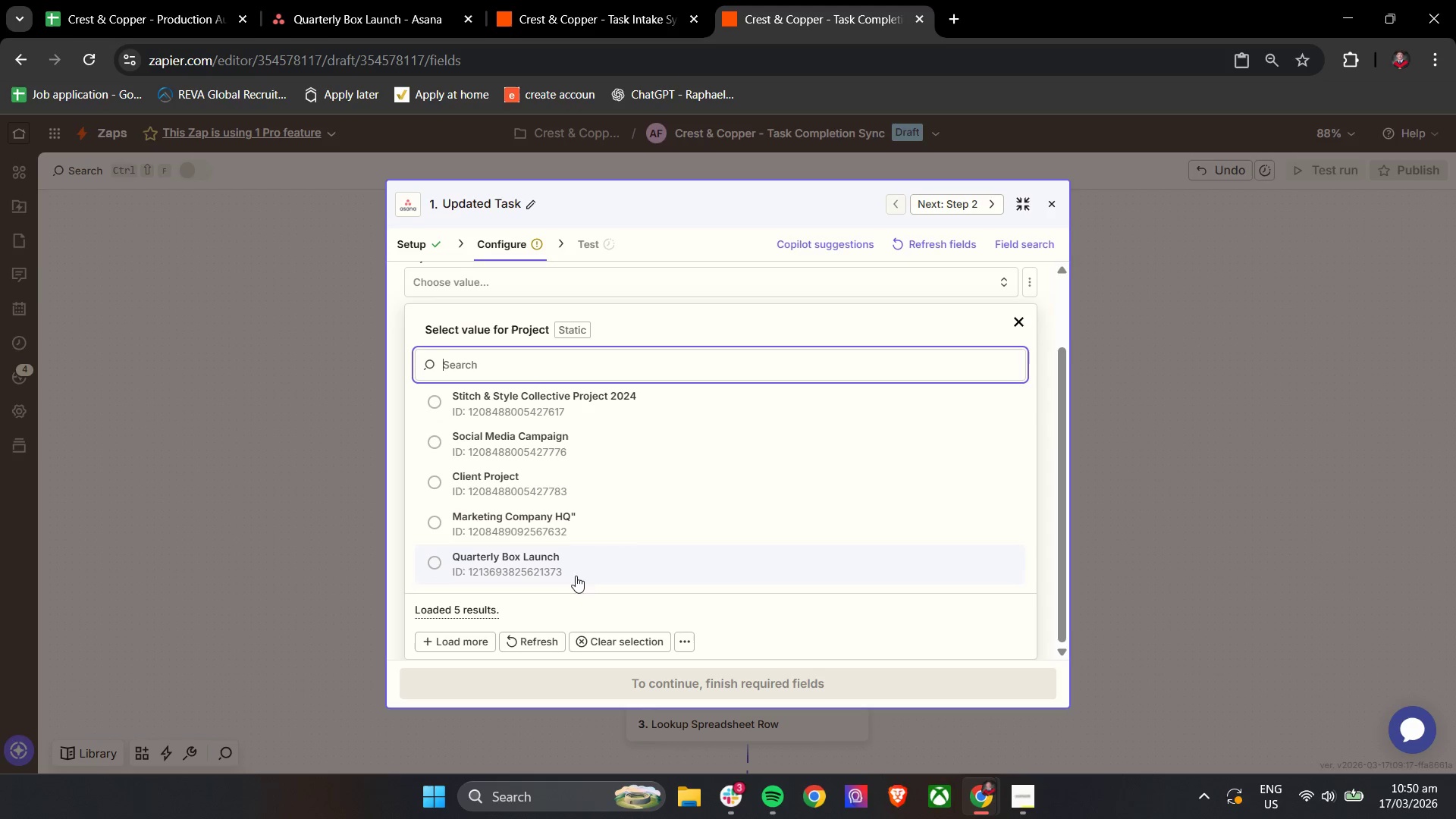 
left_click([532, 443])
 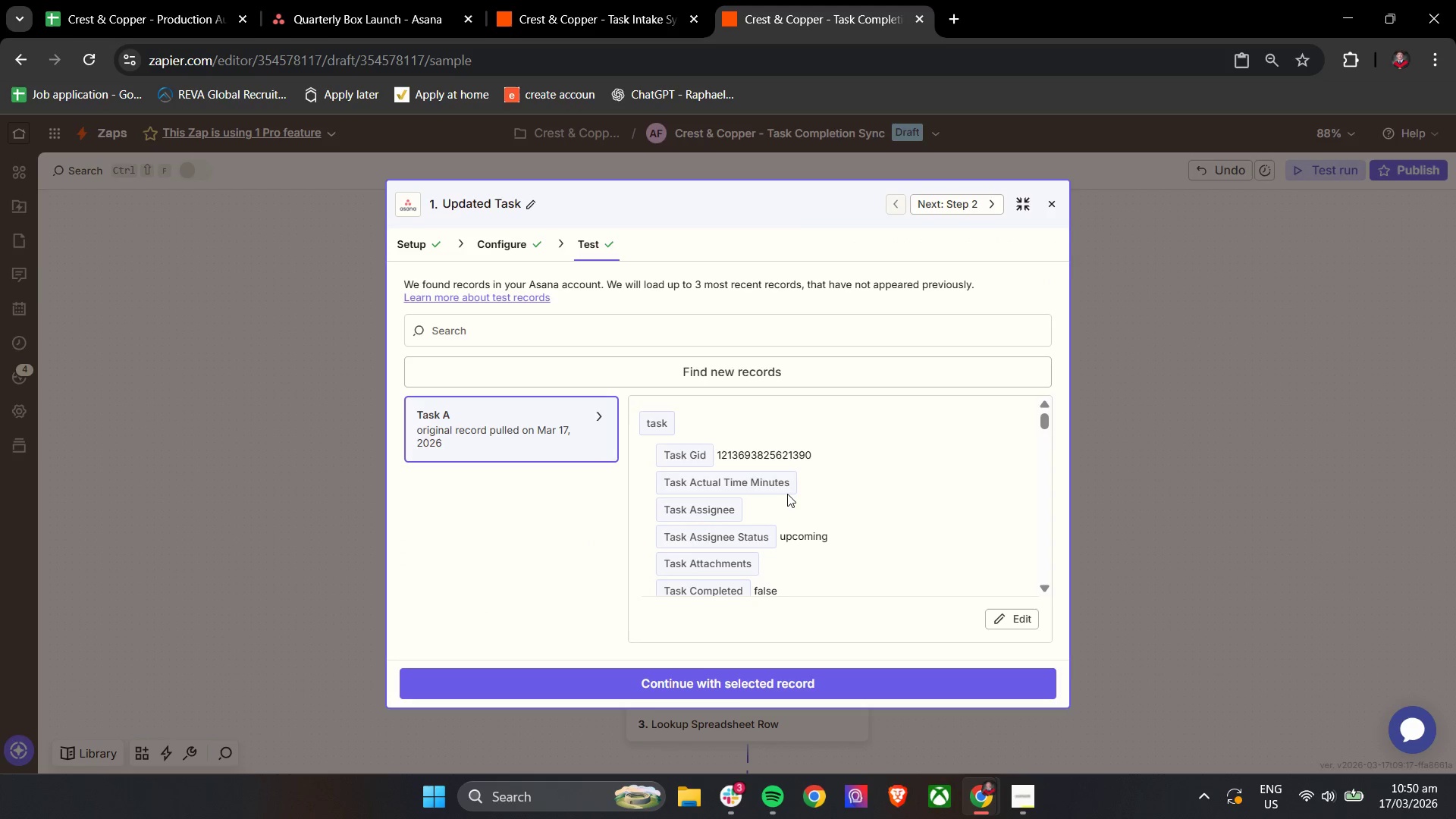 
scroll: coordinate [789, 494], scroll_direction: down, amount: 4.0
 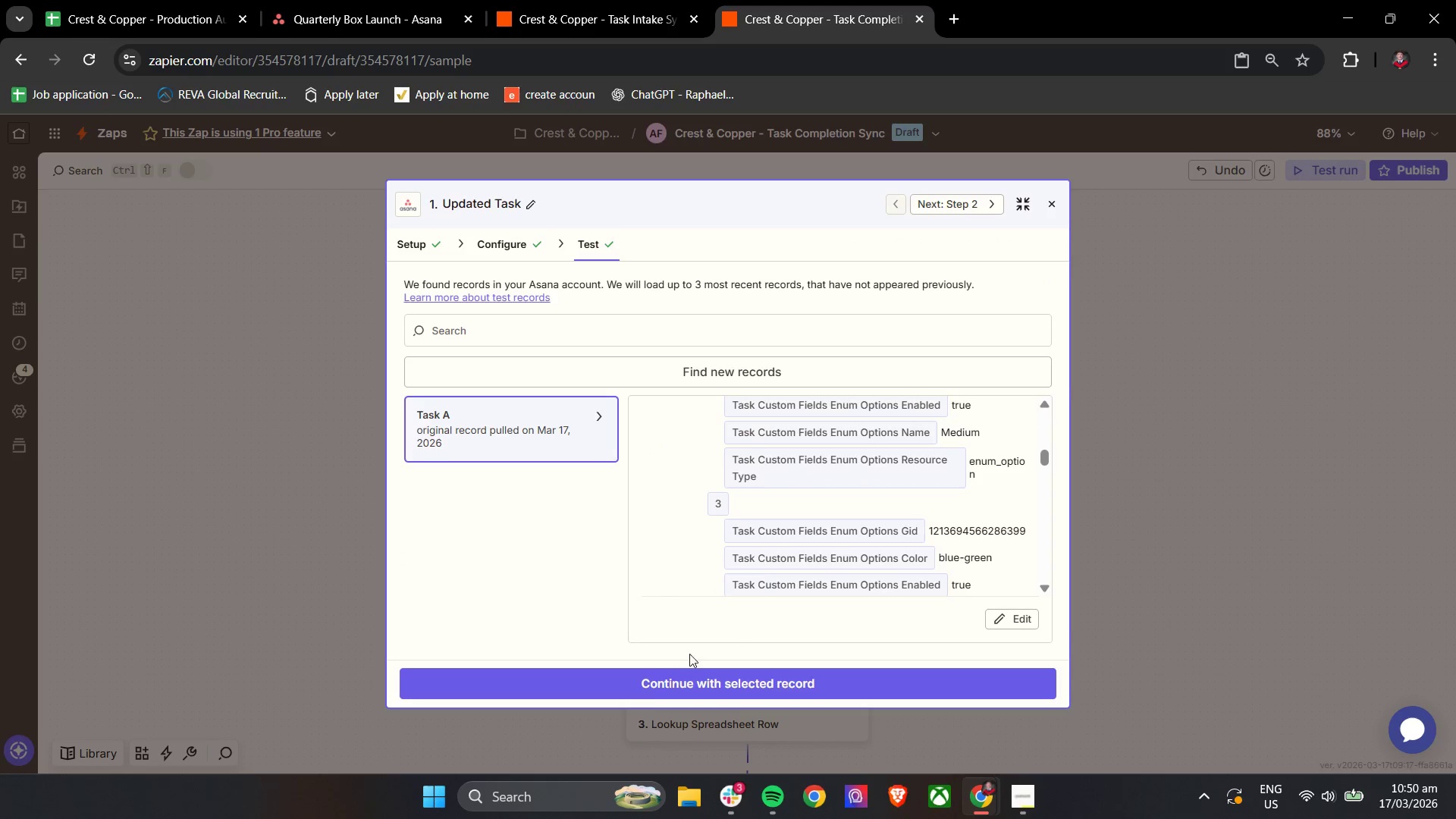 
left_click([645, 683])
 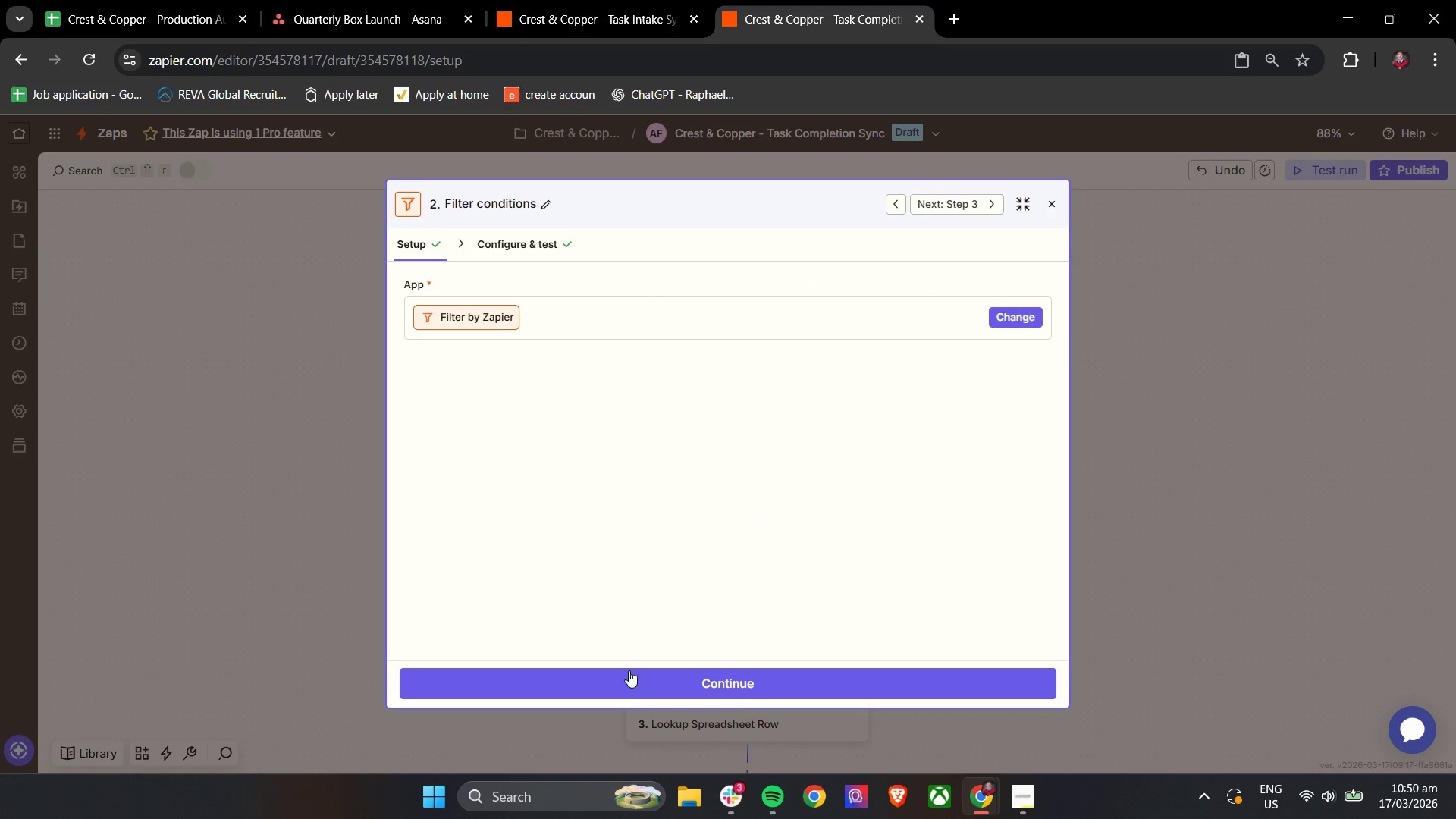 
left_click([613, 676])
 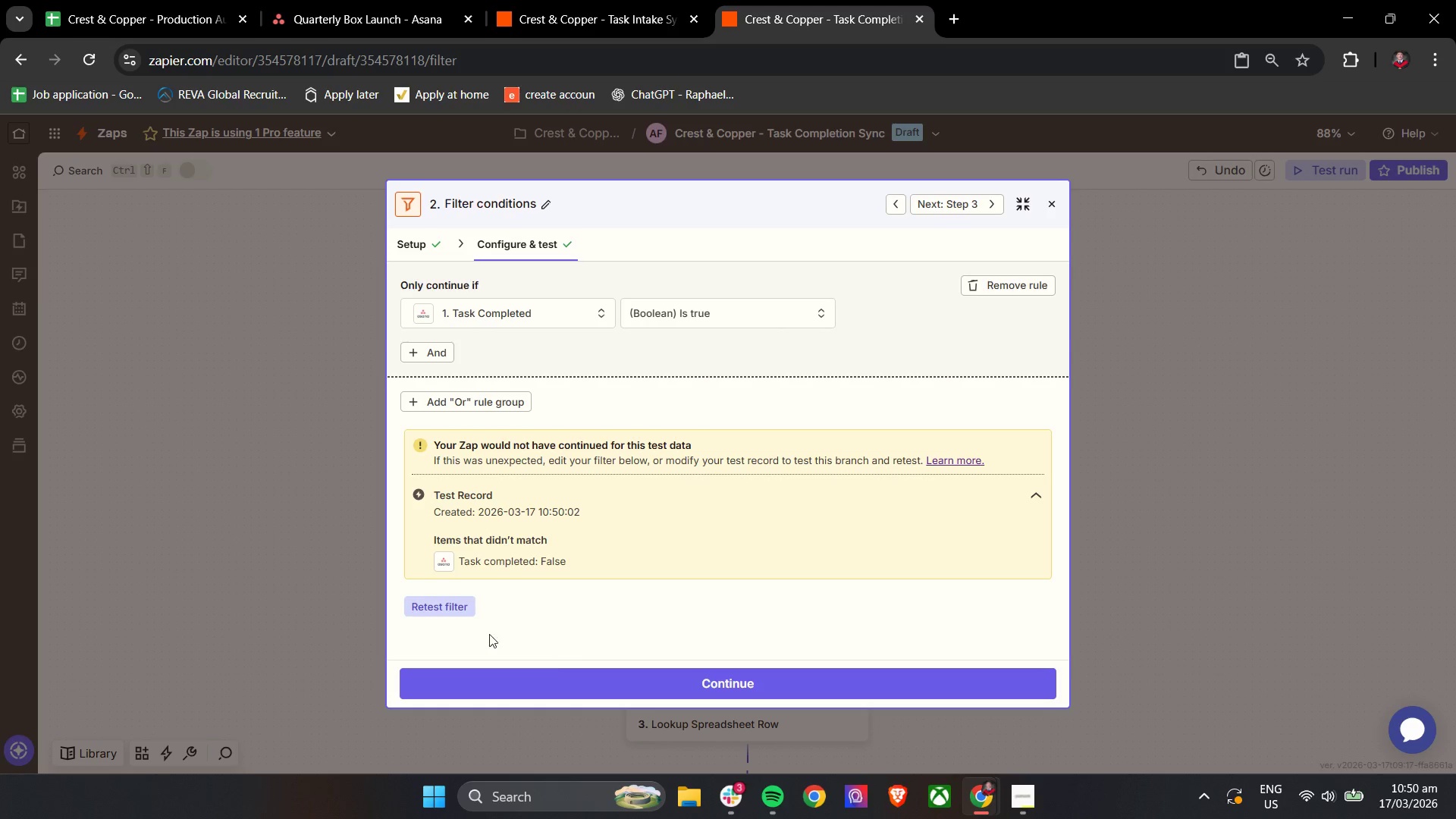 
left_click([453, 610])
 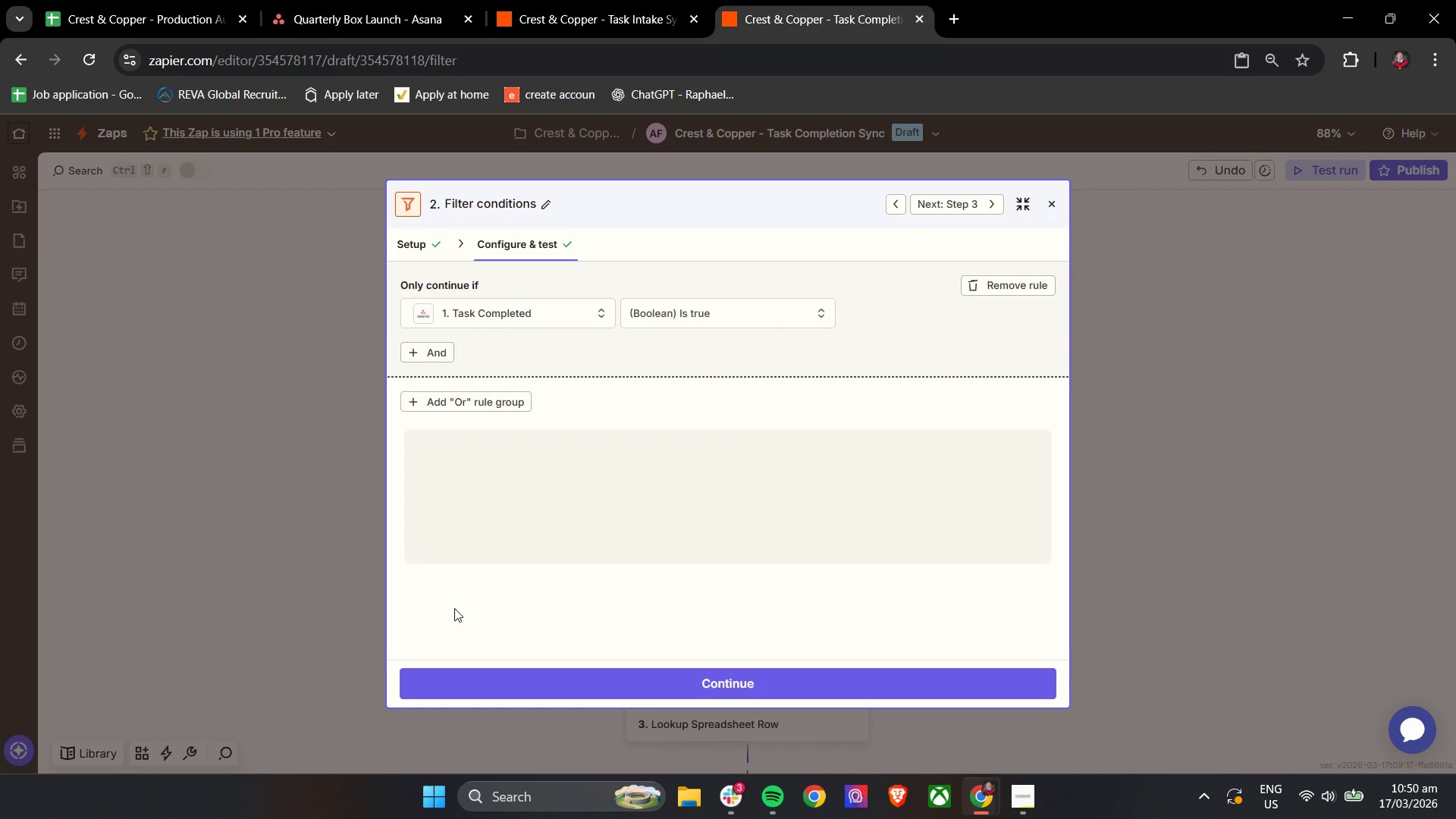 
mouse_move([504, 625])
 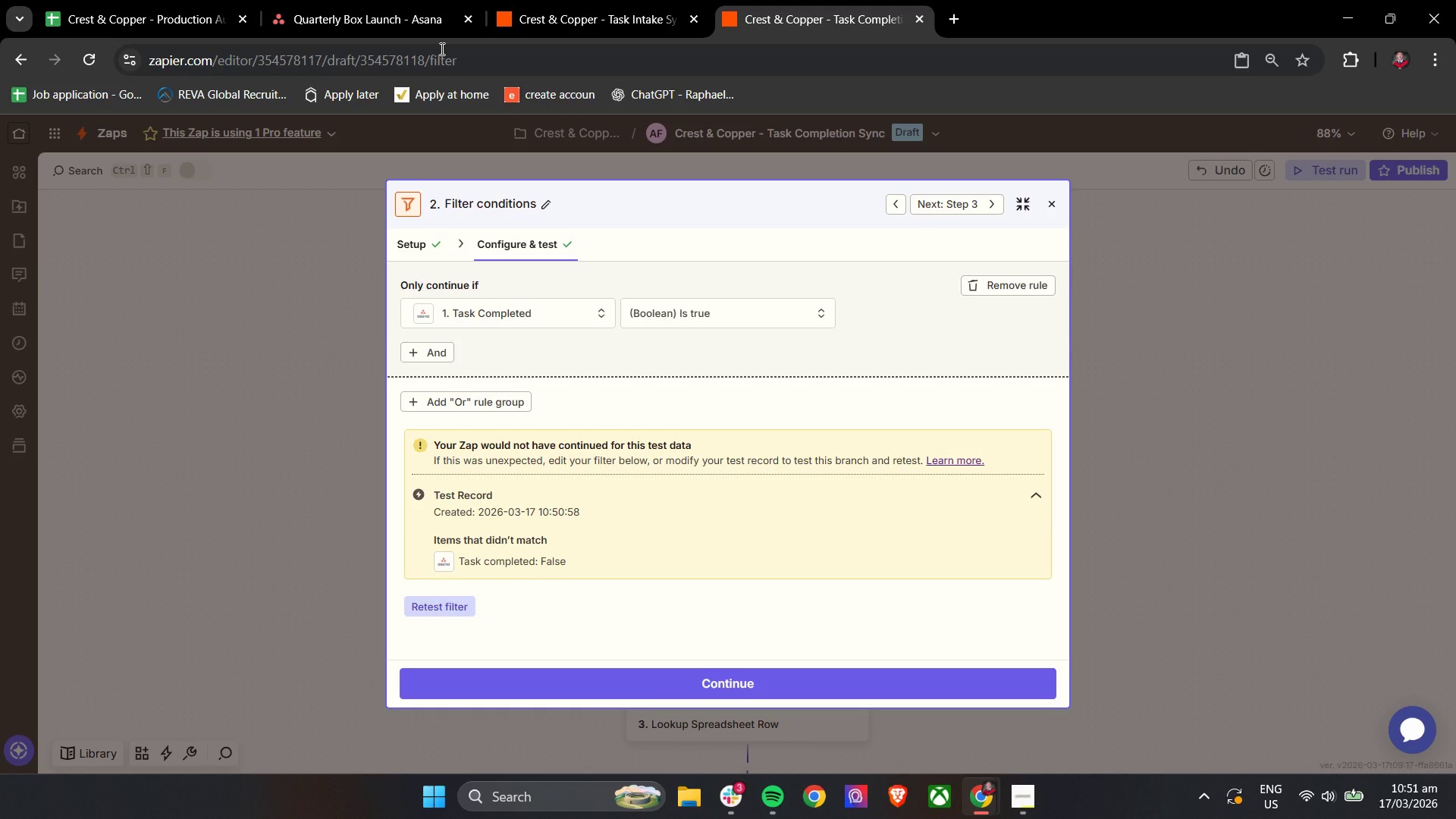 
wait(6.83)
 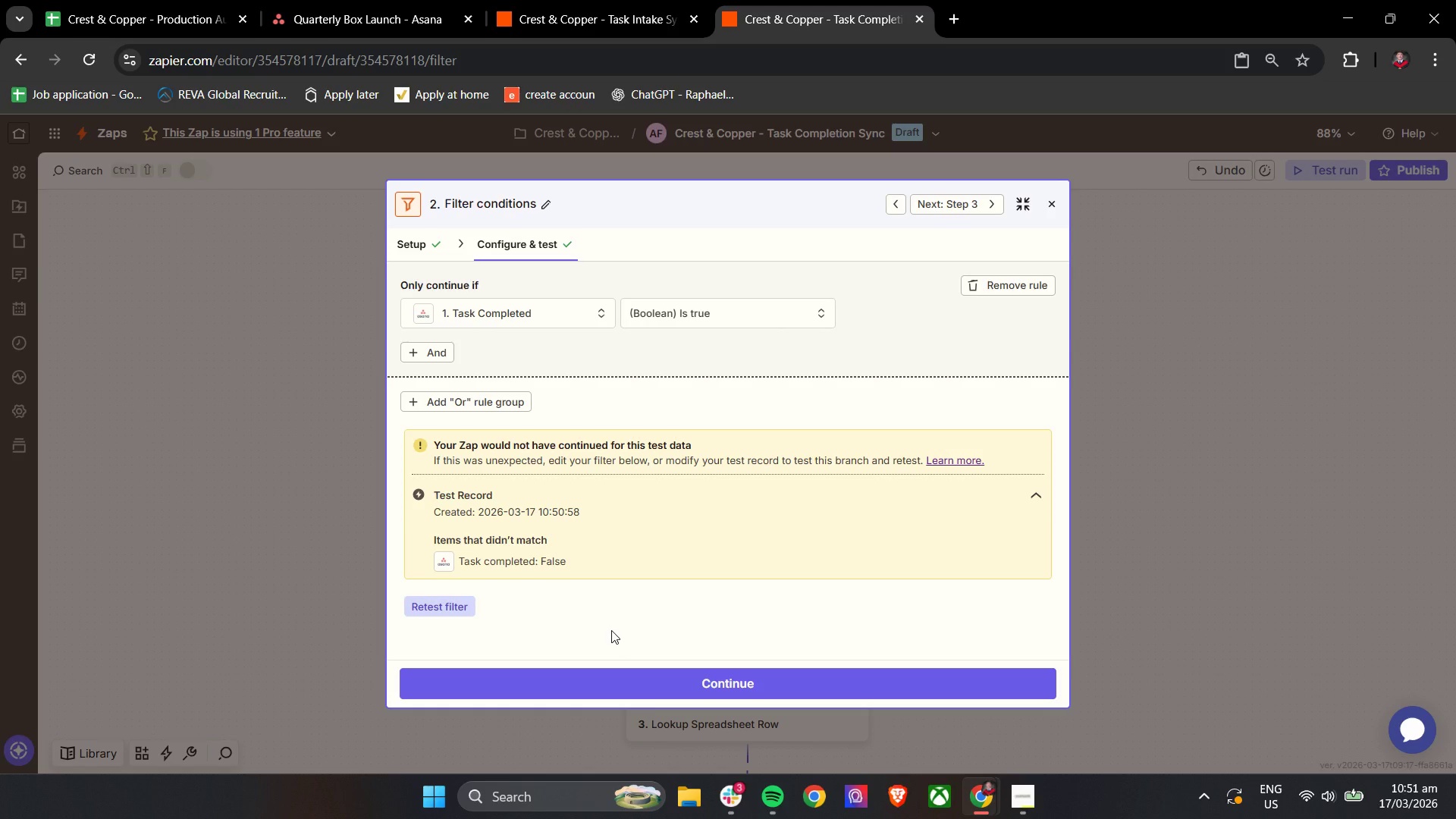 
left_click([186, 0])
 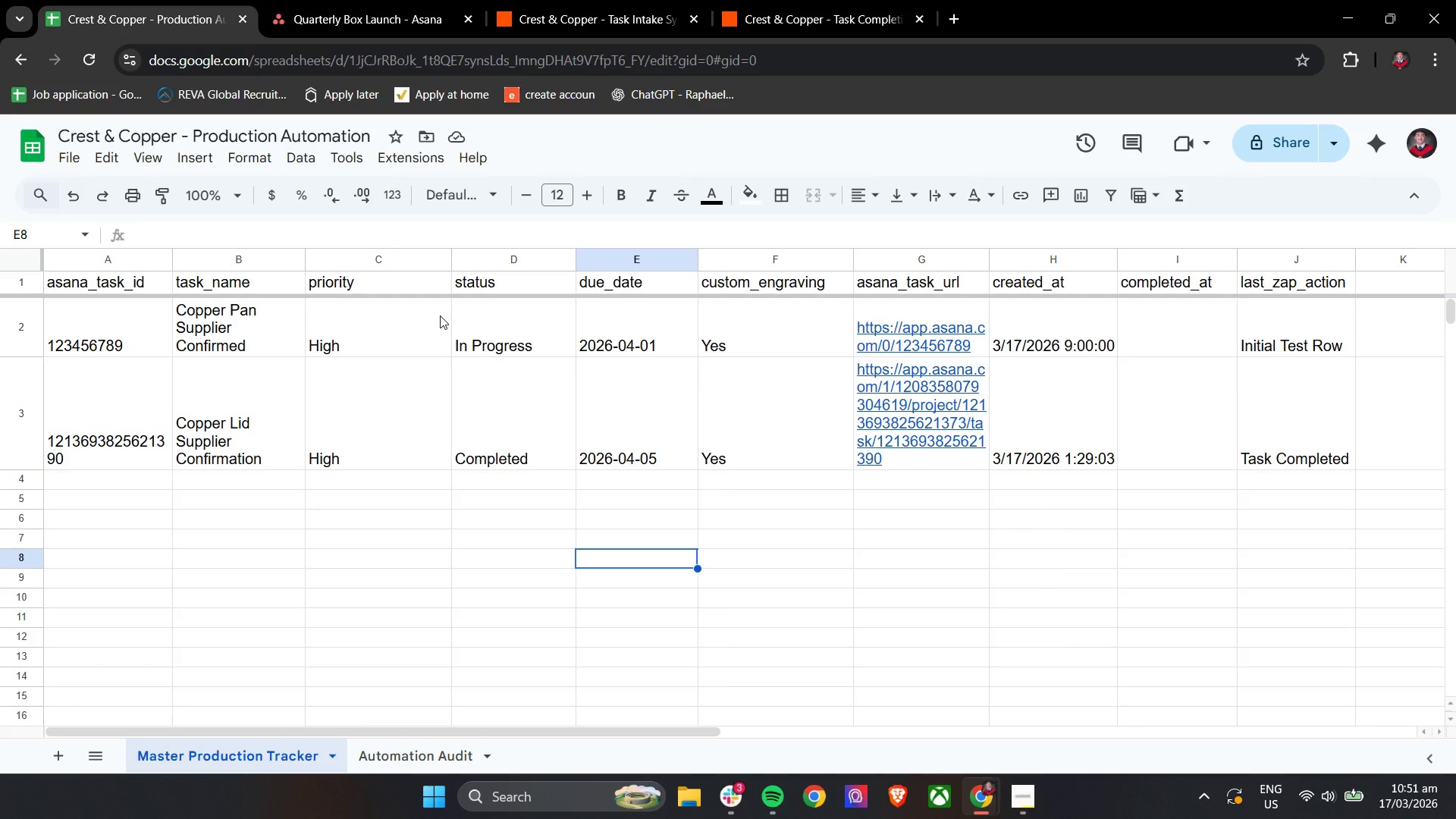 
wait(29.75)
 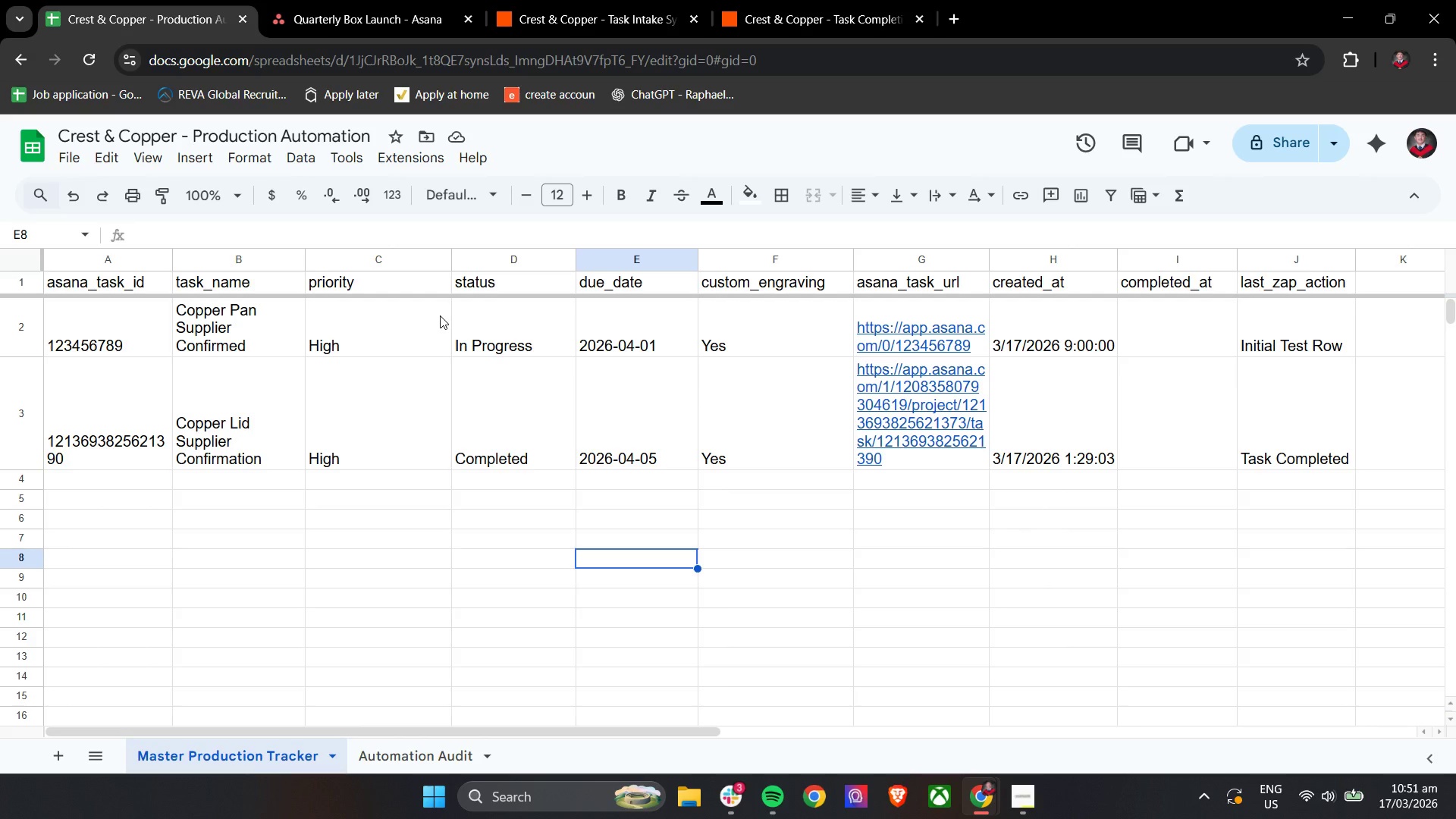 
left_click([374, 0])
 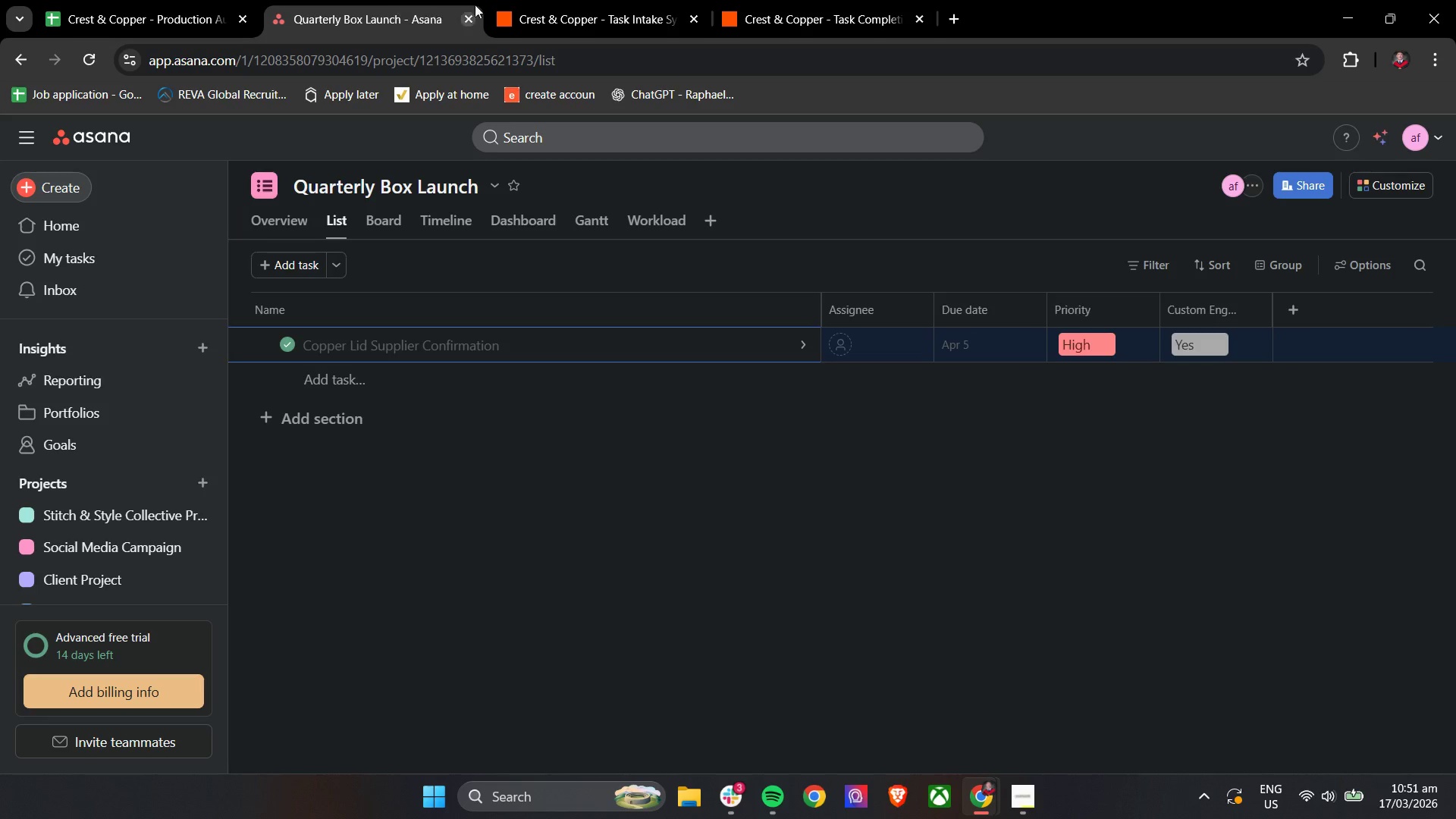 
left_click([554, 0])
 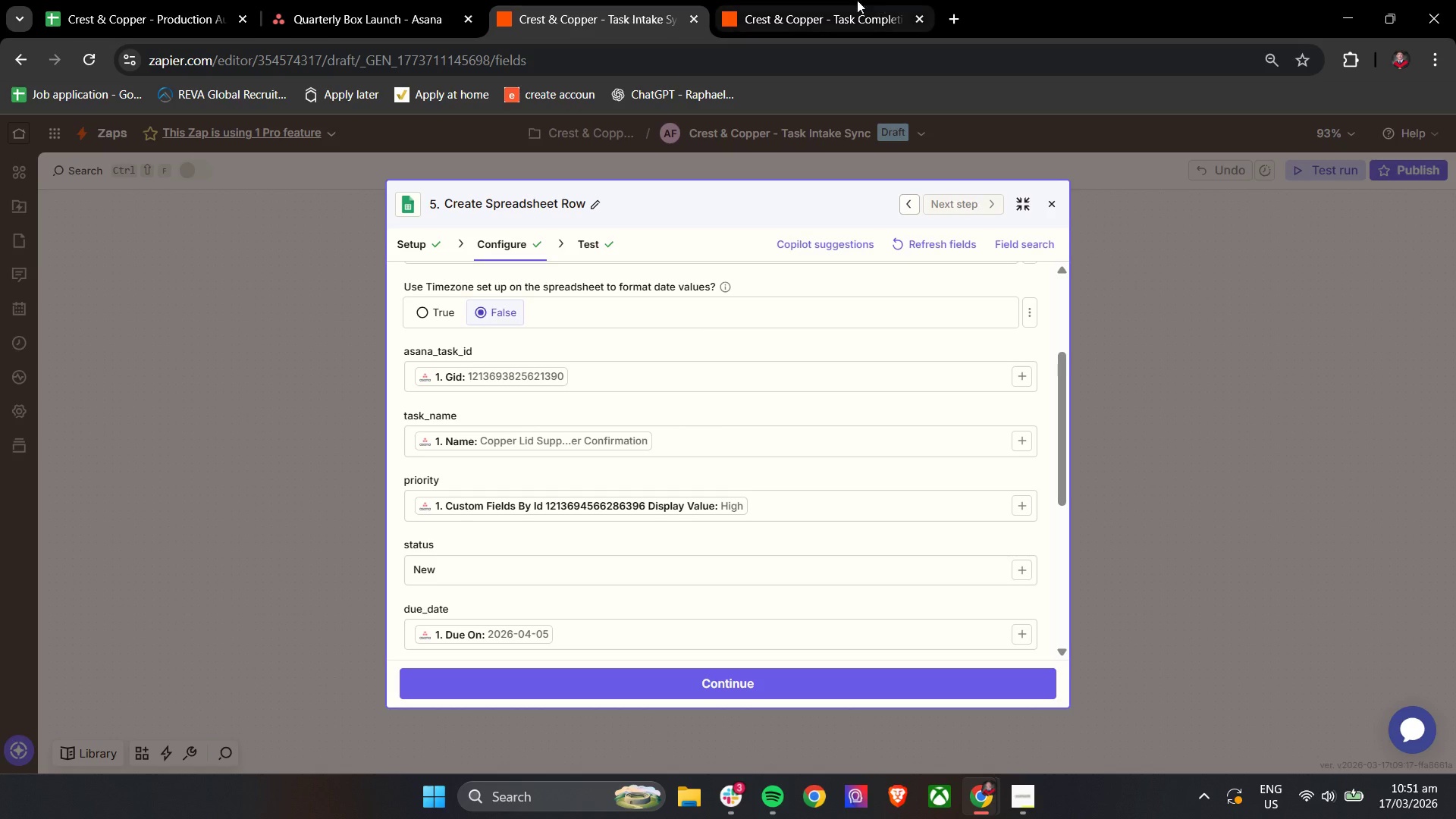 
left_click([846, 0])
 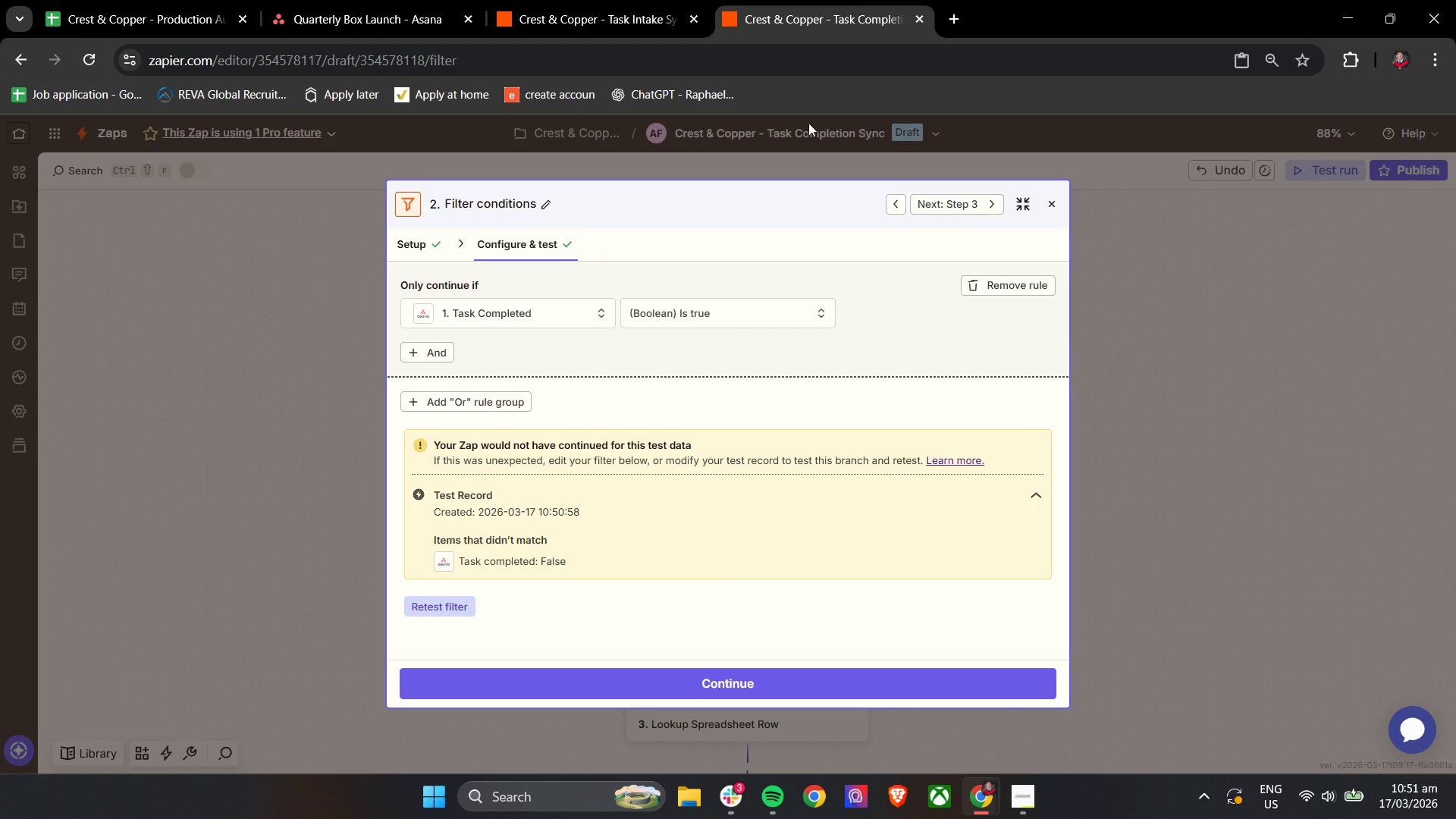 
left_click([450, 605])
 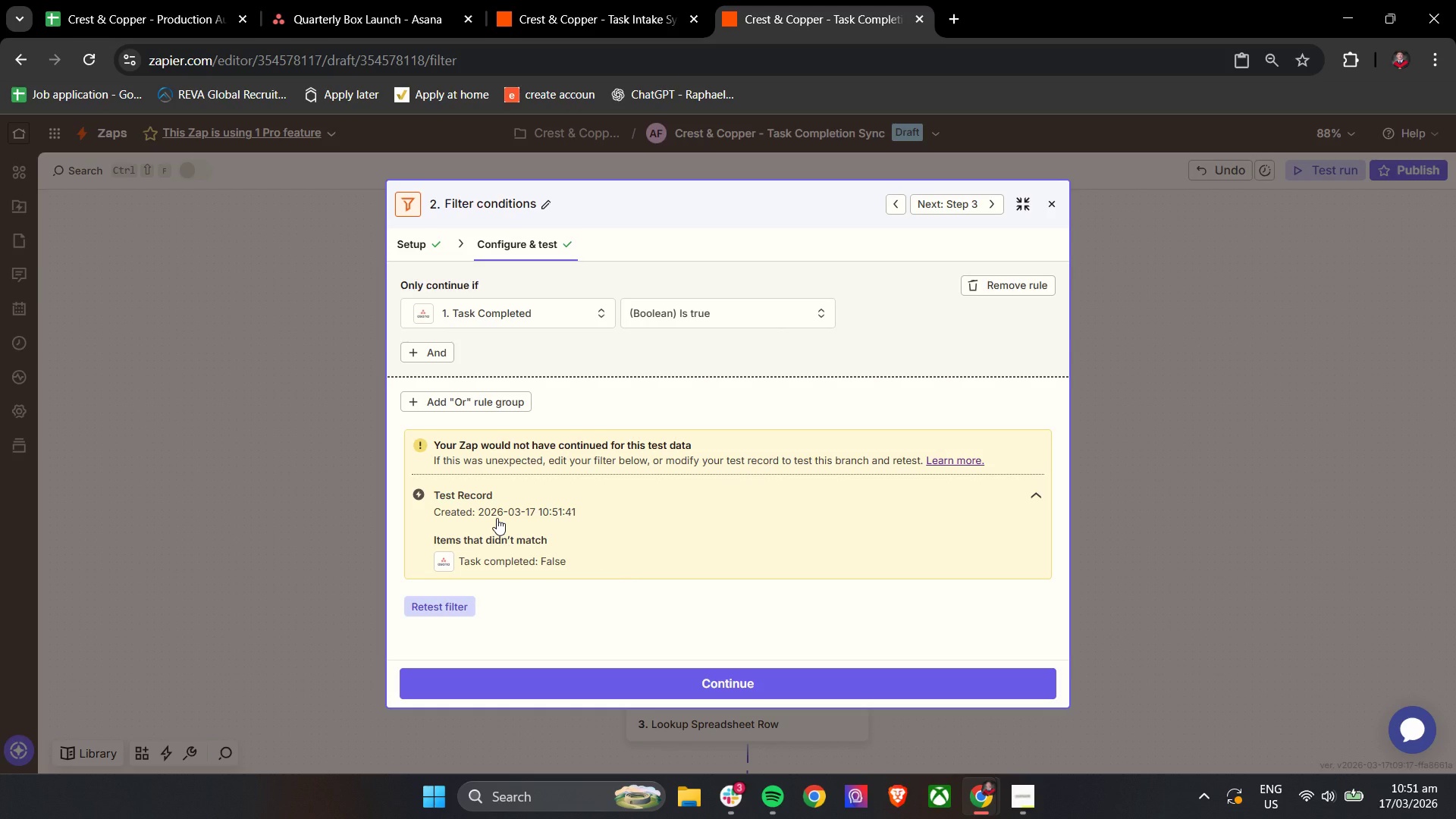 
wait(21.17)
 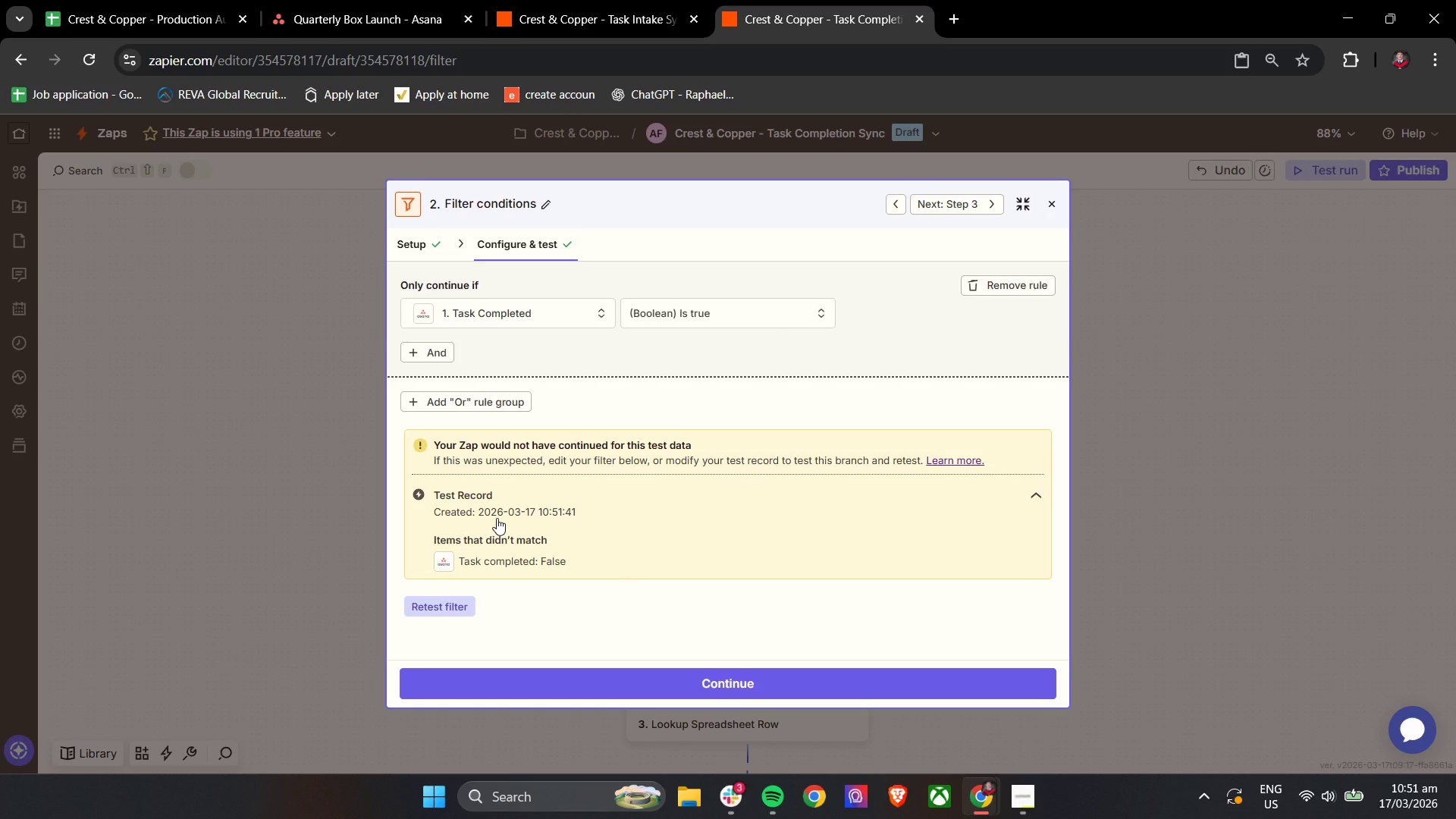 
left_click([322, 0])
 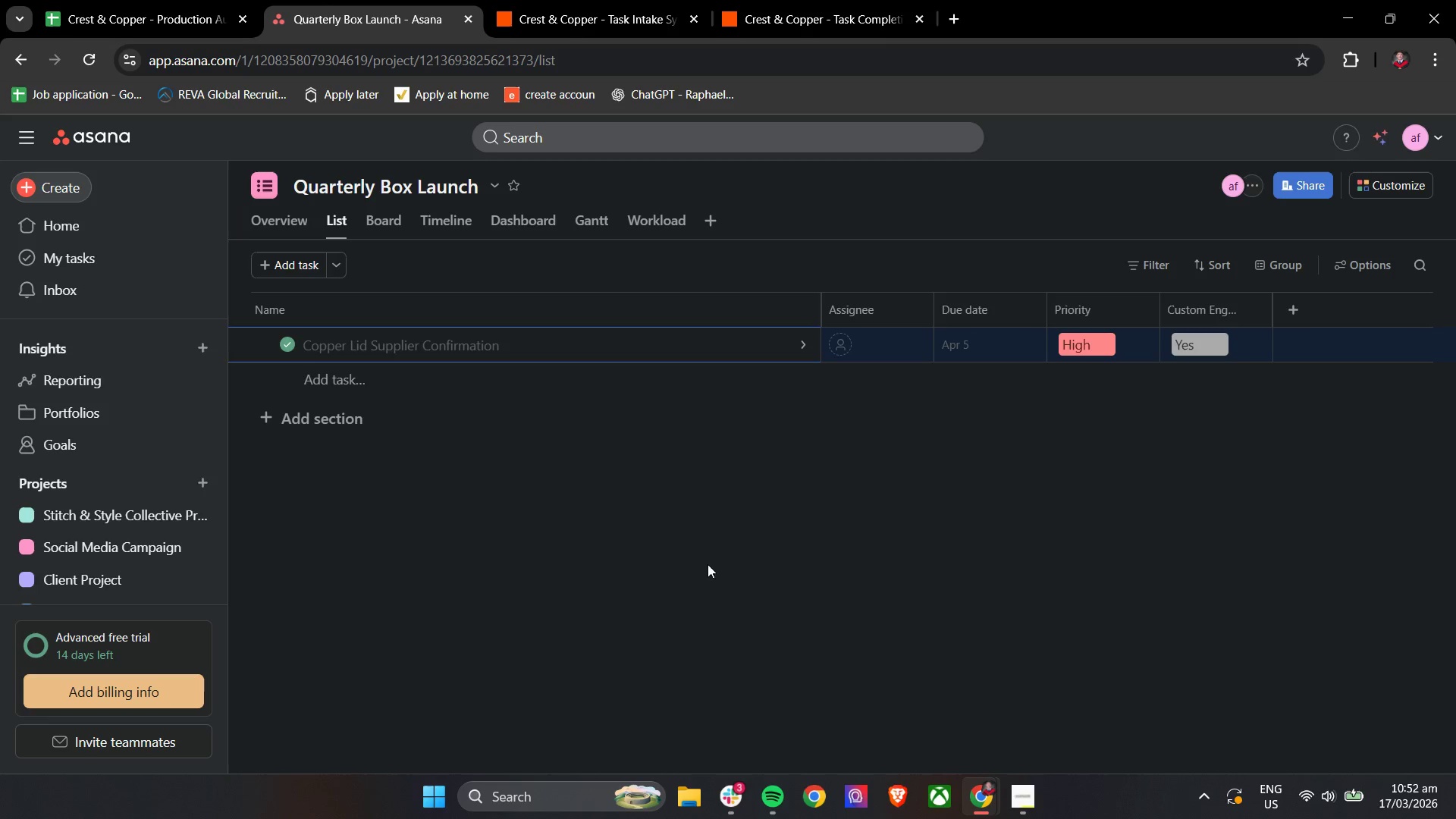 
mouse_move([292, 344])
 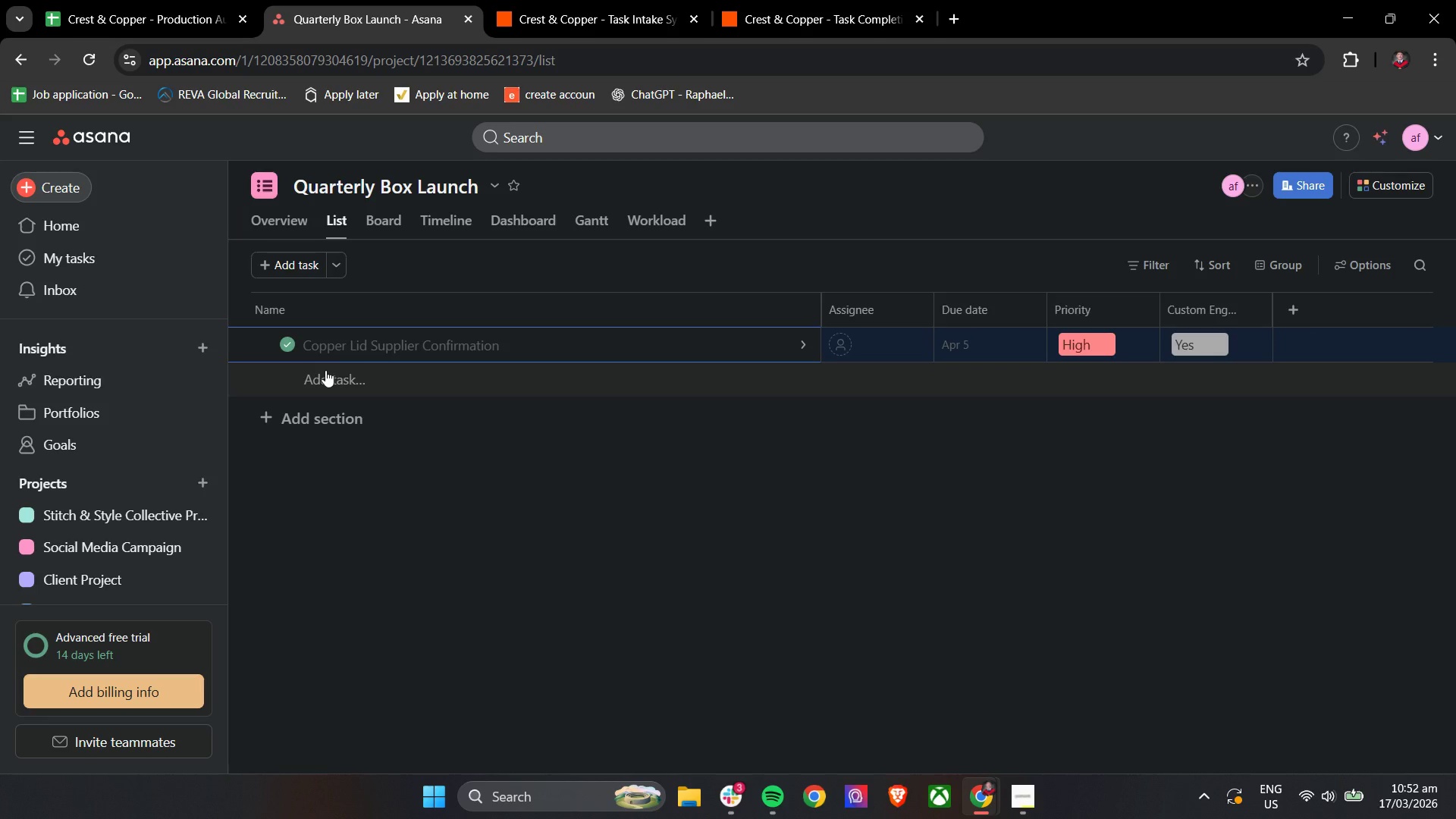 
wait(47.73)
 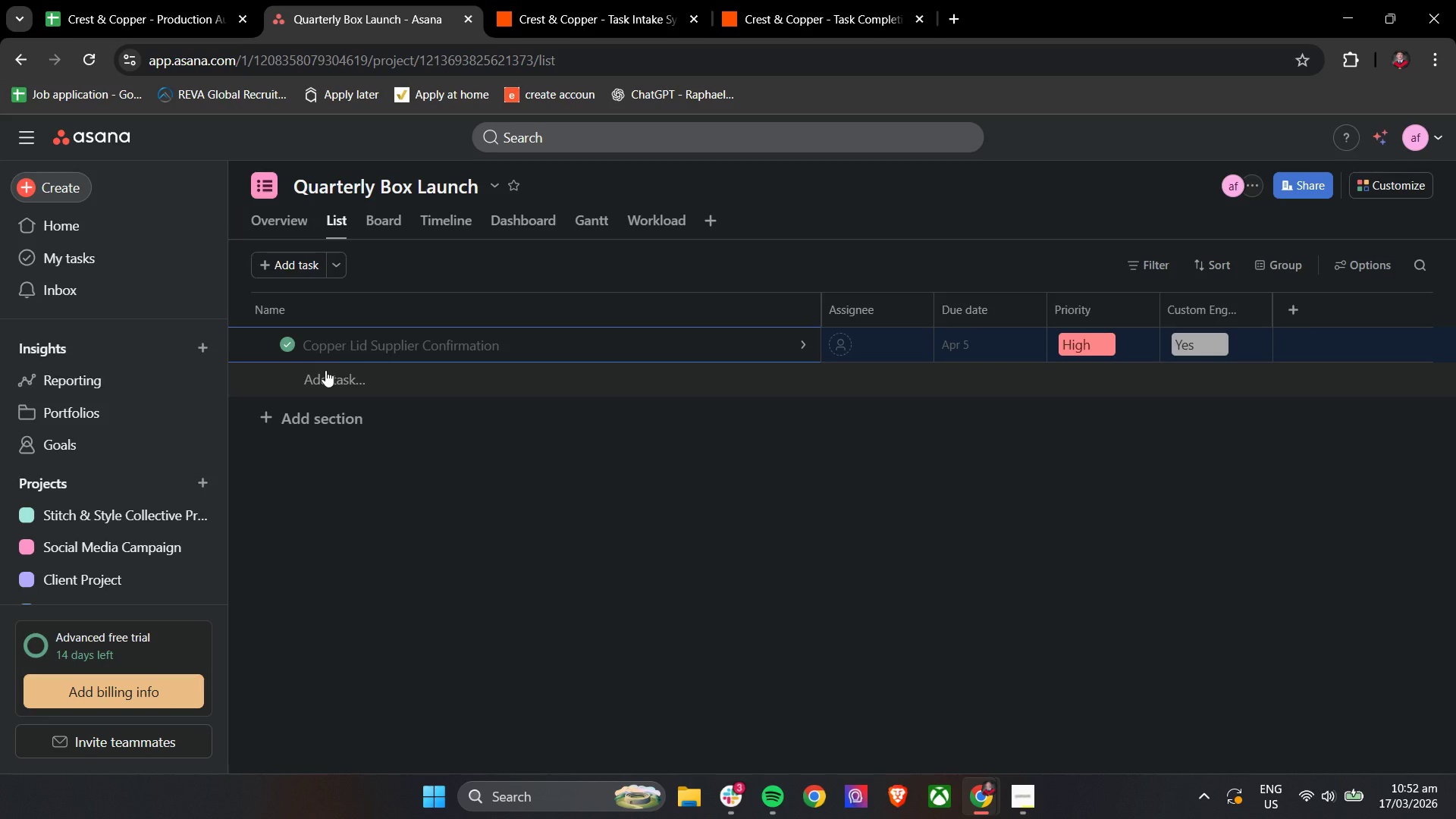 
left_click([133, 0])
 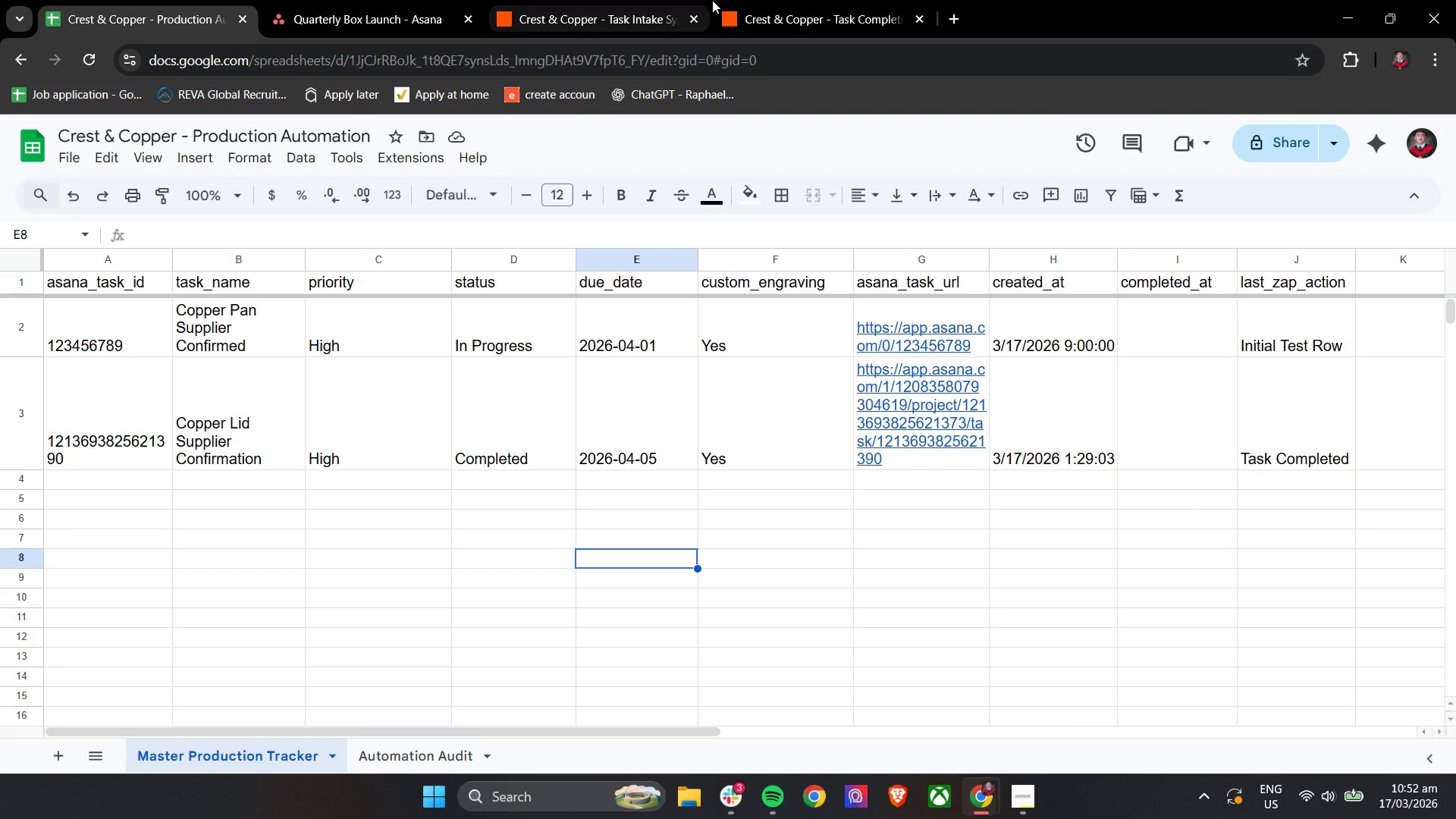 
left_click([831, 0])
 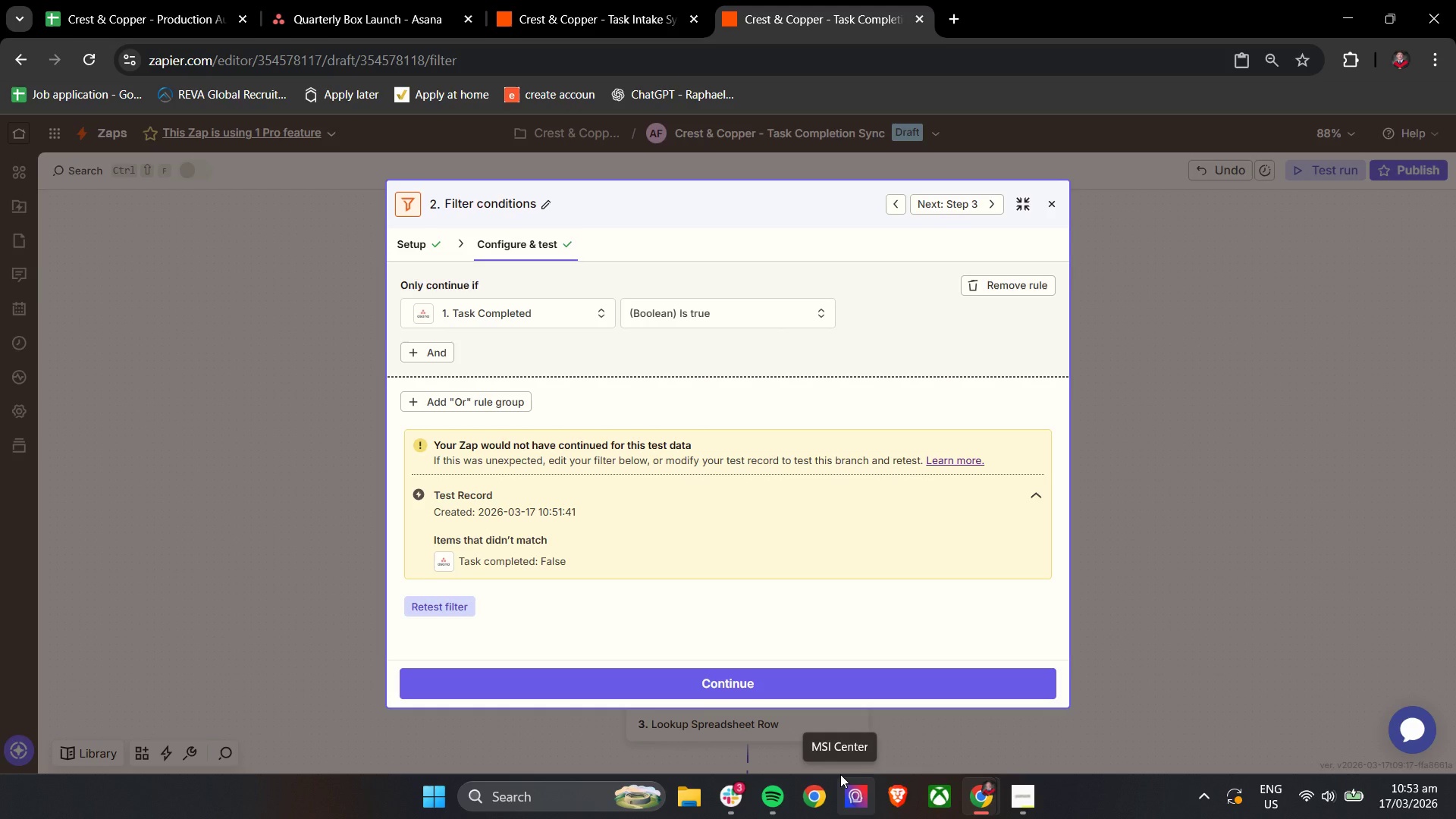 
wait(51.95)
 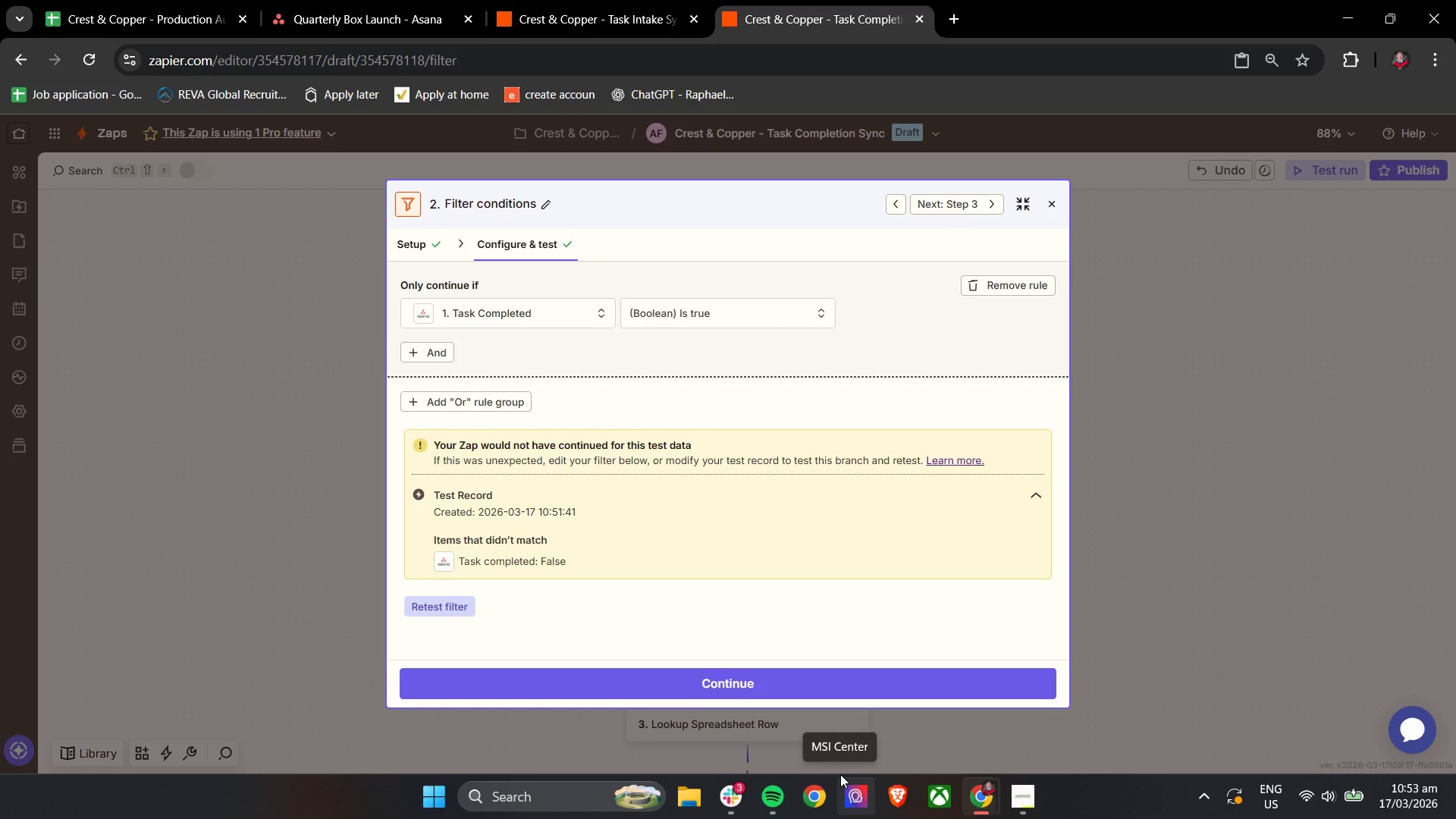 
left_click([1053, 211])
 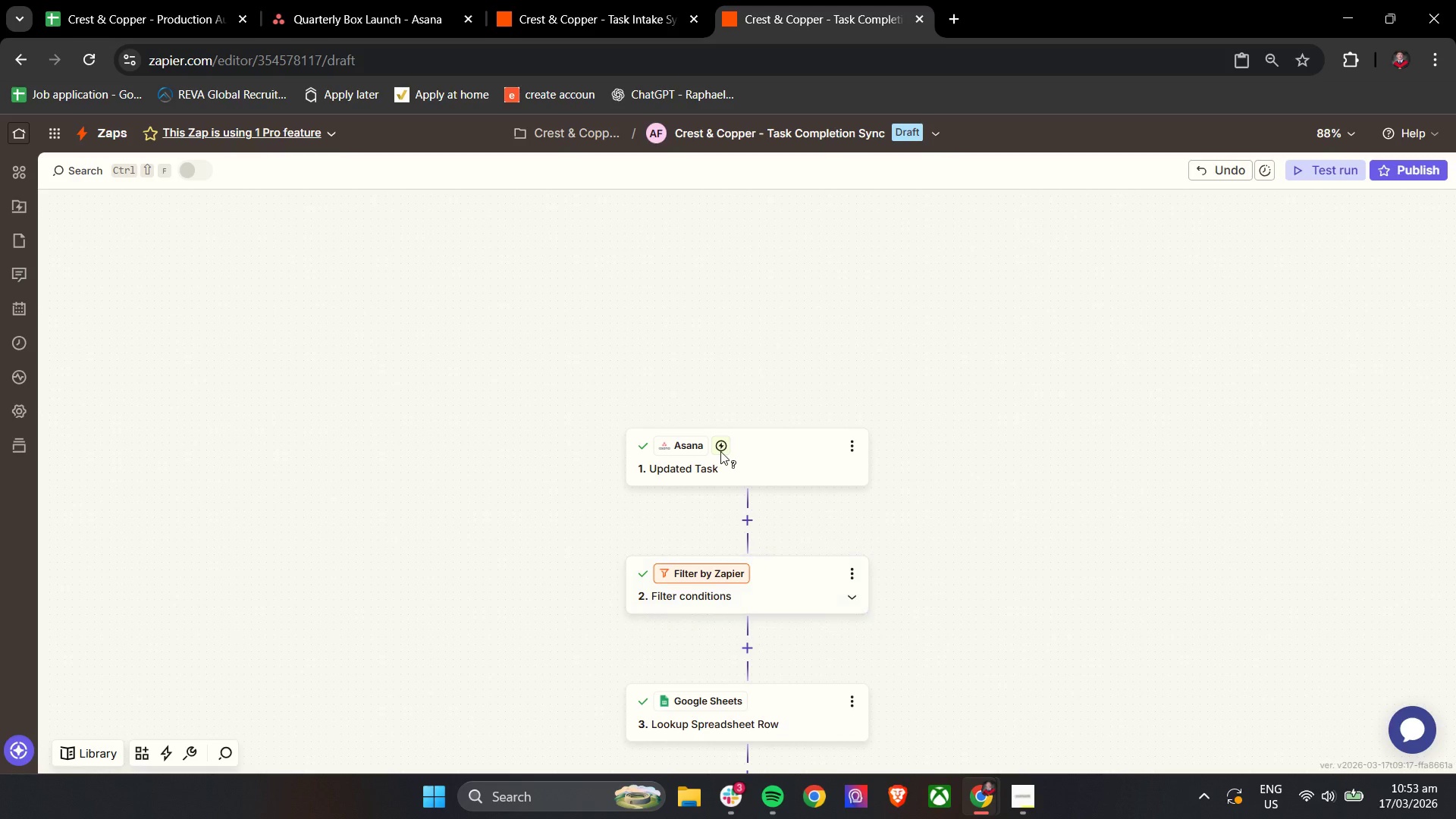 
left_click([720, 451])
 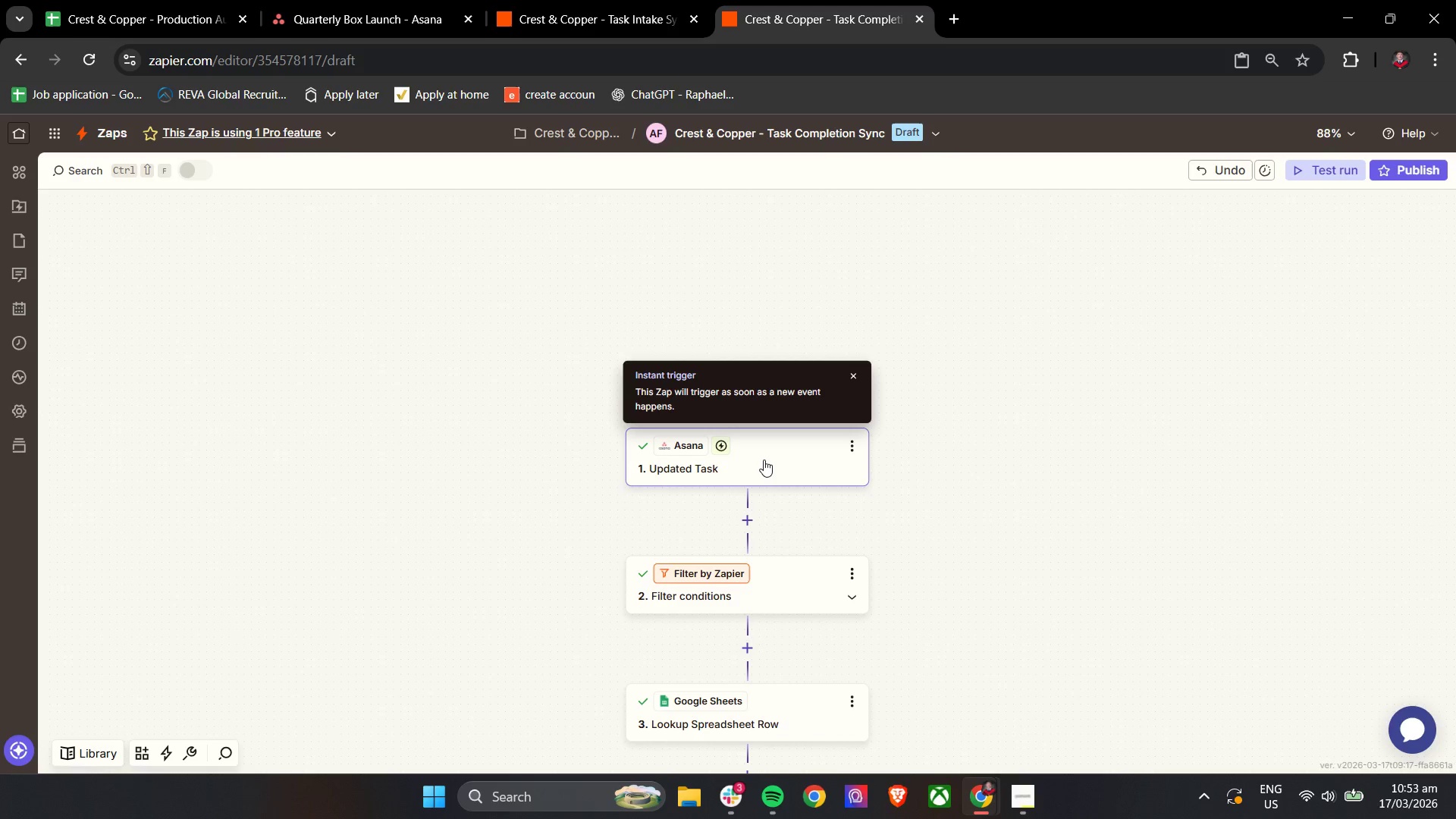 
left_click([764, 460])
 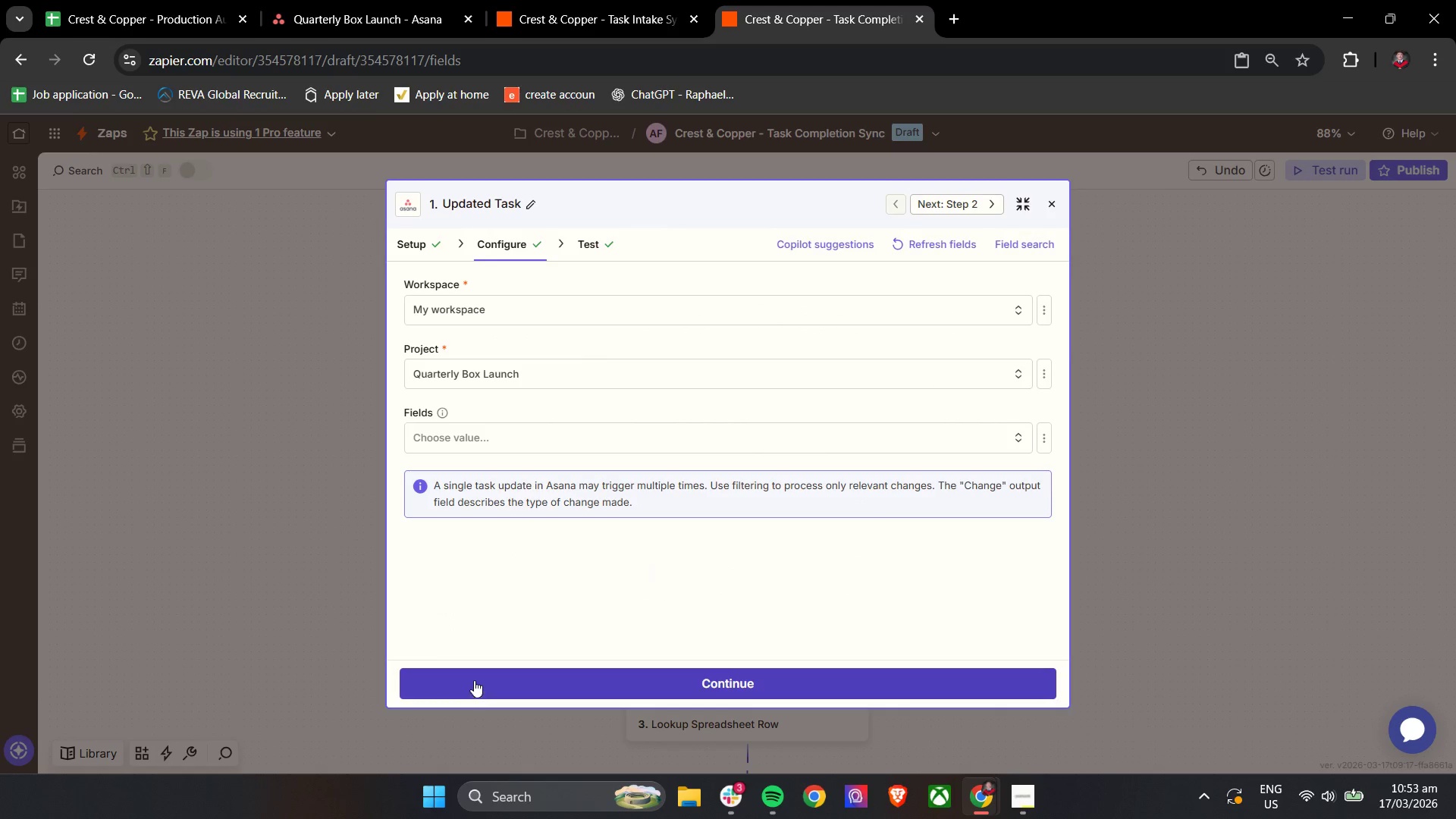 
left_click([408, 241])
 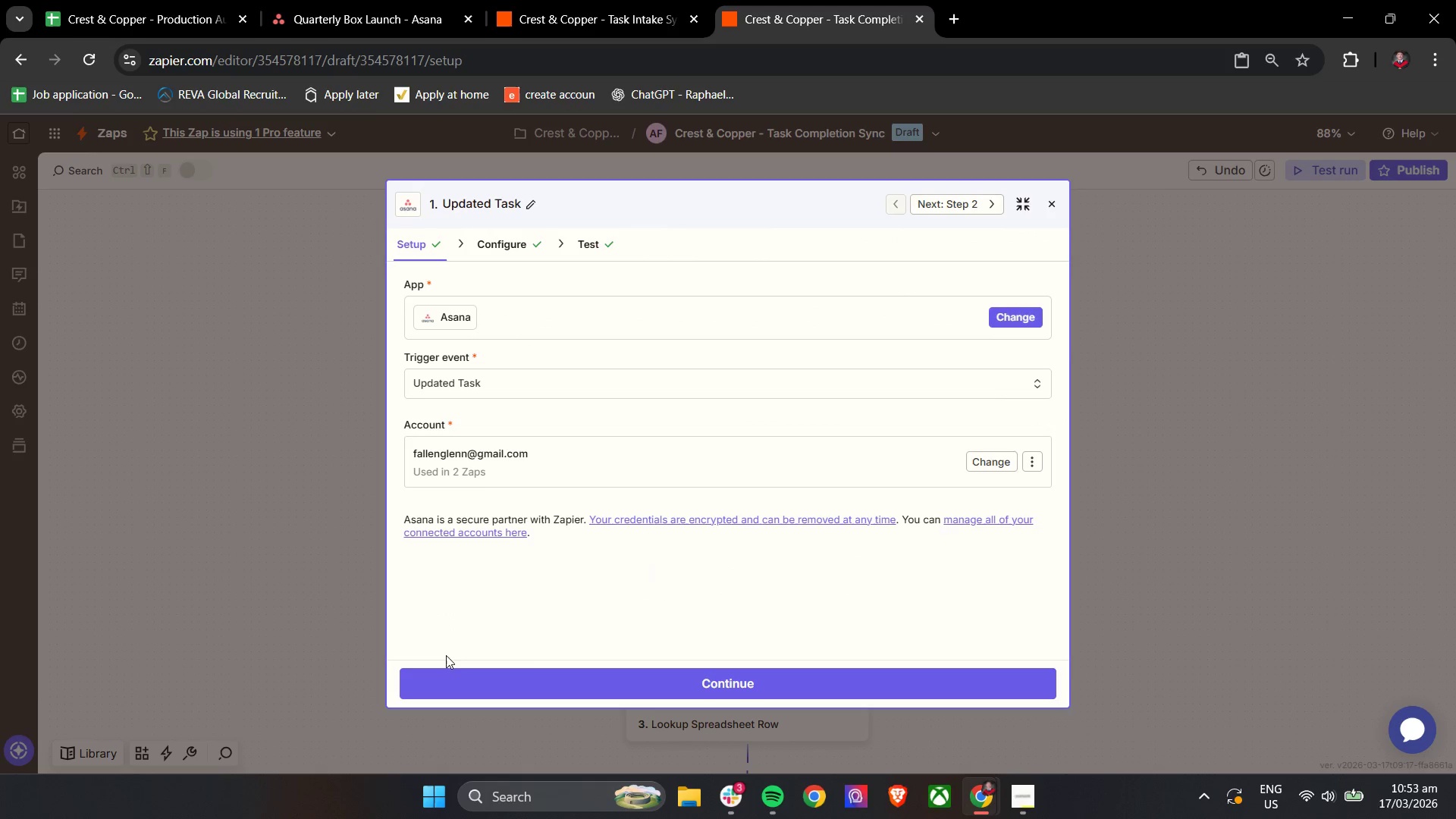 
left_click([435, 685])
 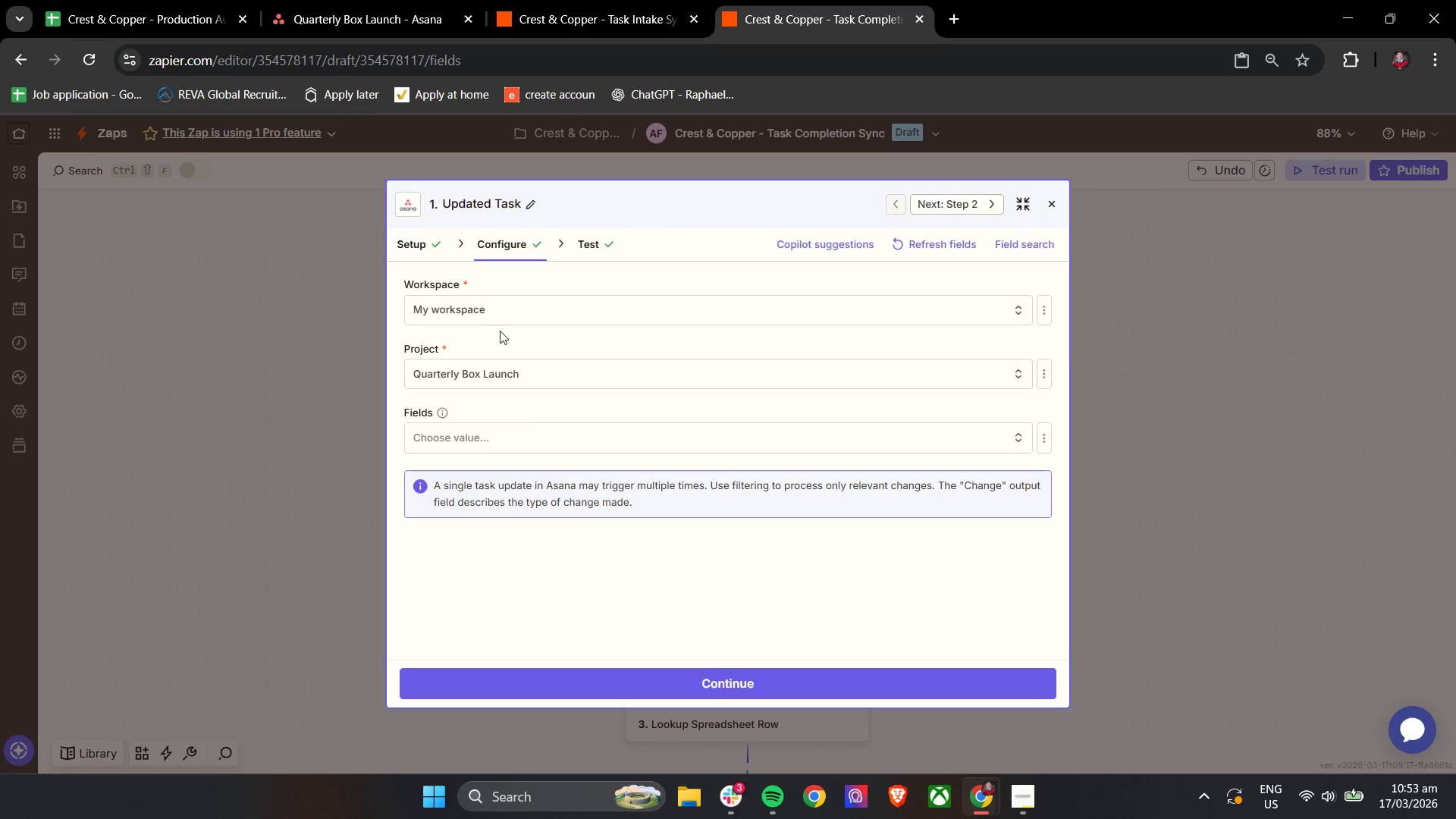 
left_click([588, 241])
 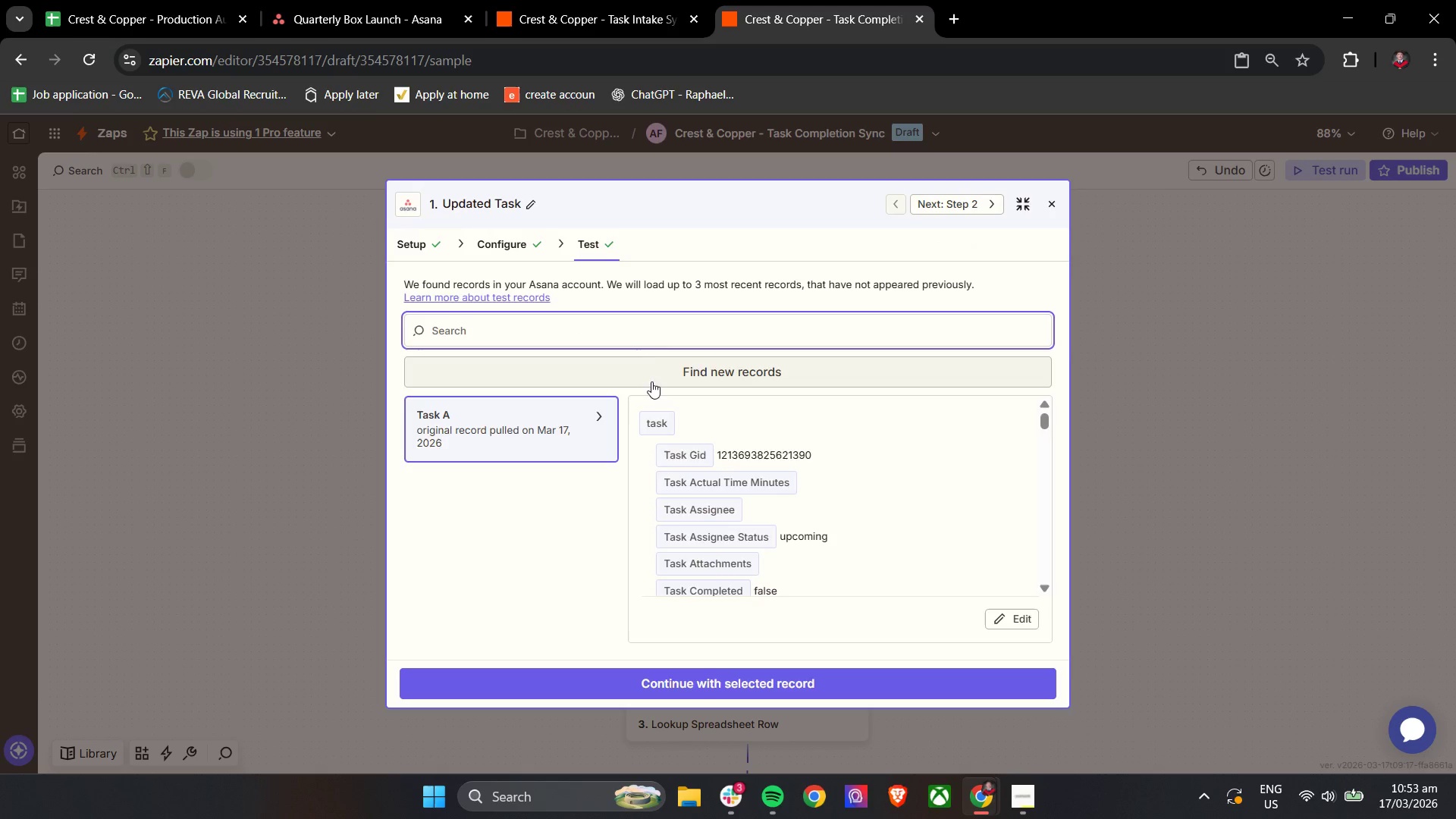 
left_click([651, 381])
 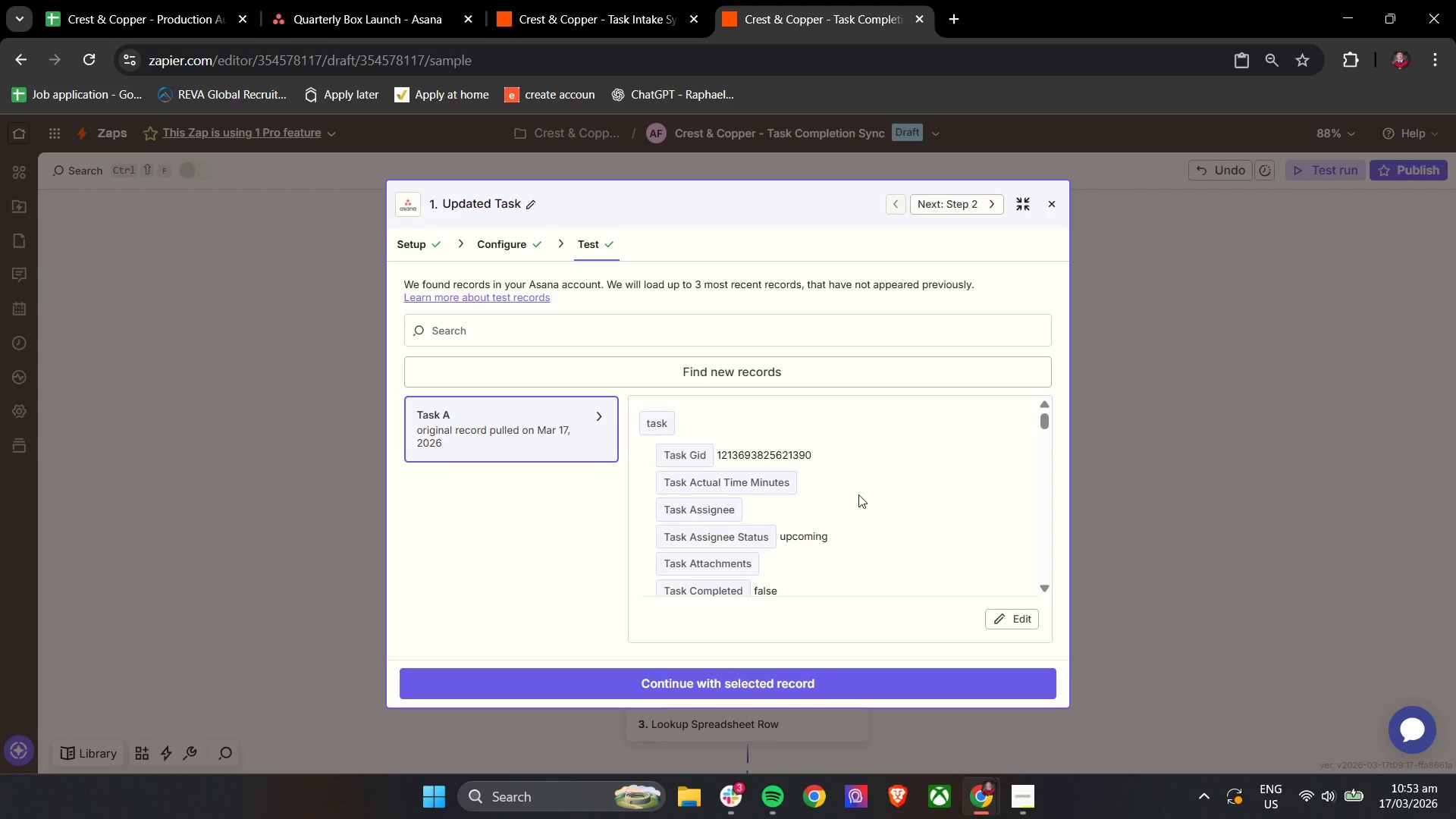 
scroll: coordinate [927, 475], scroll_direction: down, amount: 4.0
 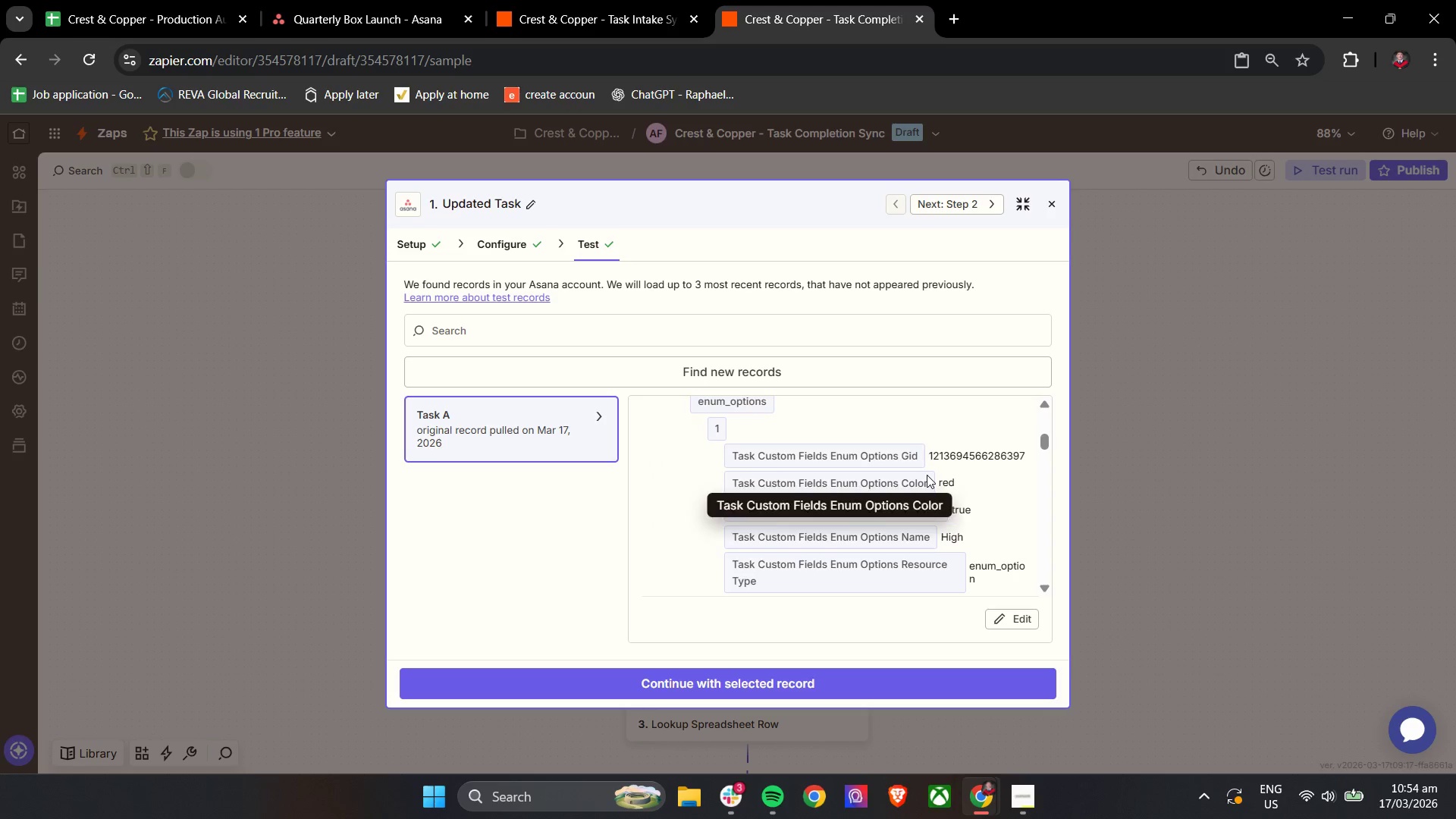 
scroll: coordinate [927, 475], scroll_direction: up, amount: 1.0
 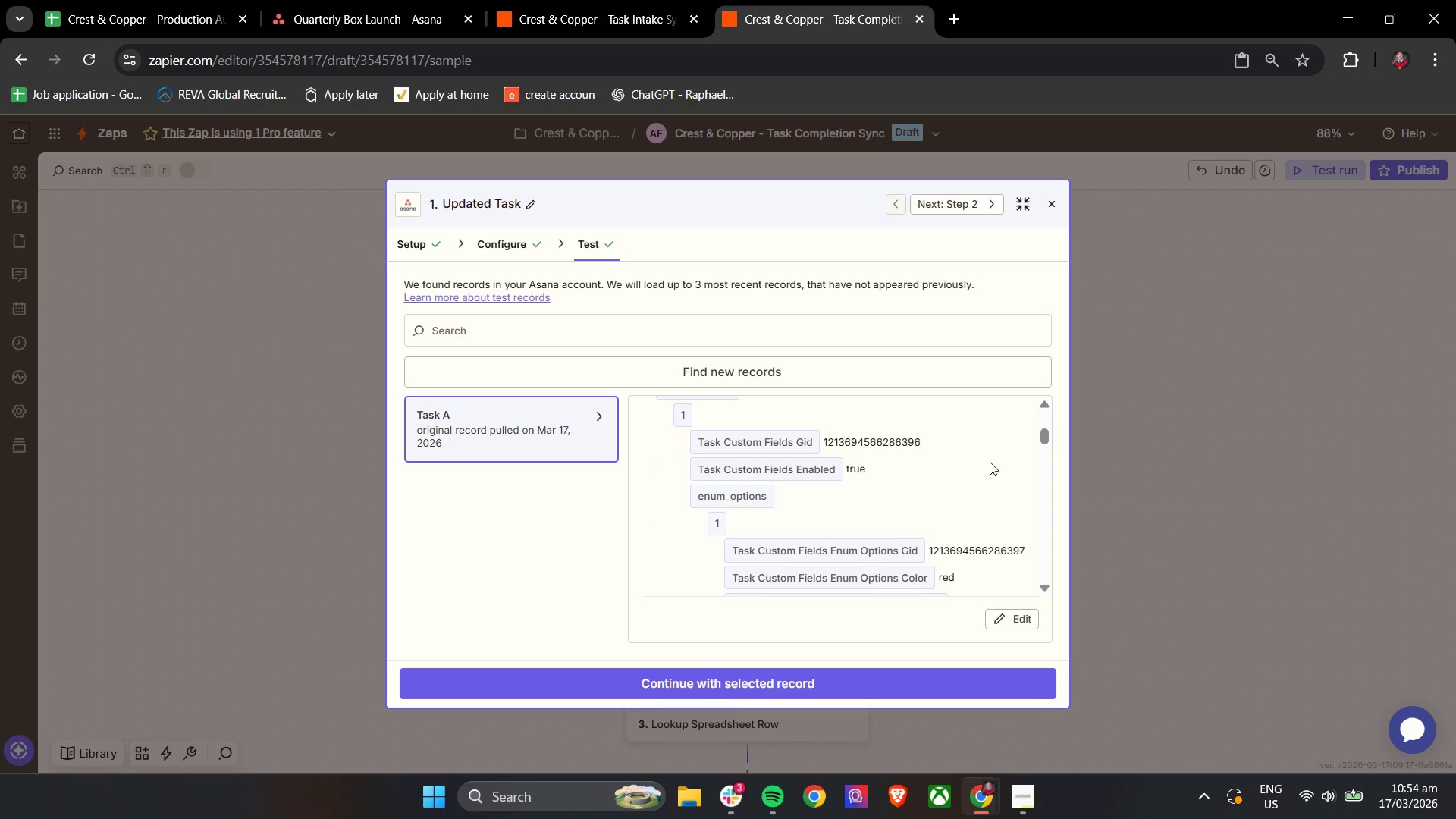 
scroll: coordinate [989, 462], scroll_direction: down, amount: 8.0
 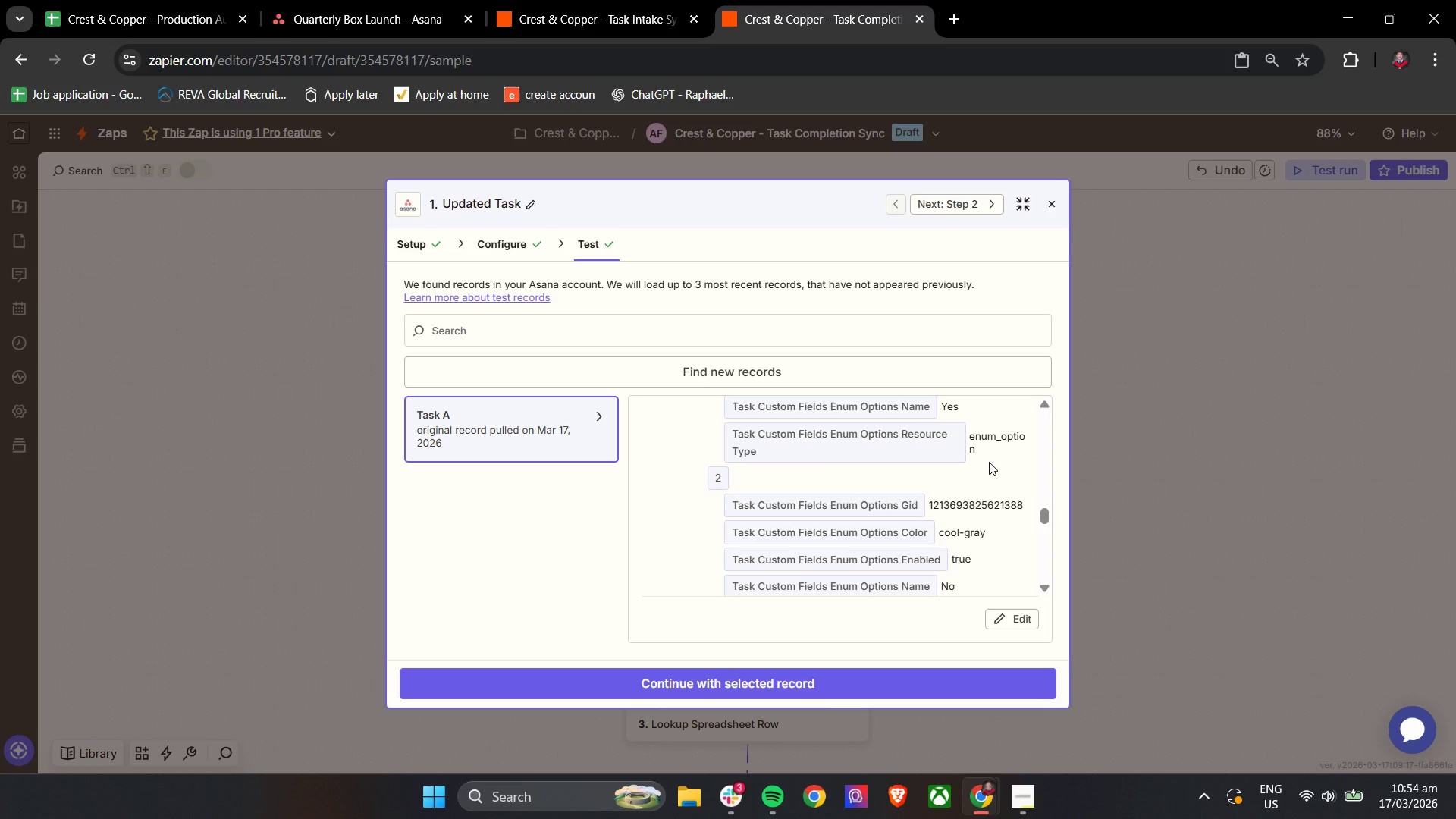 
wait(44.06)
 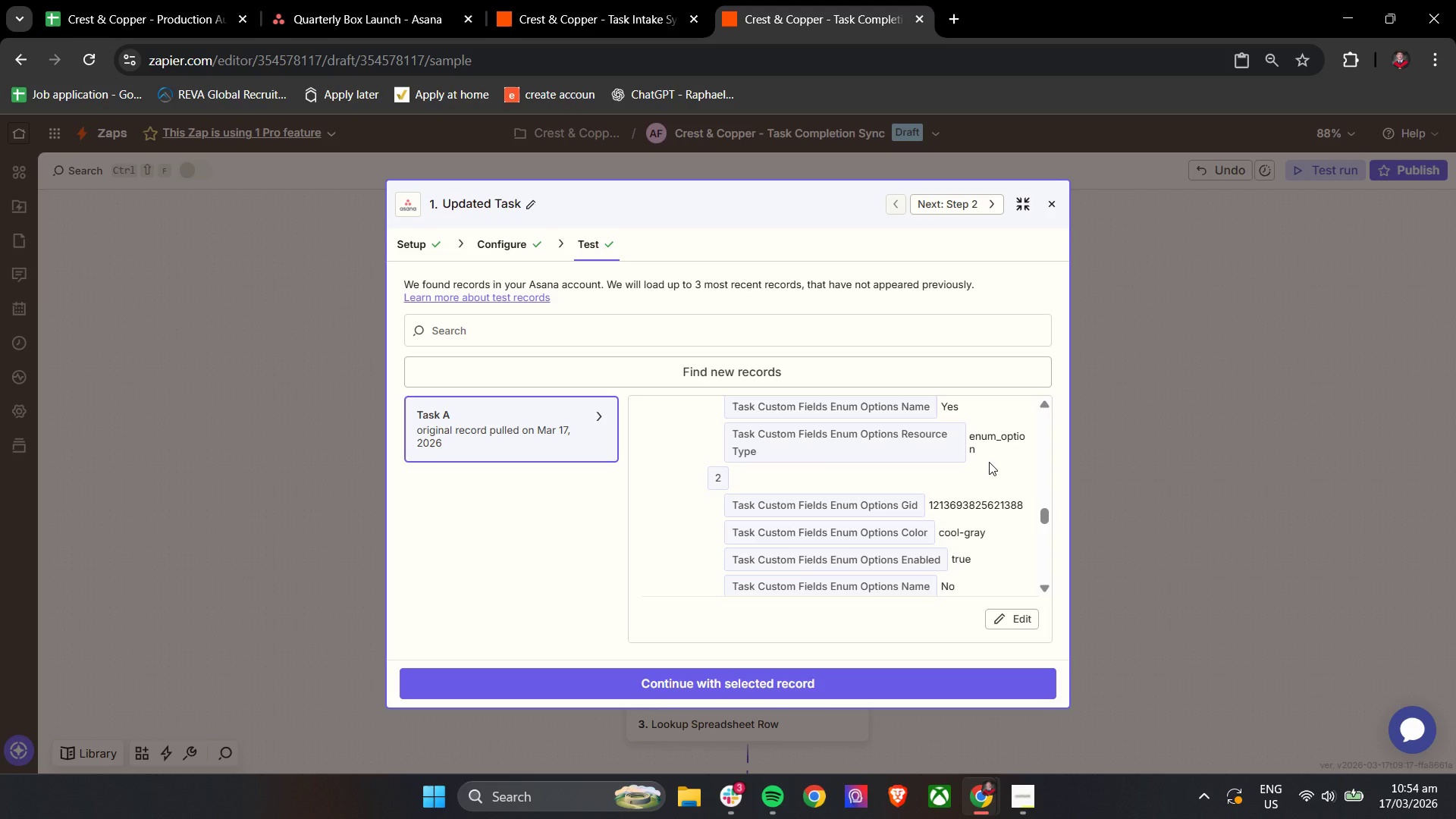 
scroll: coordinate [989, 462], scroll_direction: down, amount: 2.0
 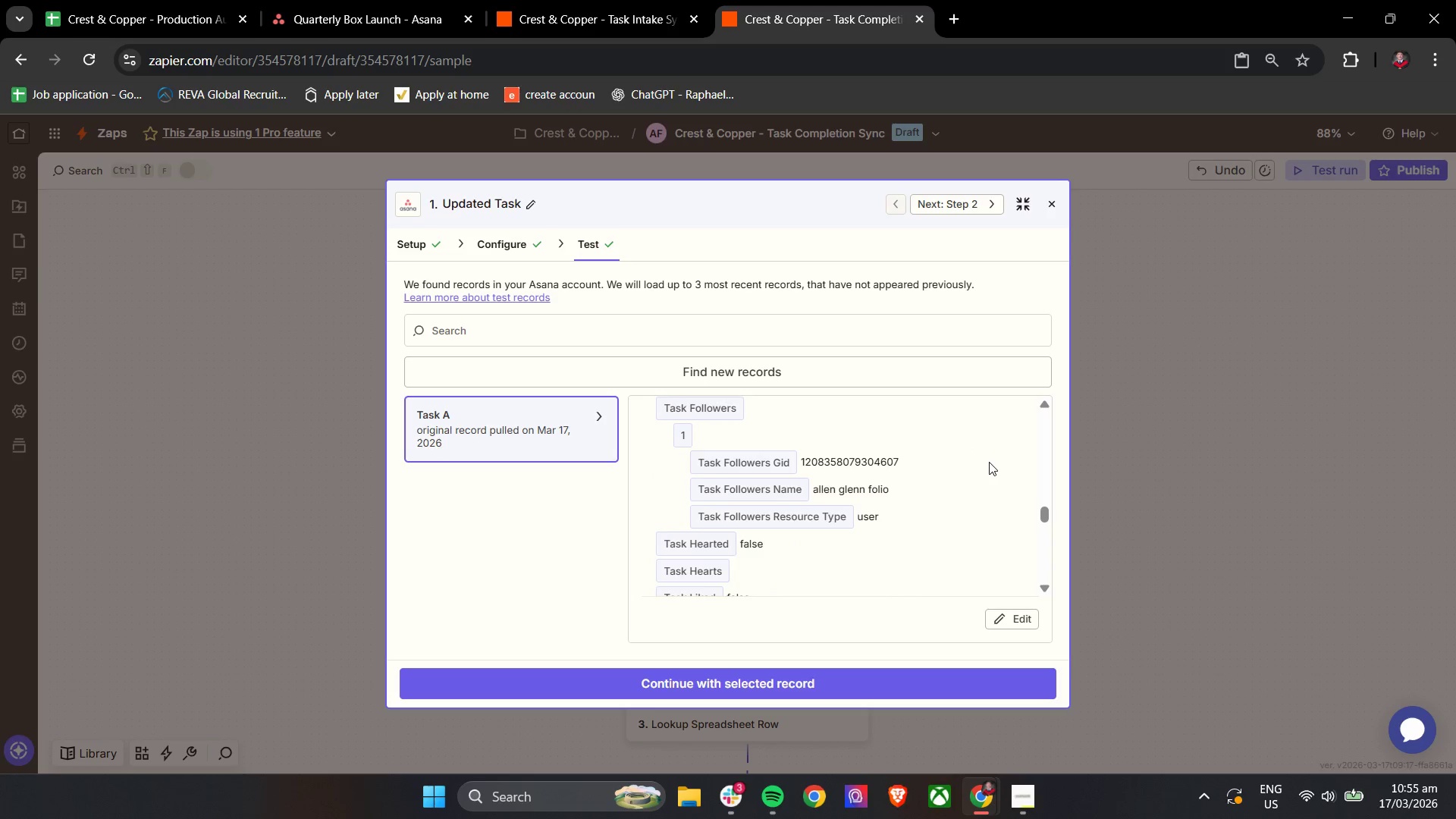 
scroll: coordinate [989, 462], scroll_direction: up, amount: 1.0
 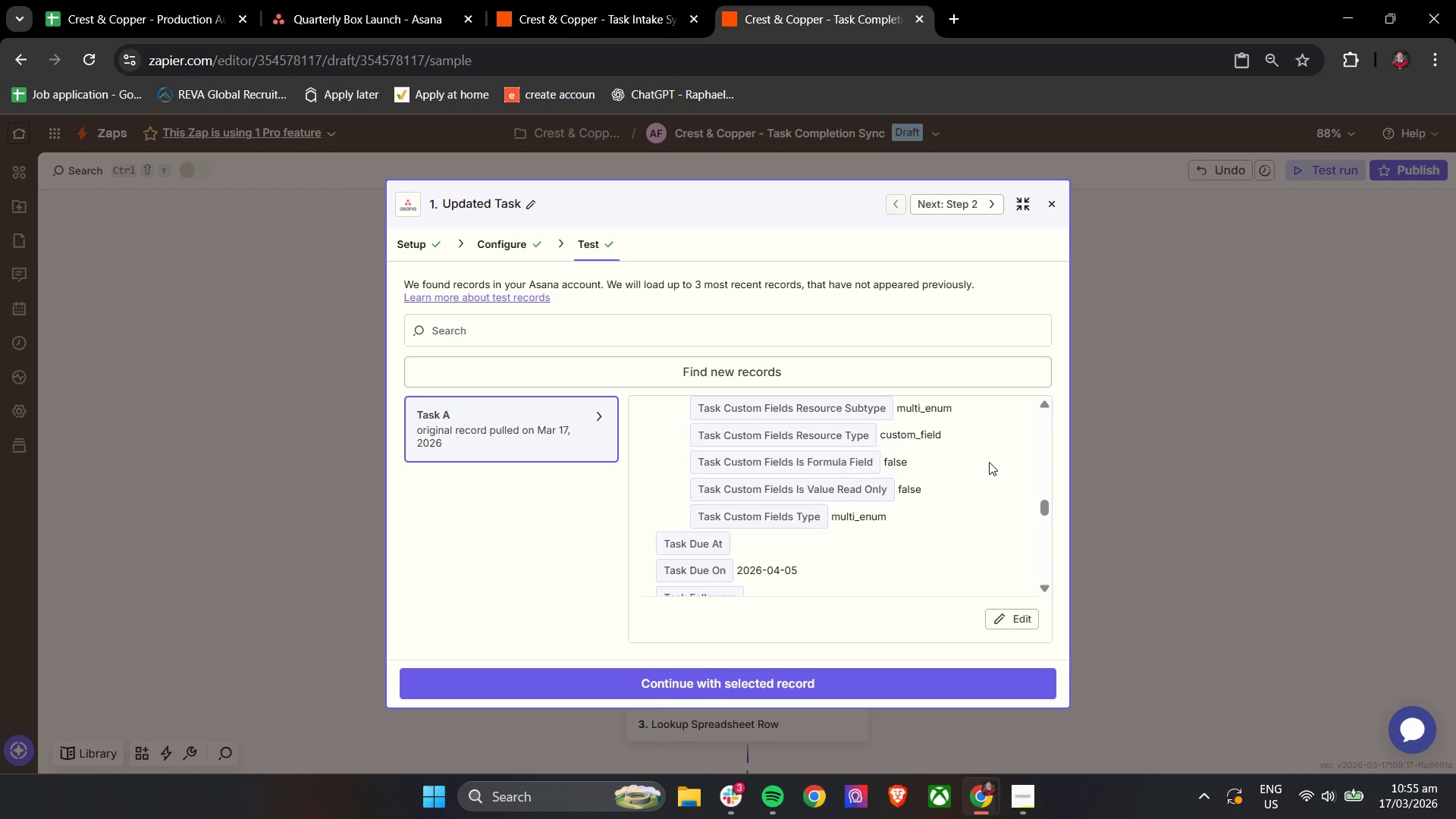 
scroll: coordinate [989, 462], scroll_direction: down, amount: 2.0
 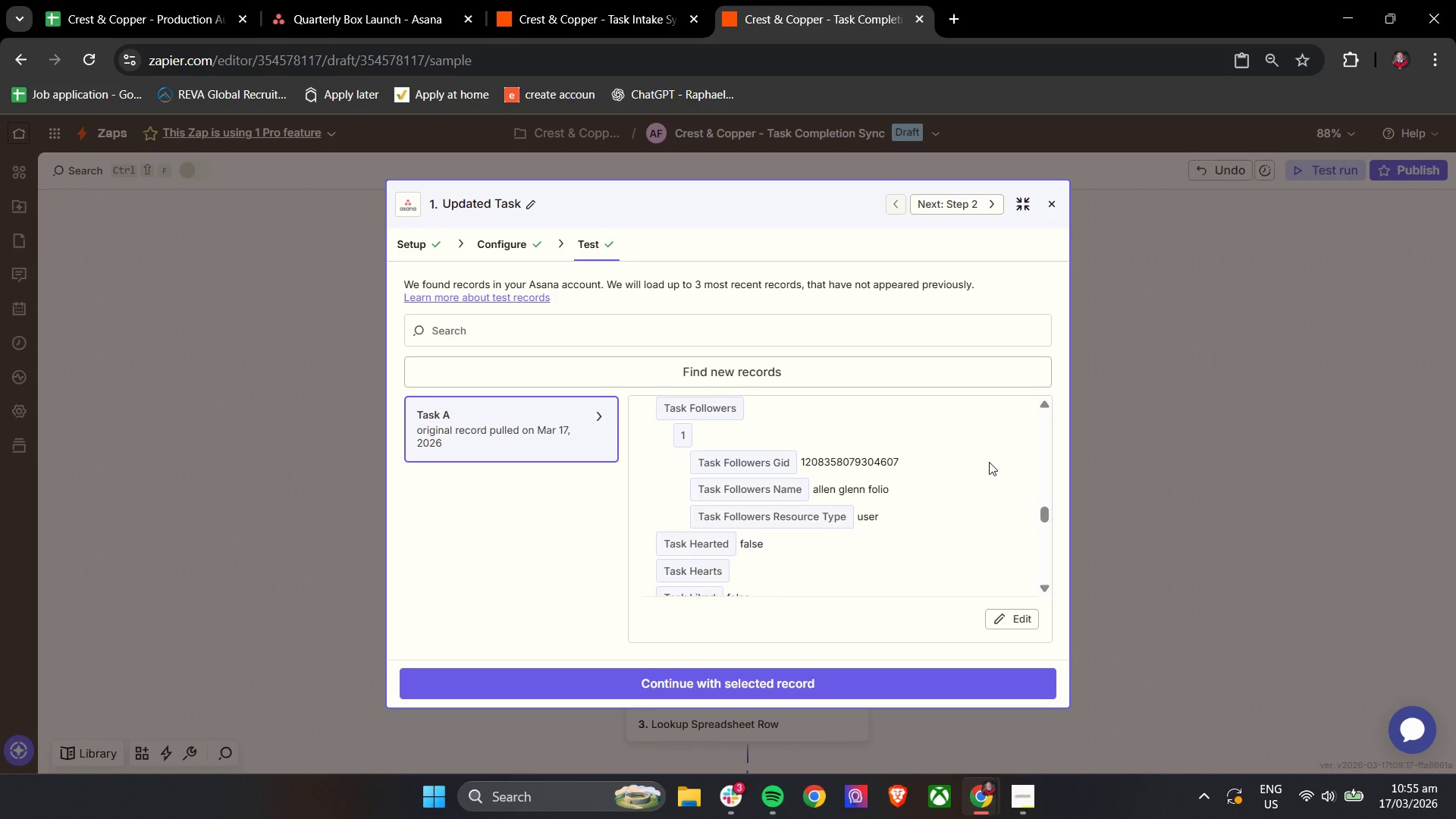 
wait(7.79)
 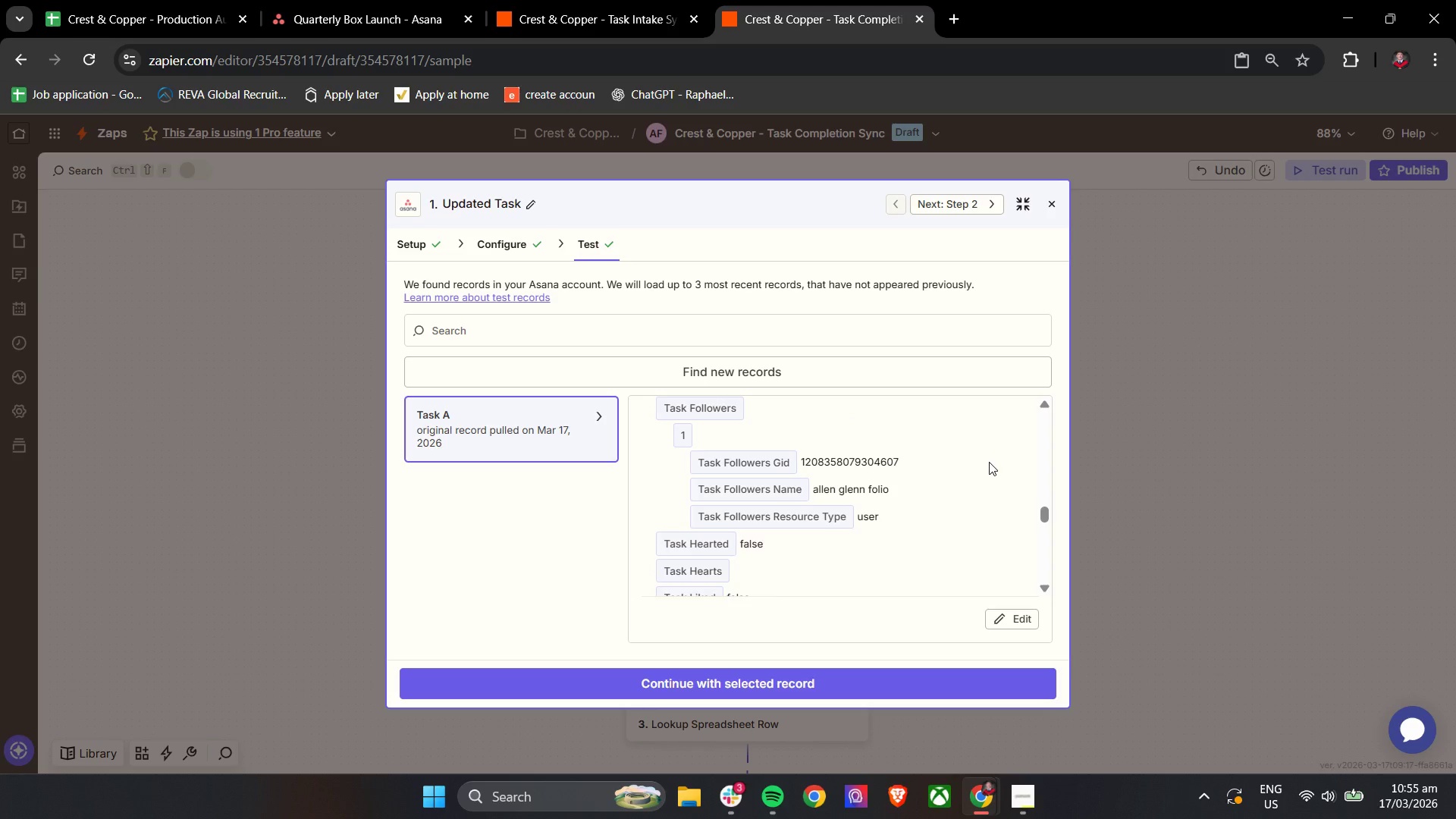 
left_click([365, 0])
 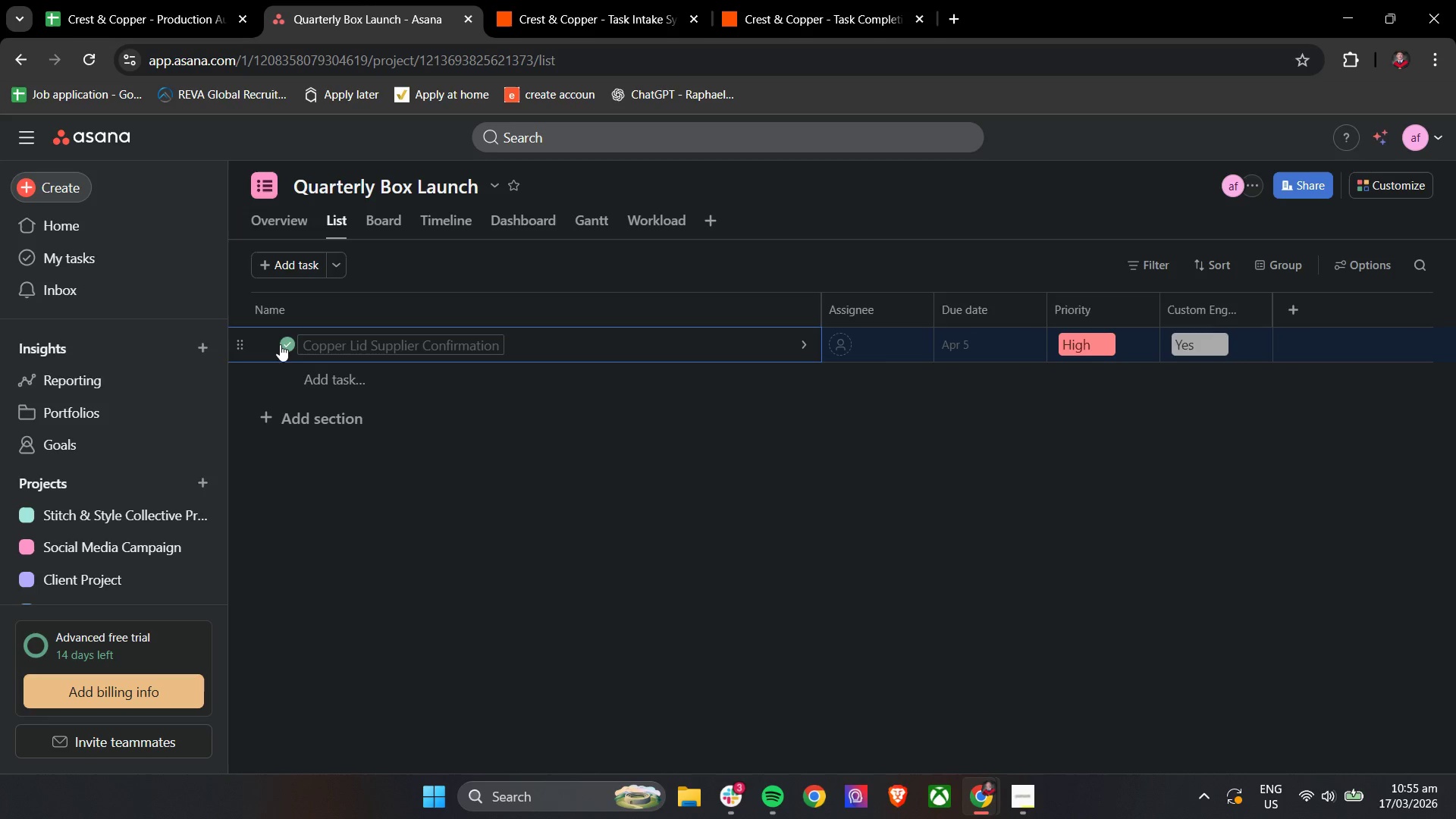 
left_click([280, 344])
 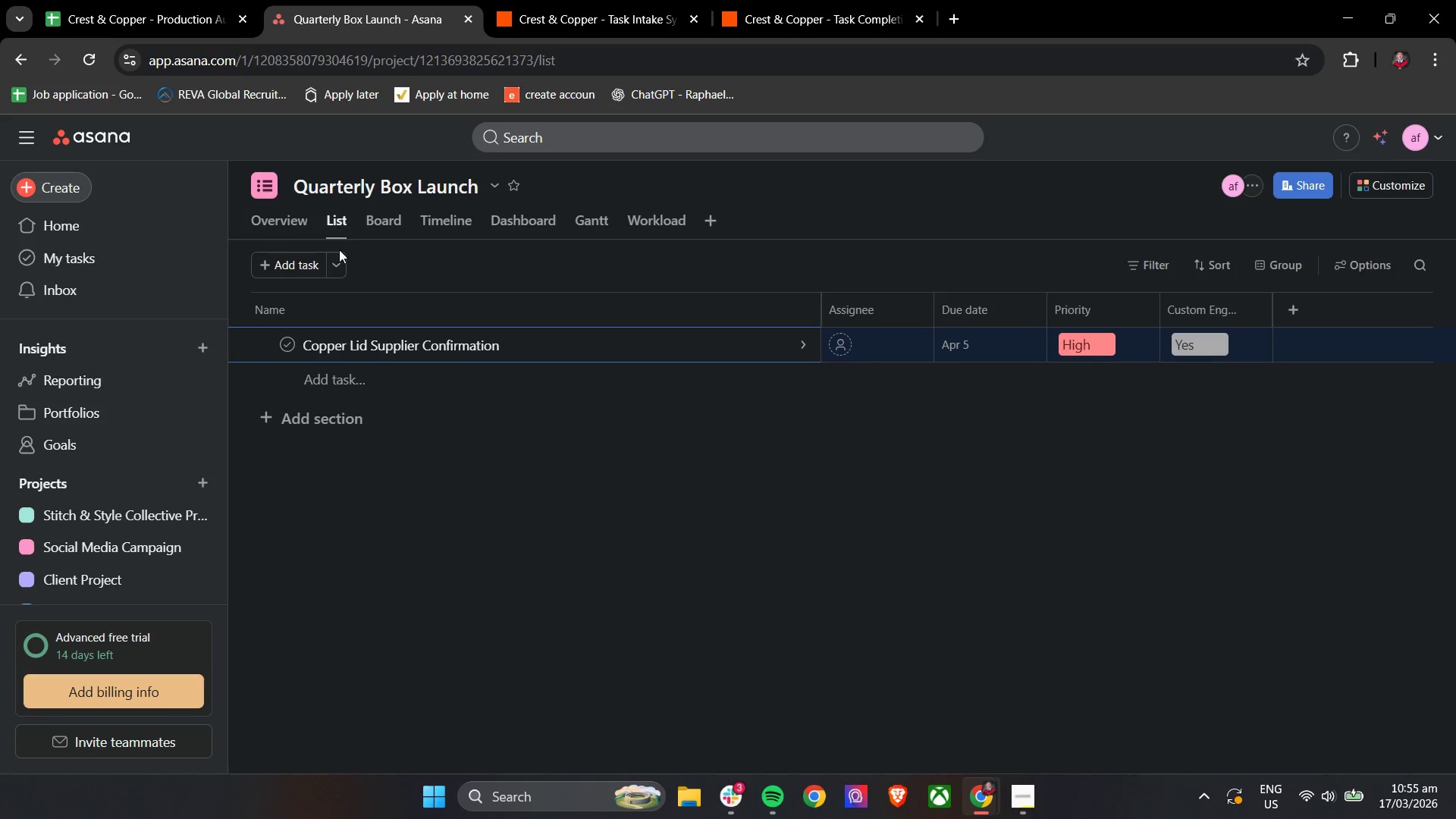 
left_click([149, 0])
 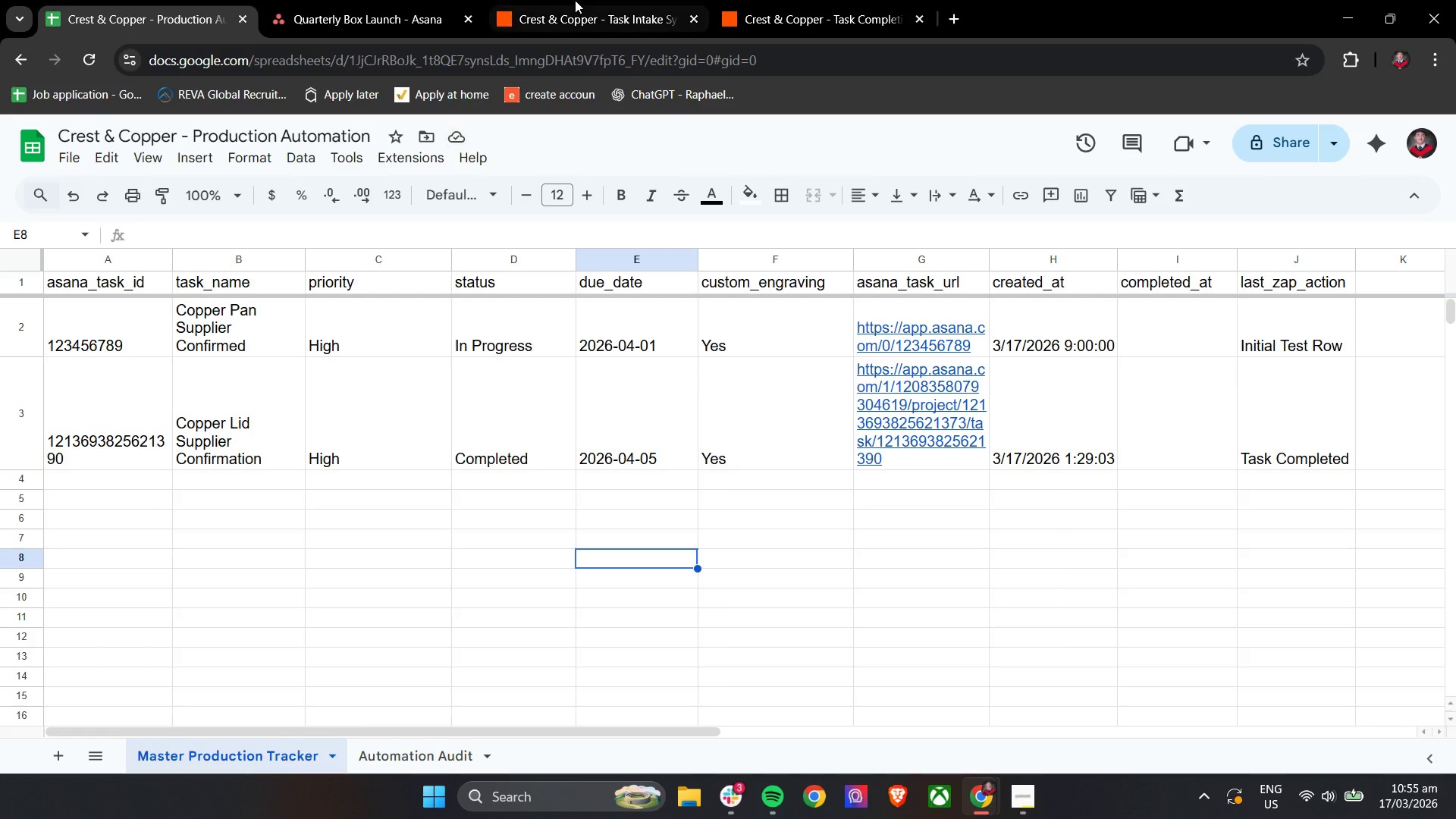 
double_click([806, 0])
 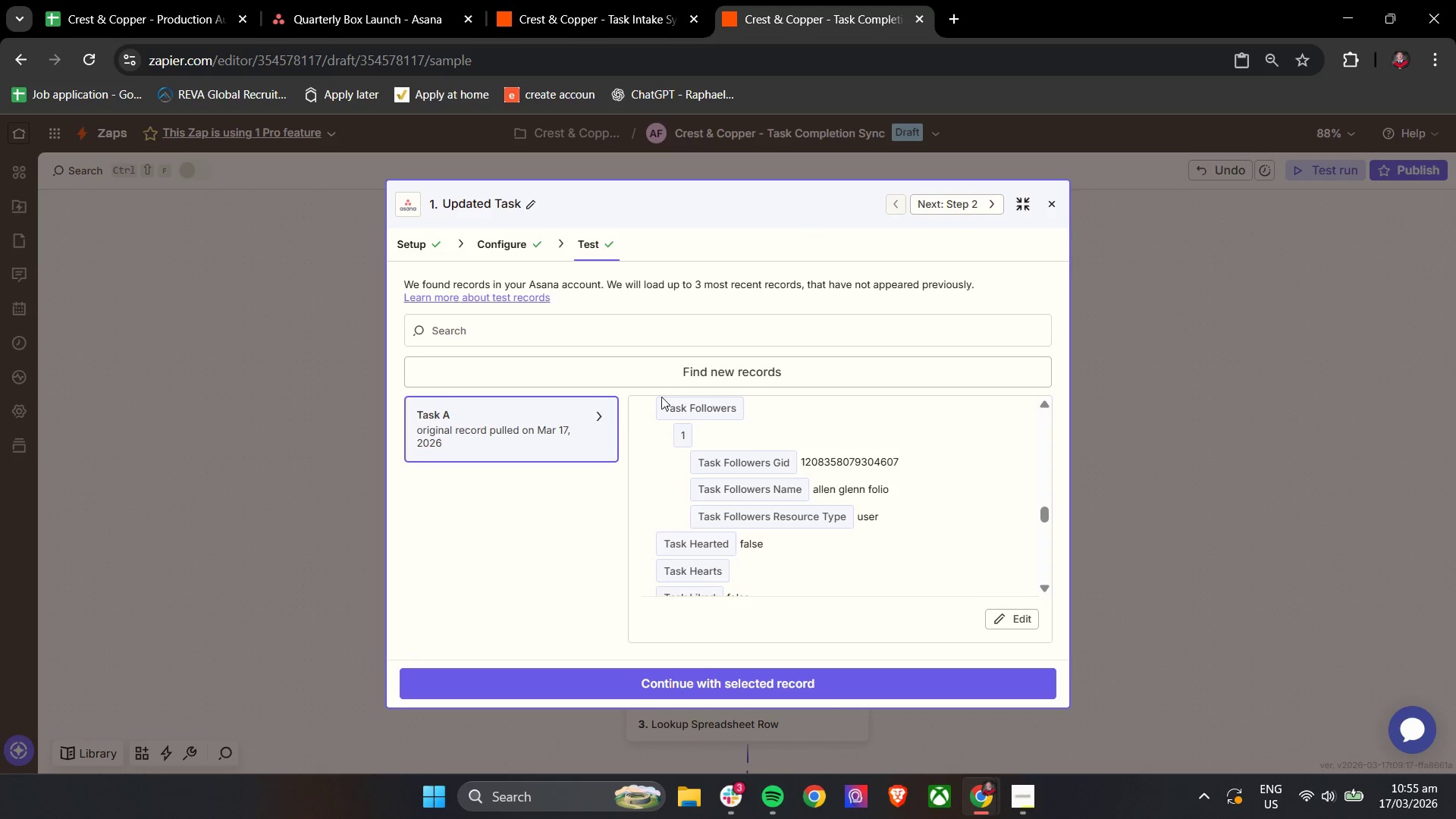 
left_click([507, 249])
 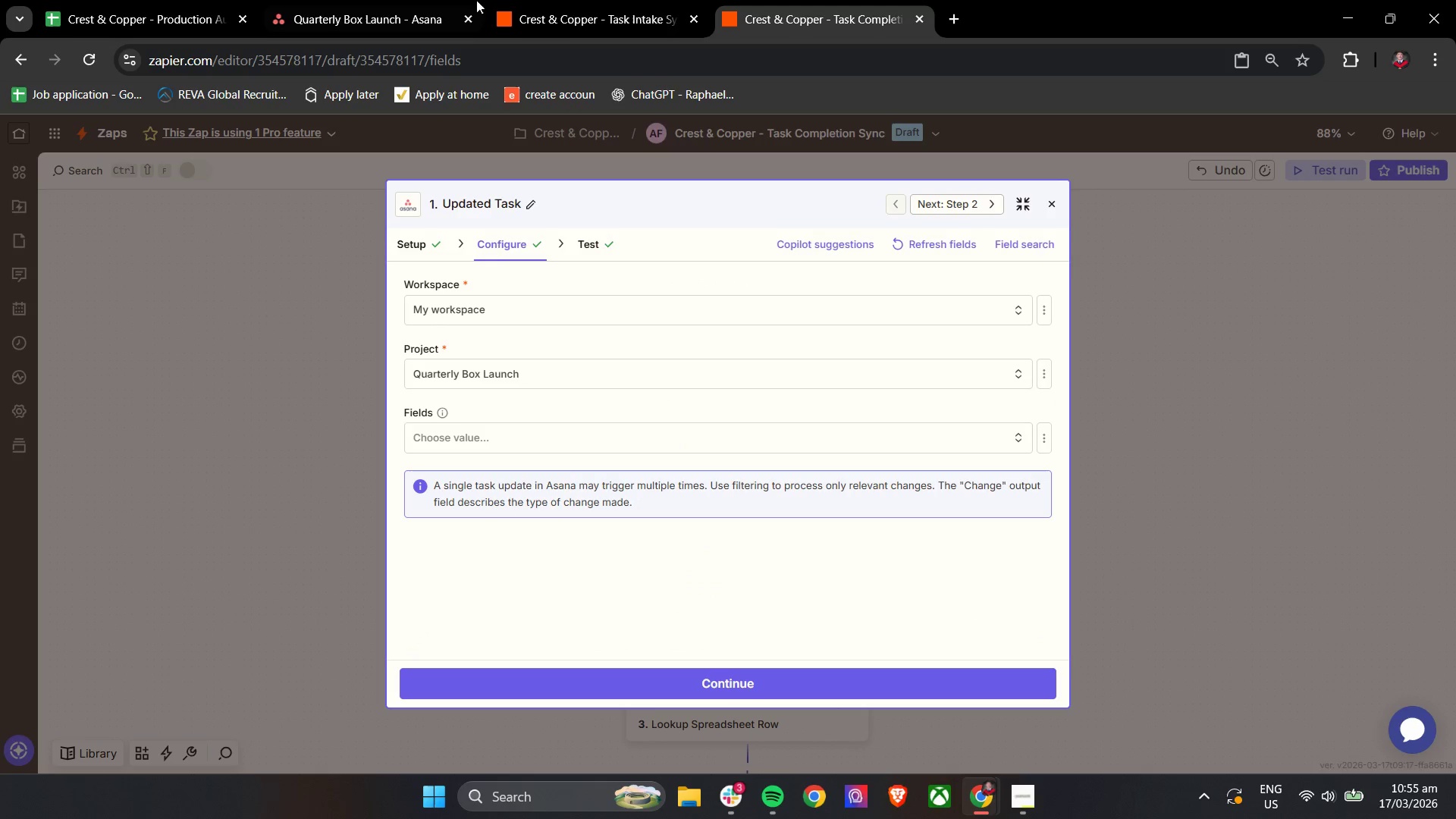 
left_click([623, 0])
 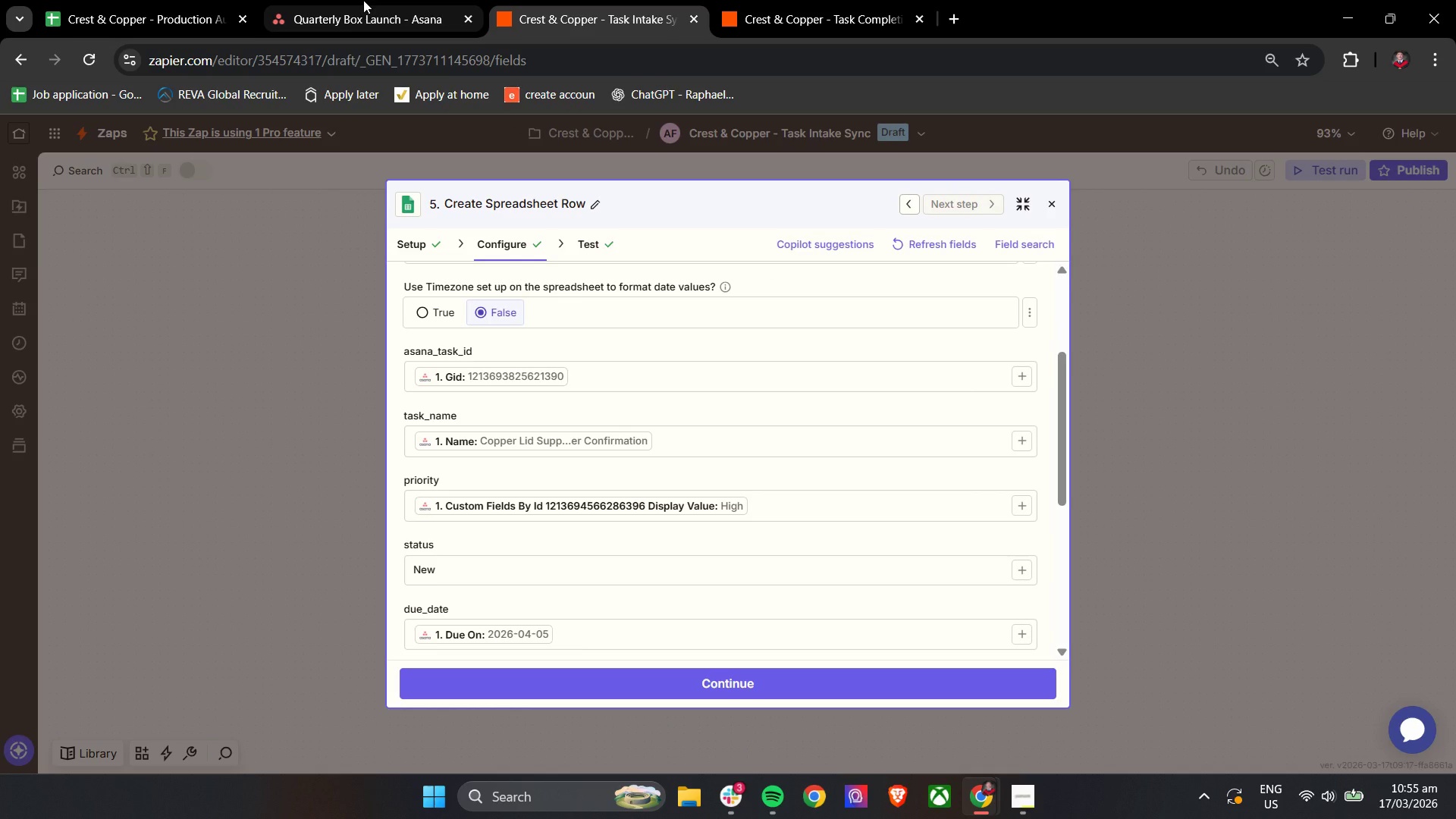 
left_click([363, 0])
 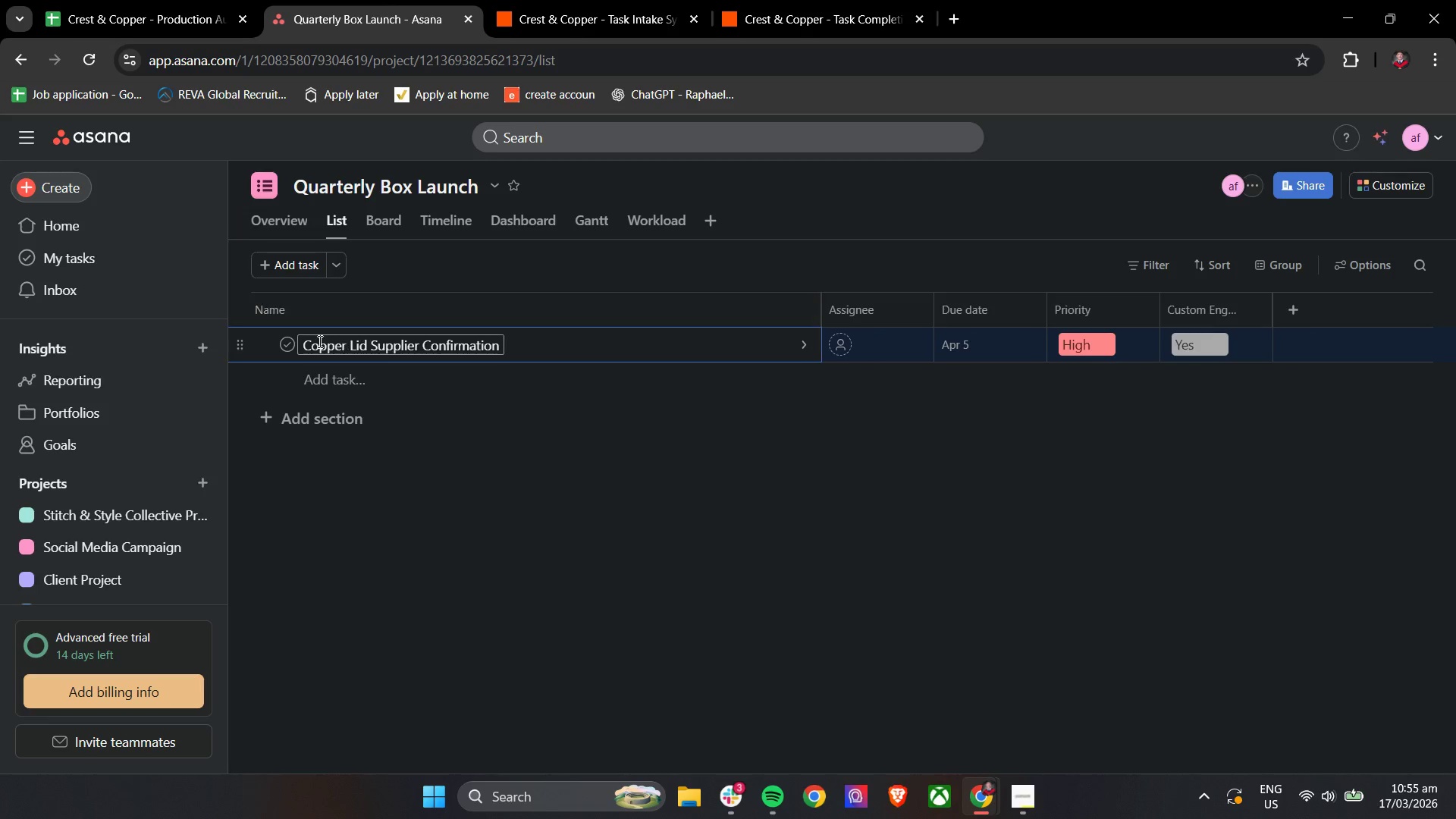 
left_click([287, 347])
 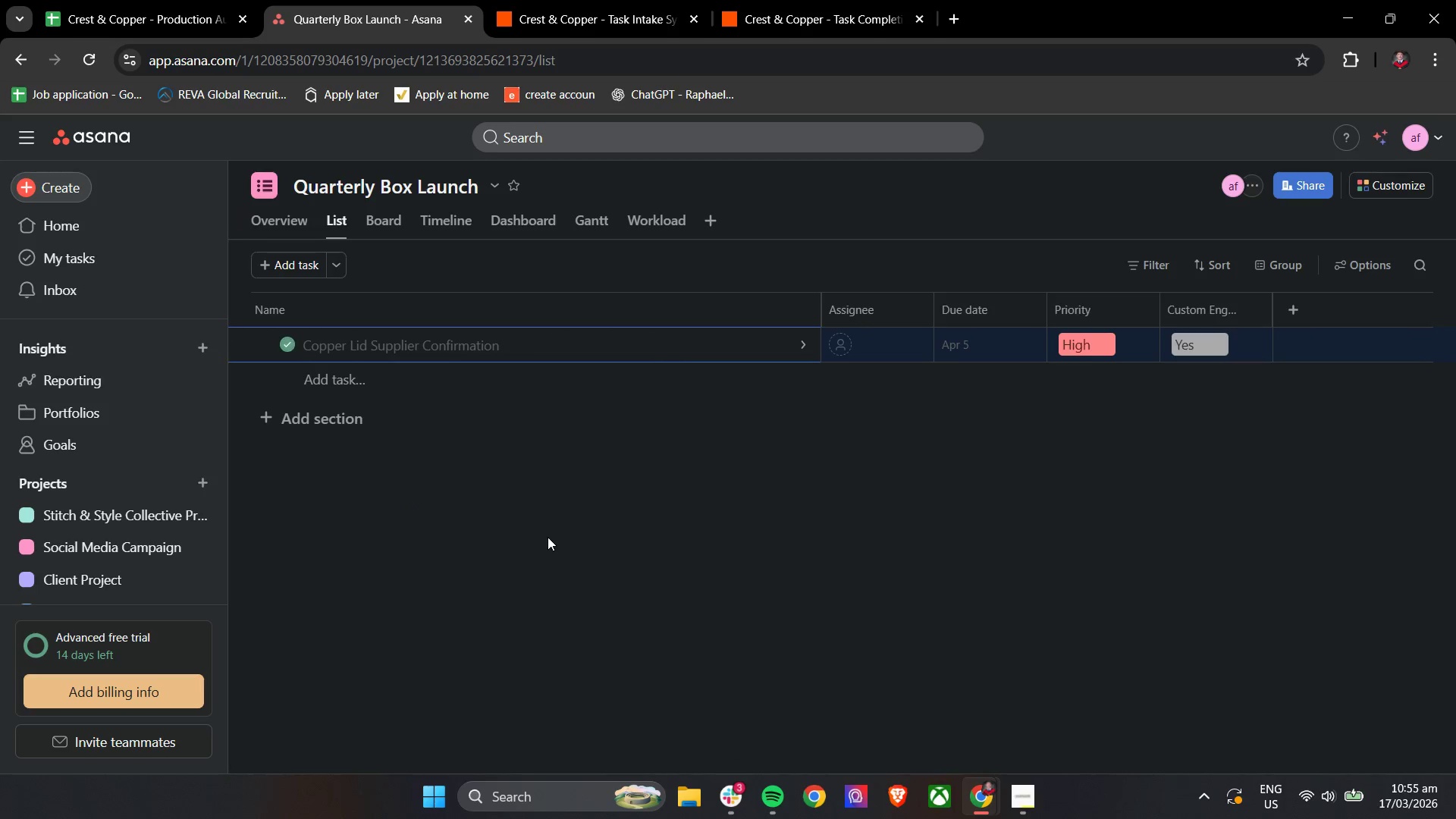 
left_click([870, 0])
 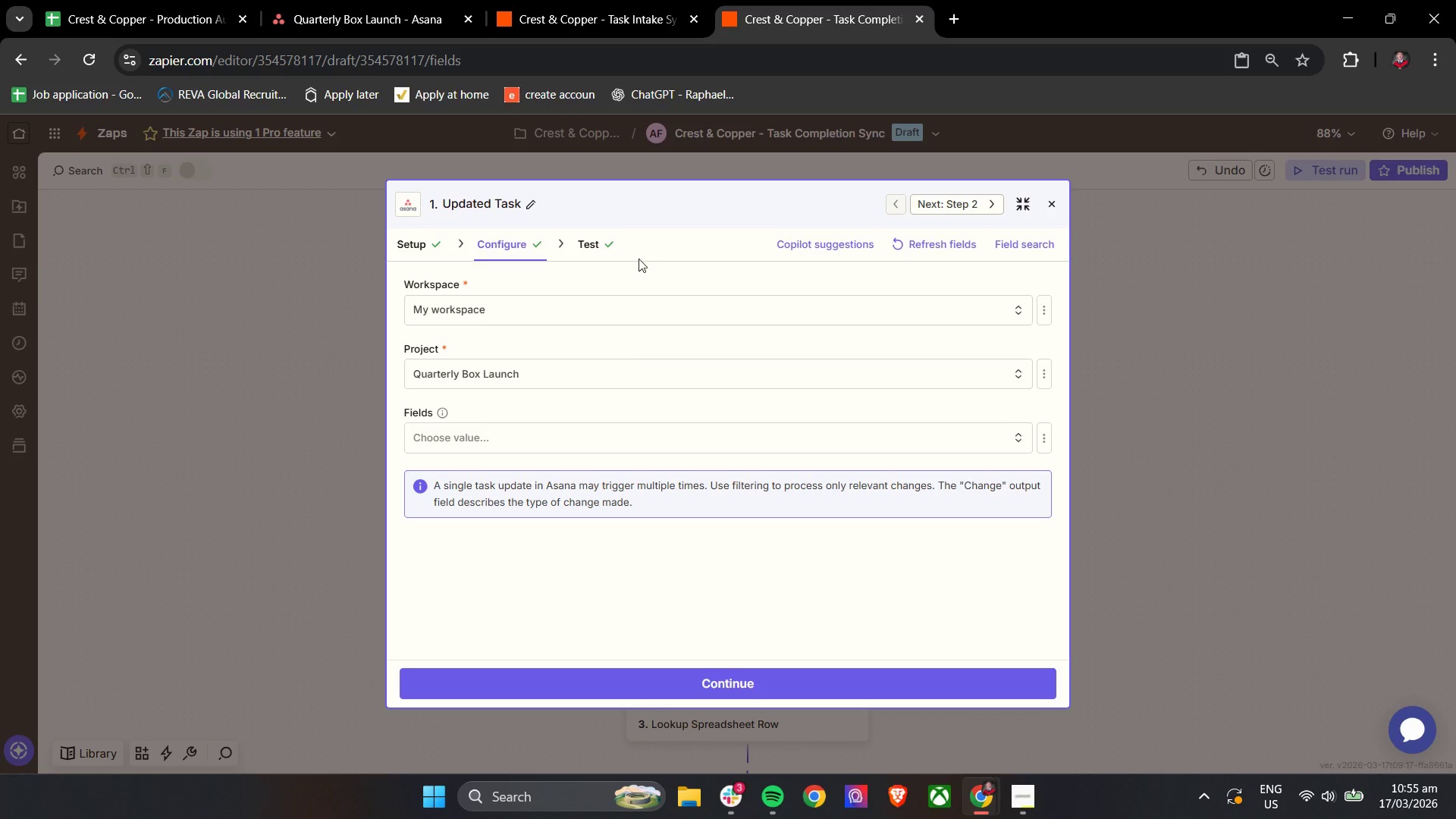 
left_click([940, 234])
 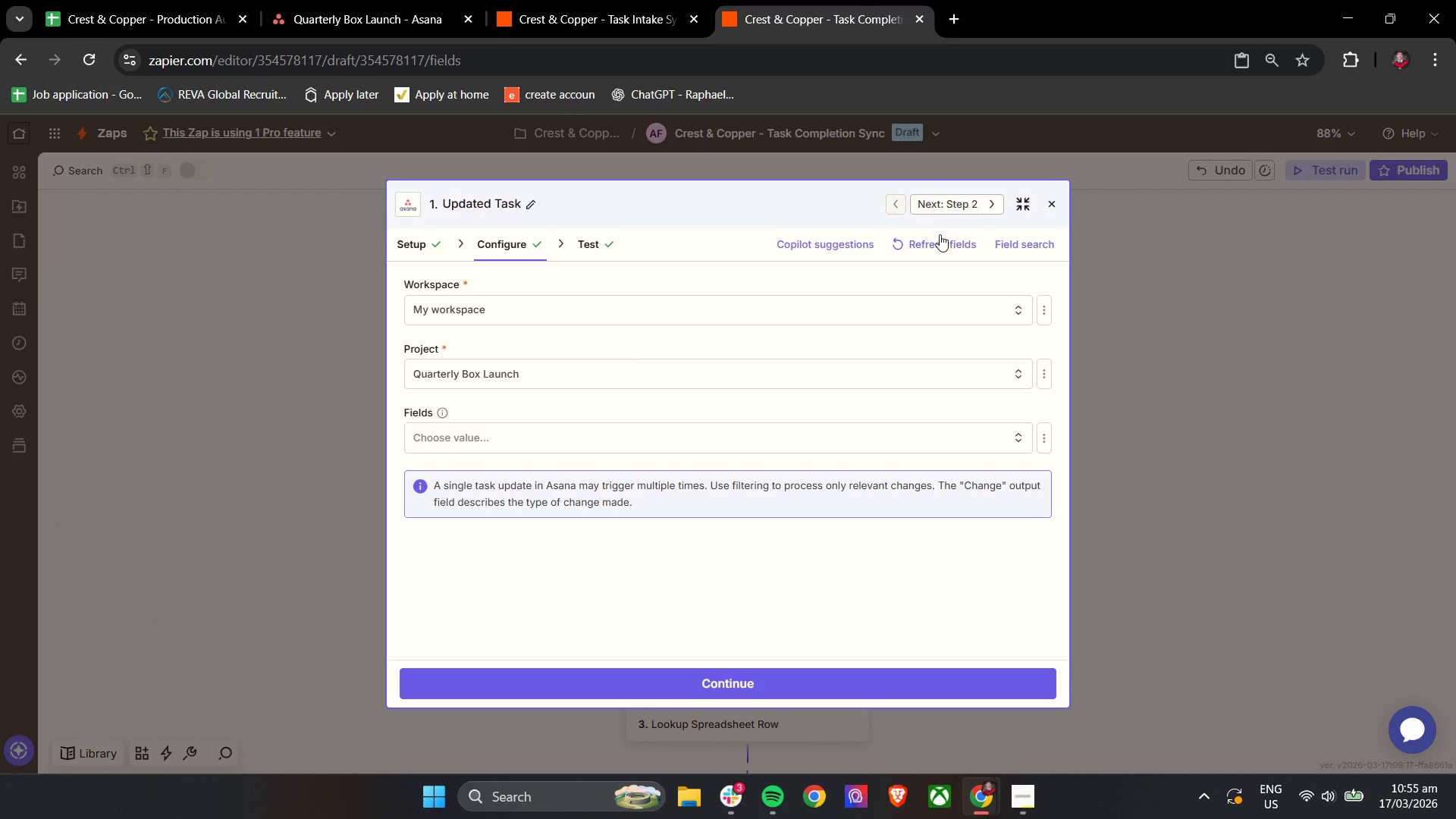 
left_click([941, 246])
 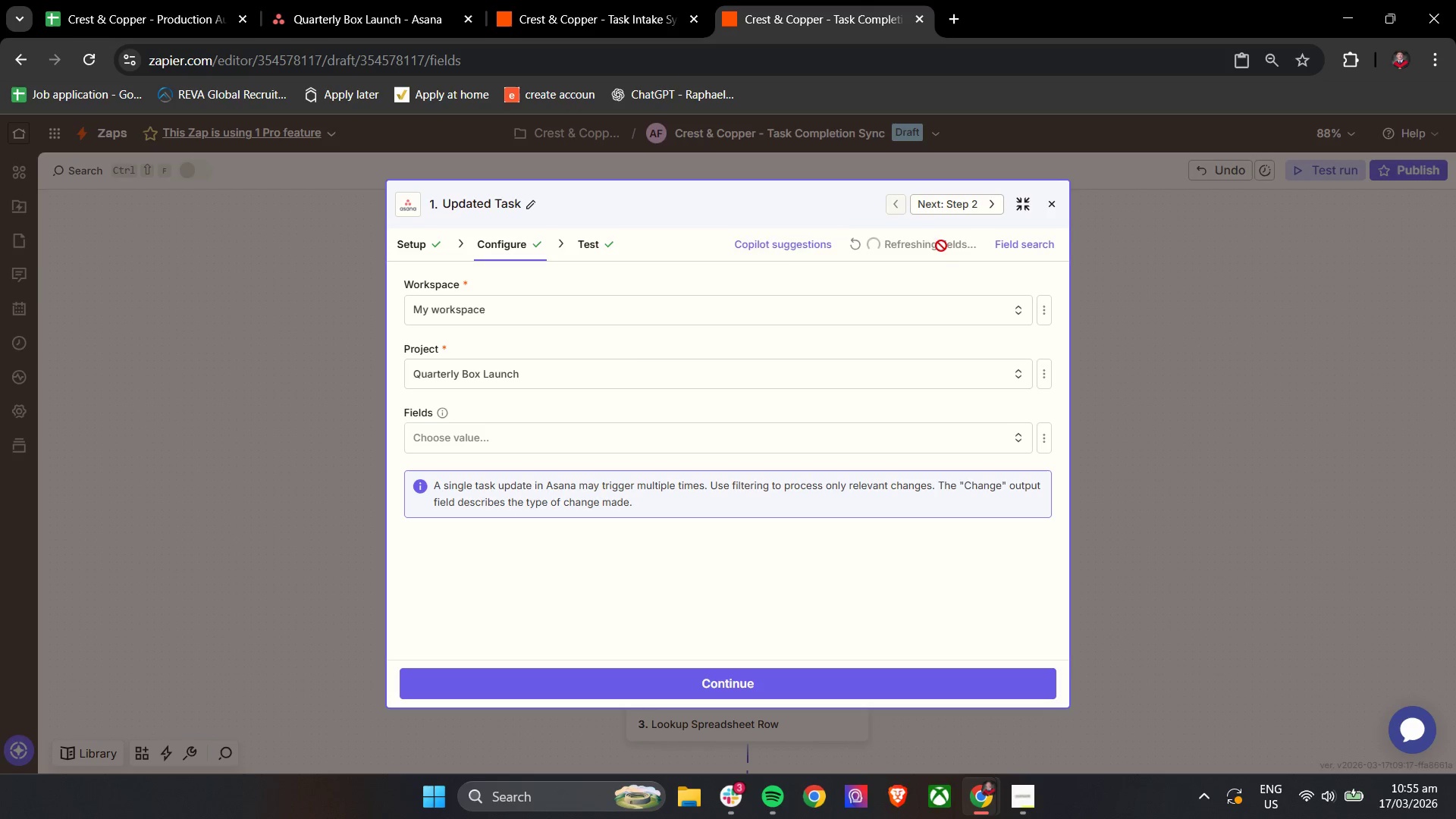 
left_click([941, 246])
 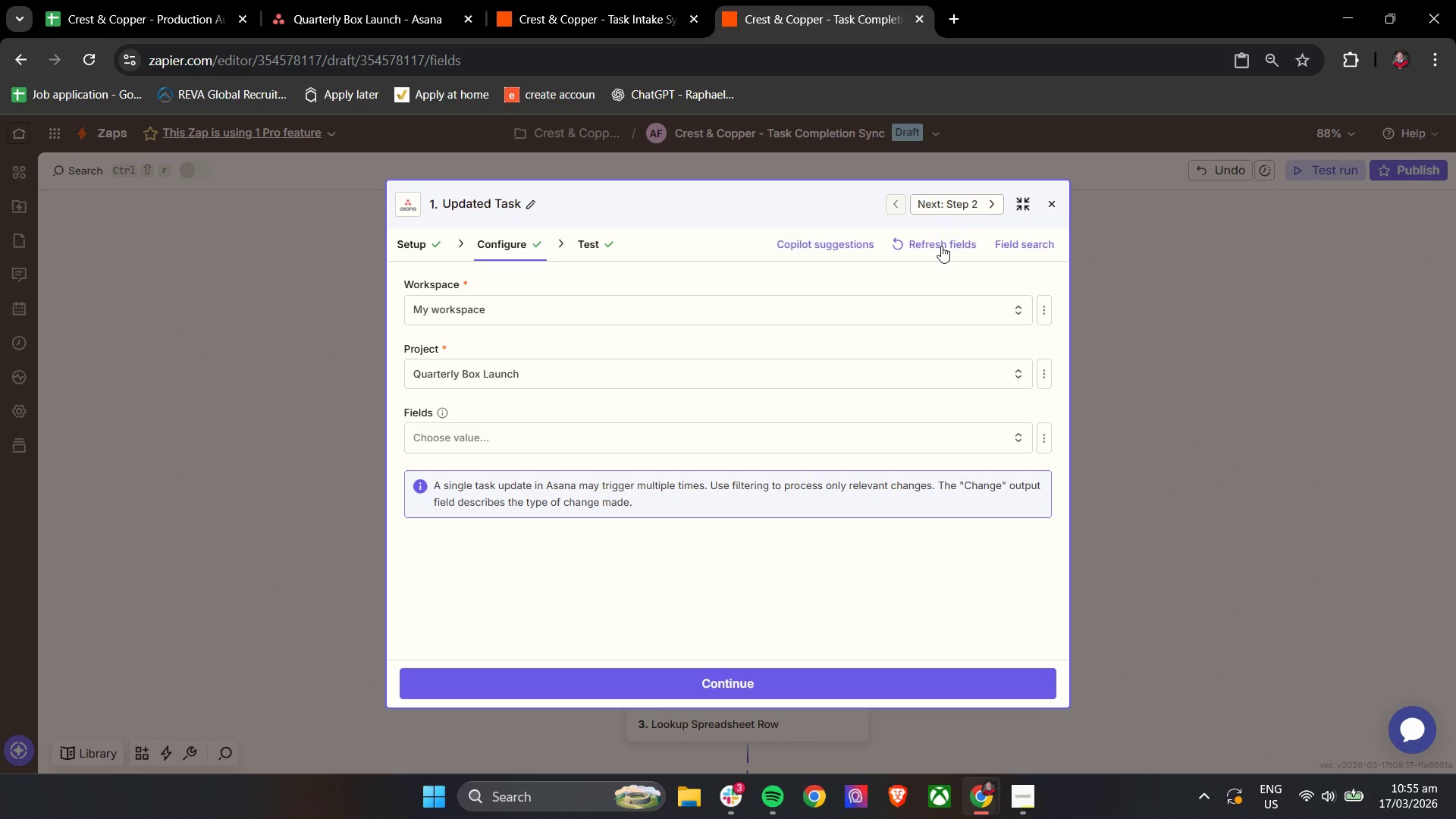 
left_click([941, 246])
 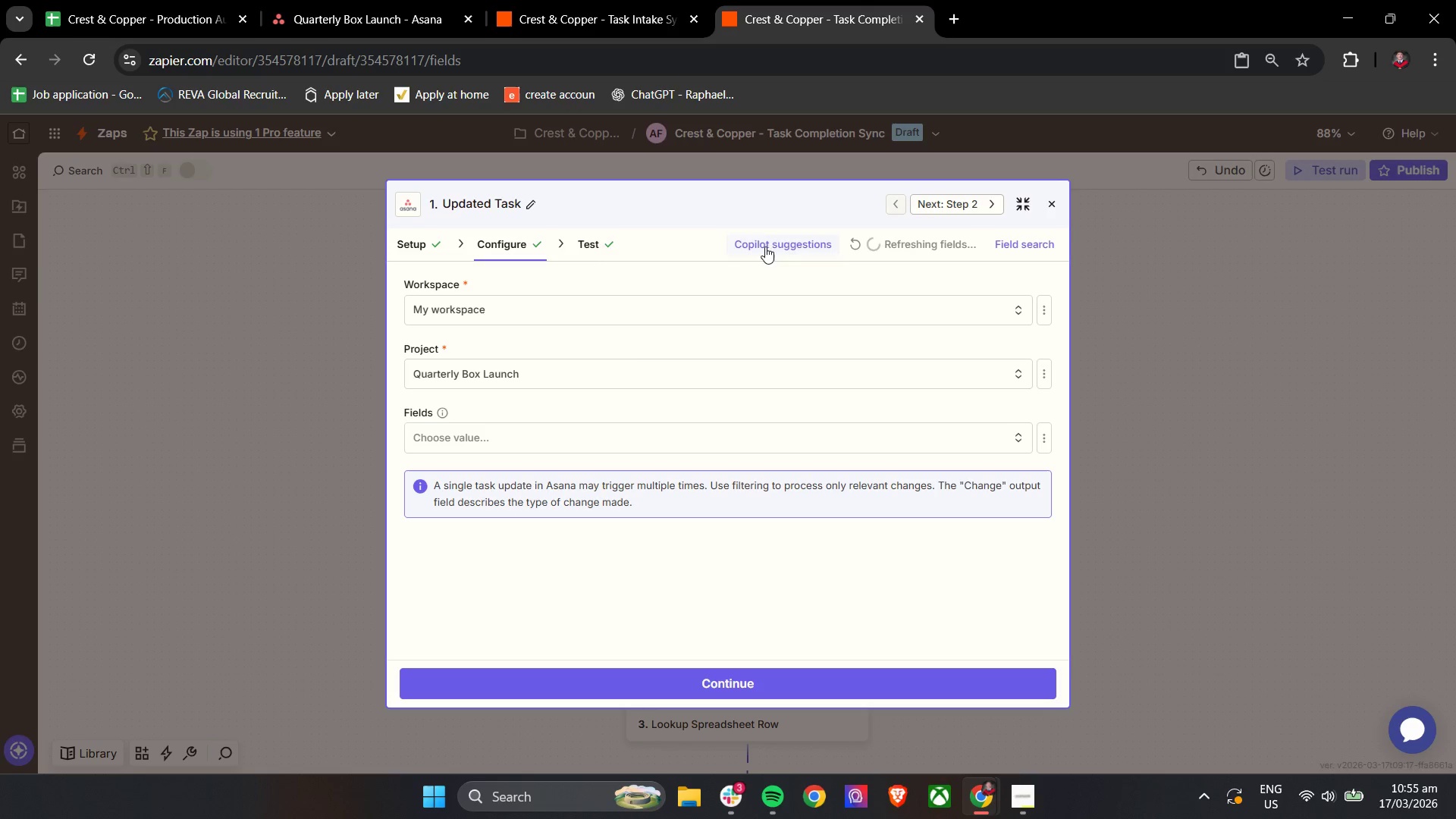 
left_click([595, 245])
 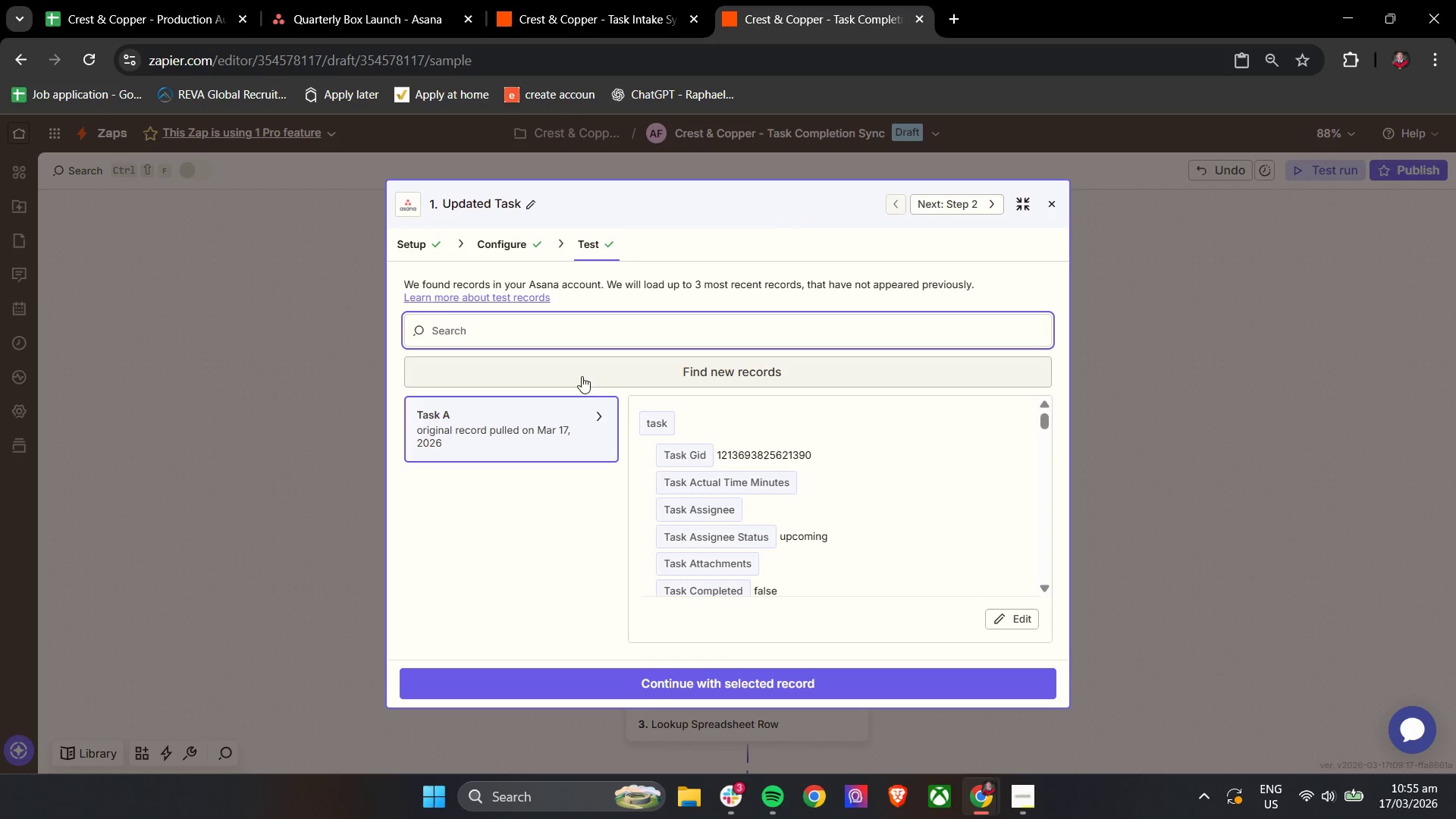 
left_click([579, 371])
 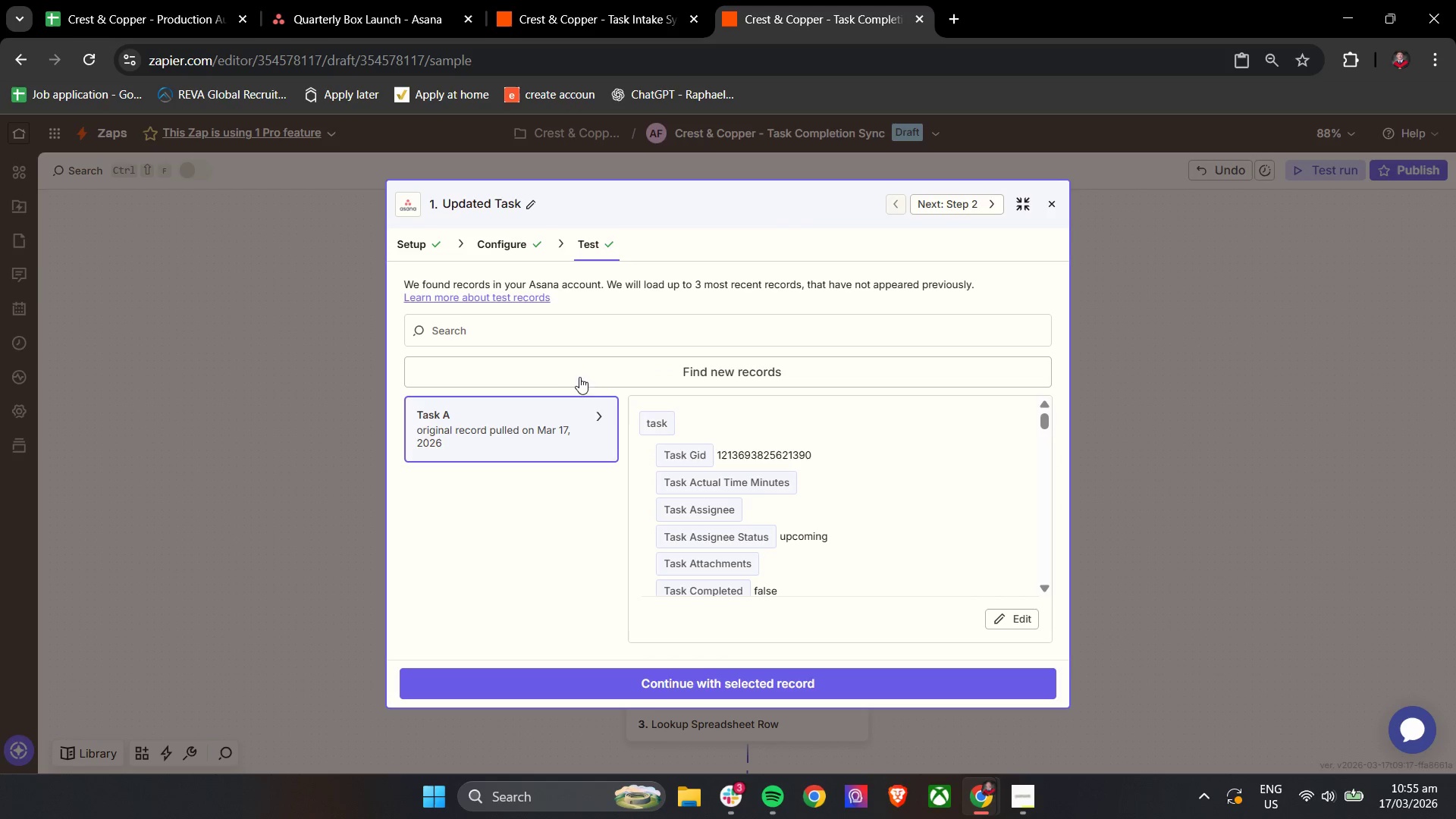 
left_click([582, 380])
 